 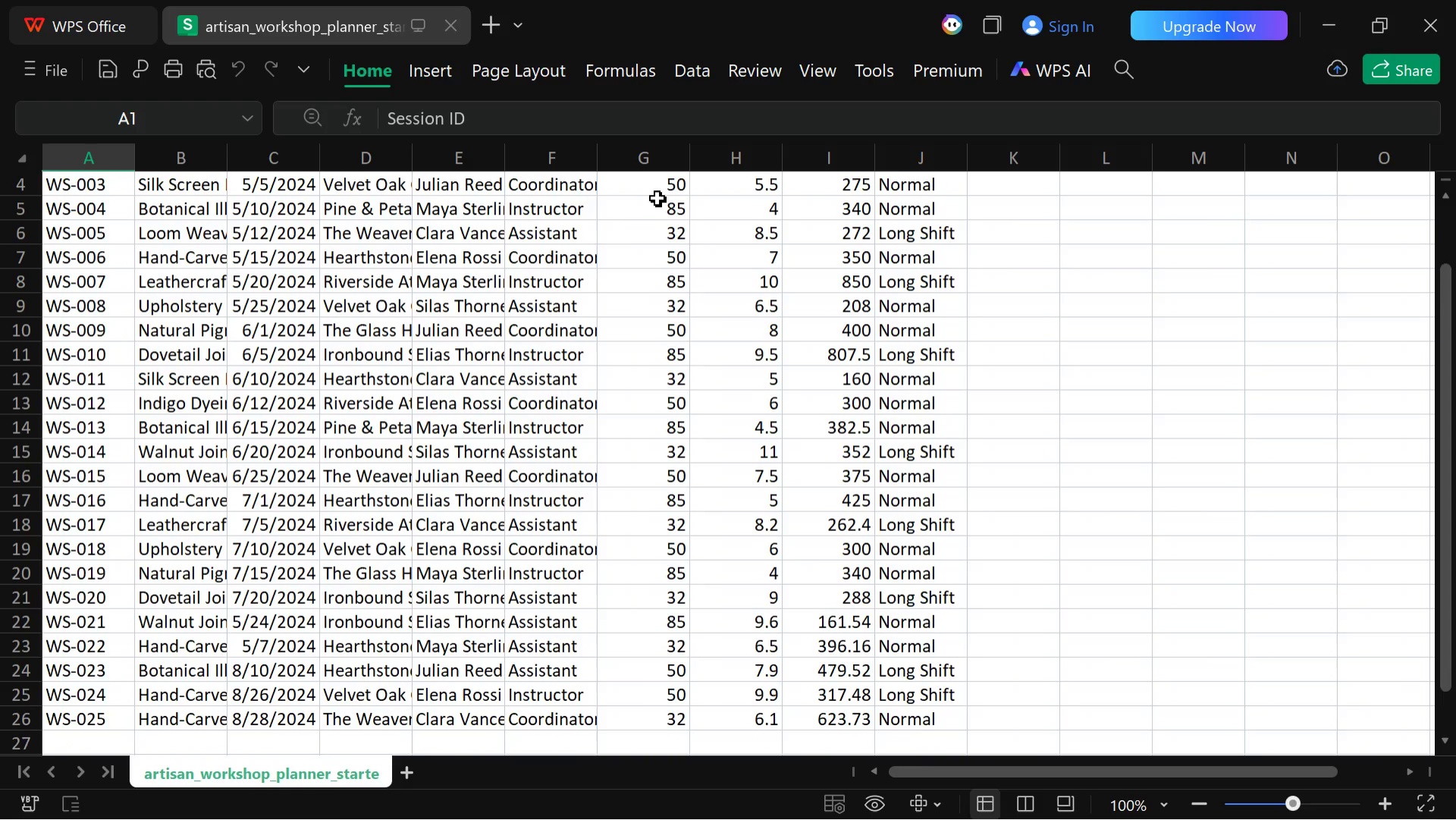 
scroll: coordinate [657, 204], scroll_direction: up, amount: 2.0
 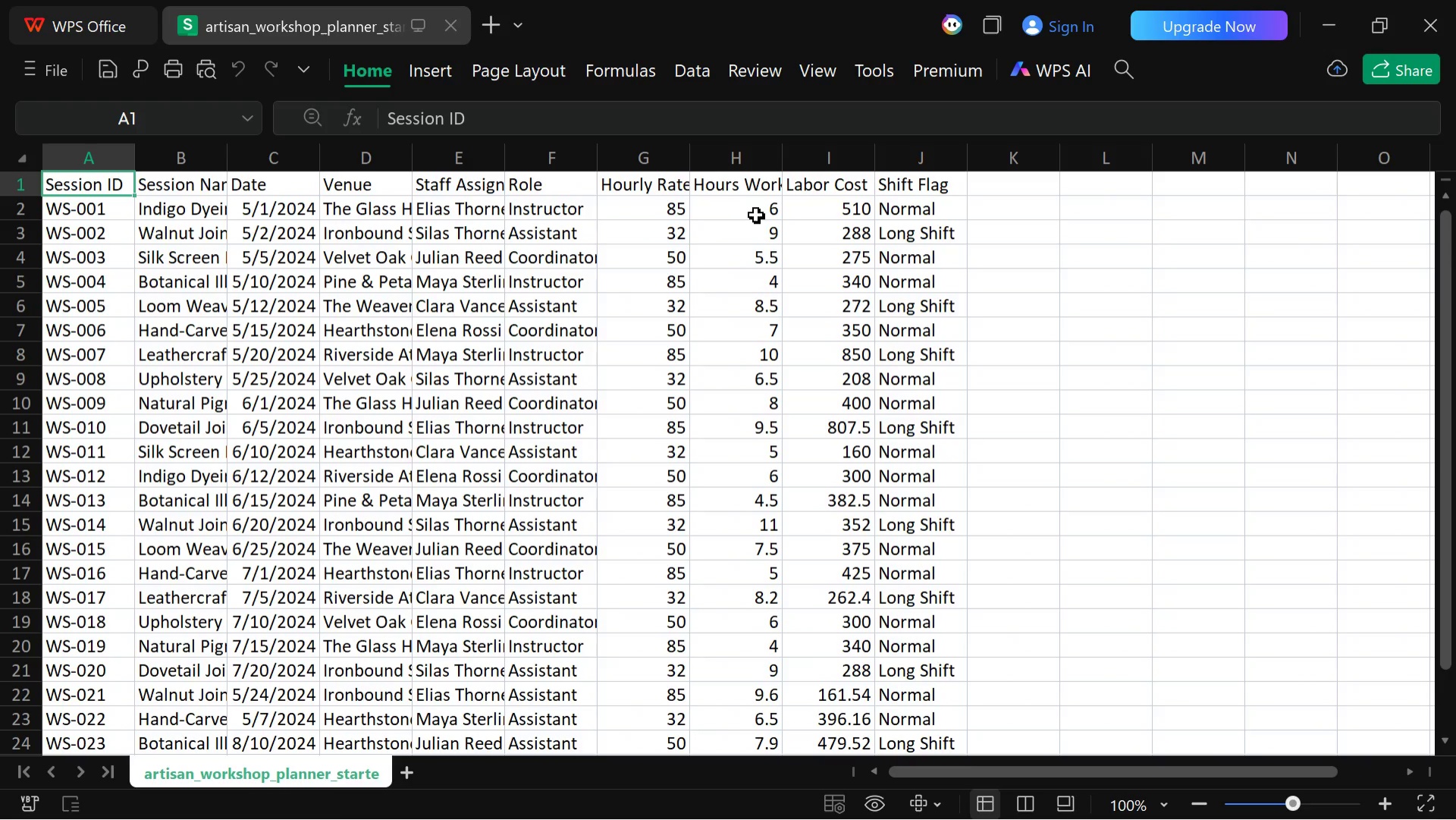 
scroll: coordinate [756, 215], scroll_direction: down, amount: 1.0
 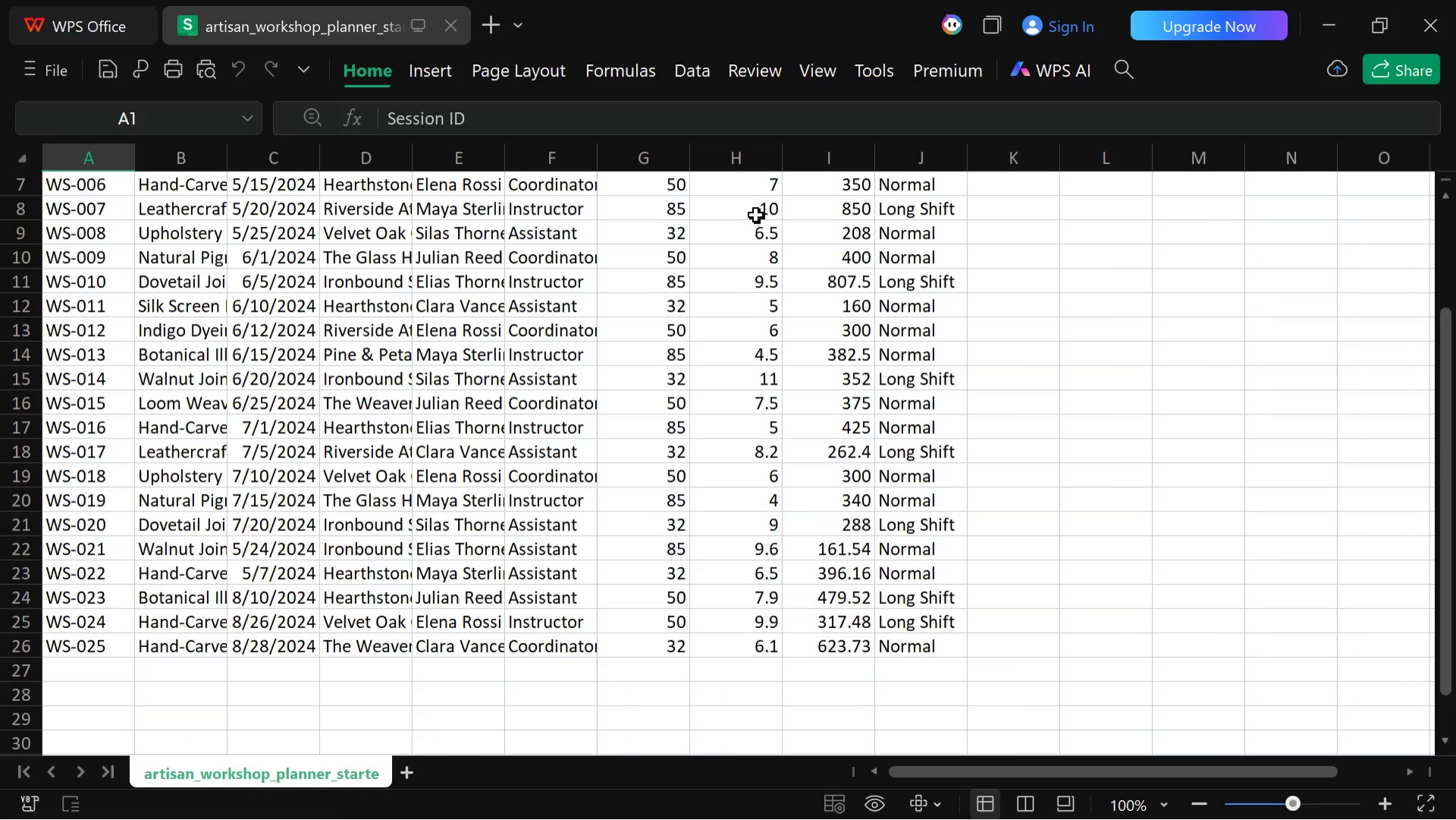 
scroll: coordinate [756, 215], scroll_direction: up, amount: 2.0
 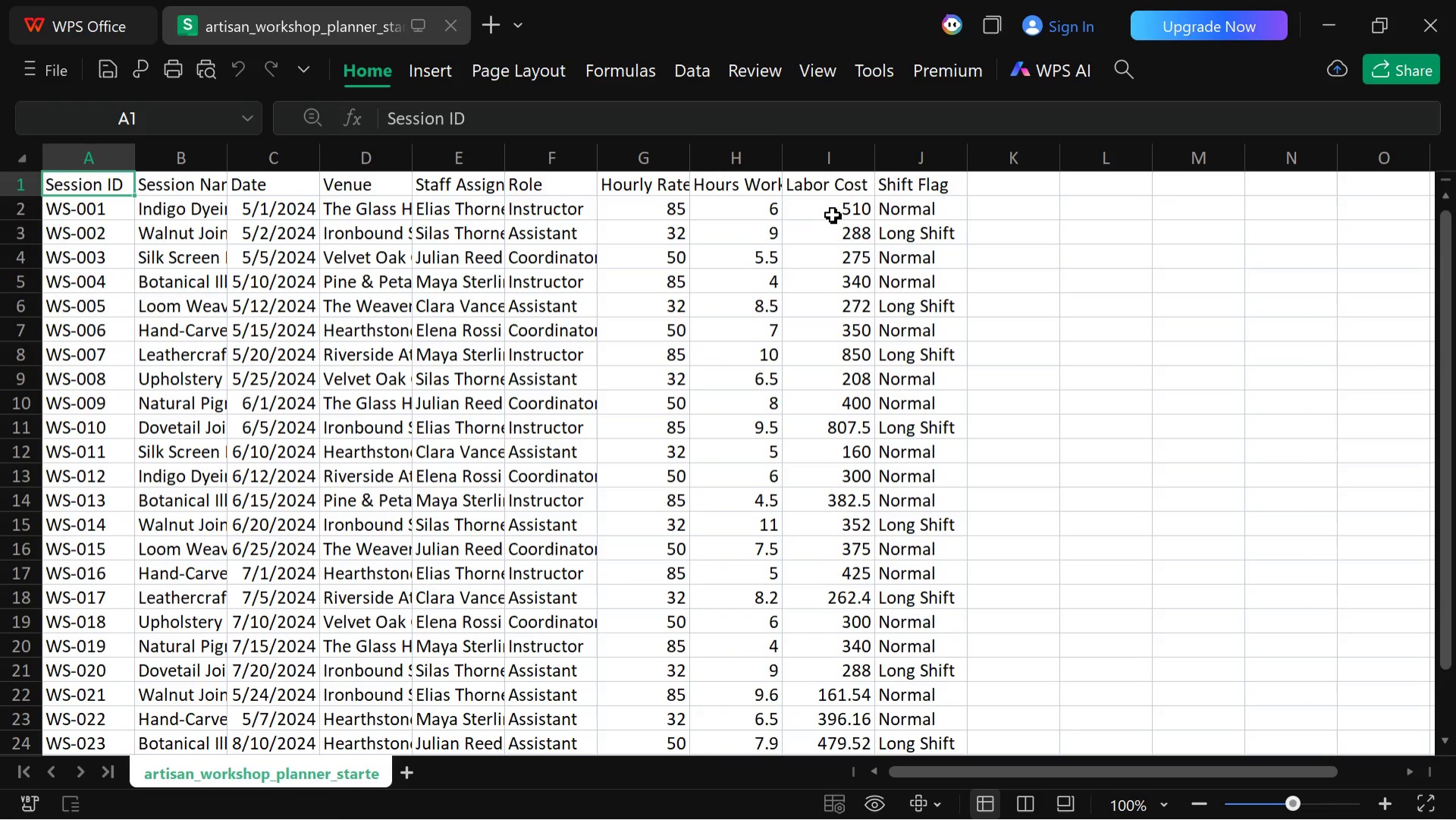 
scroll: coordinate [833, 215], scroll_direction: down, amount: 2.0
 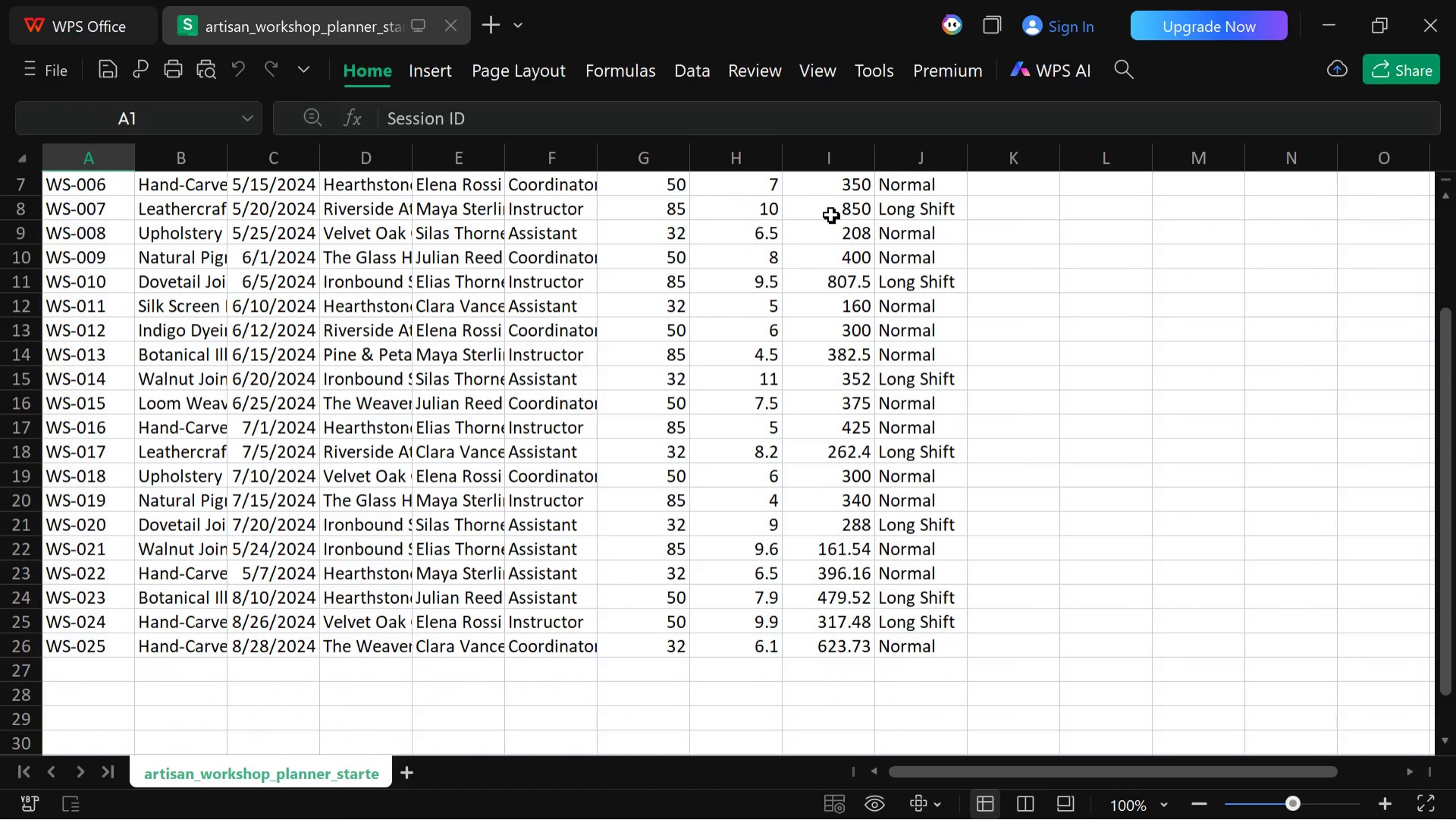 
scroll: coordinate [831, 215], scroll_direction: up, amount: 2.0
 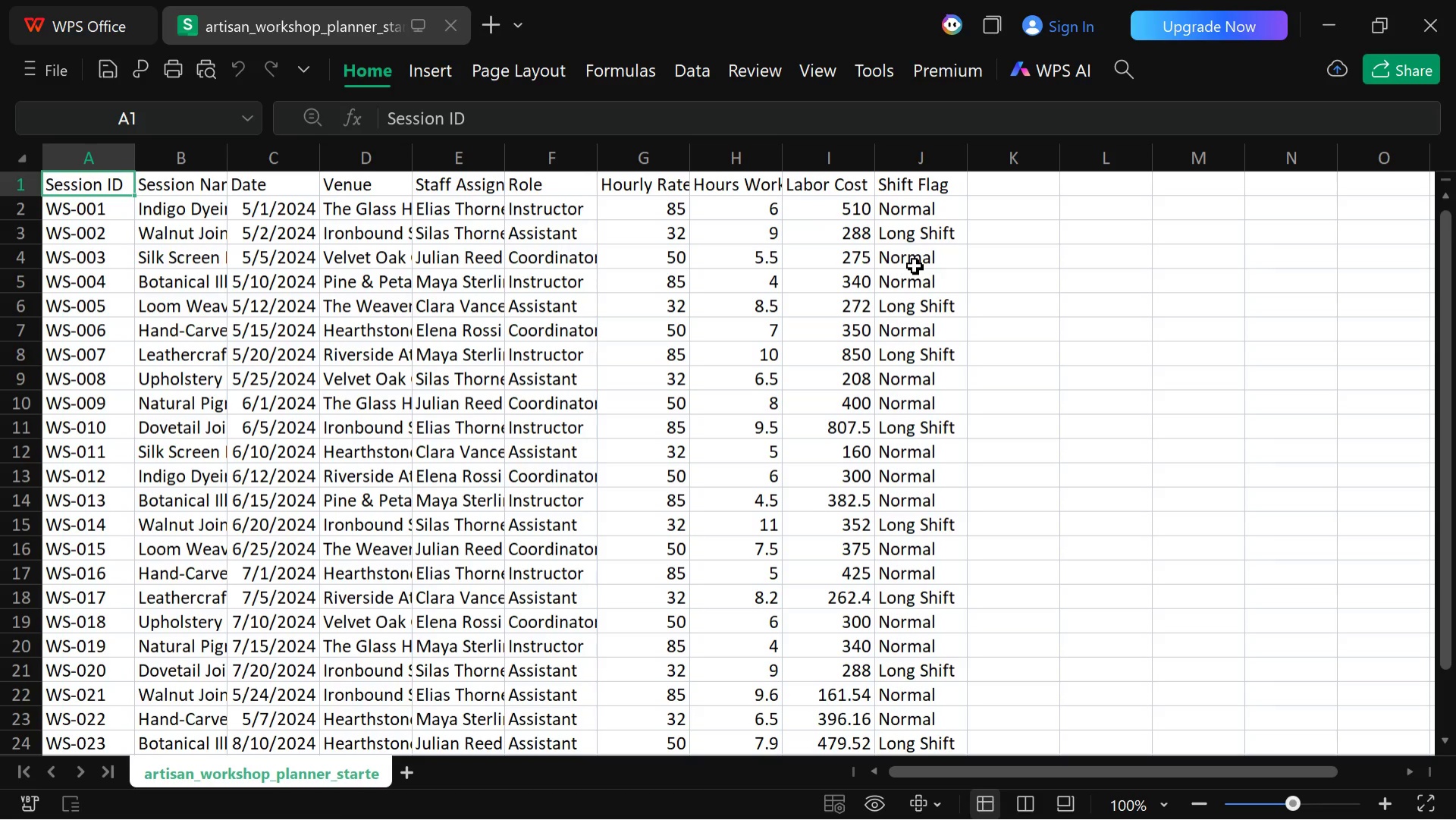 
wait(10.38)
 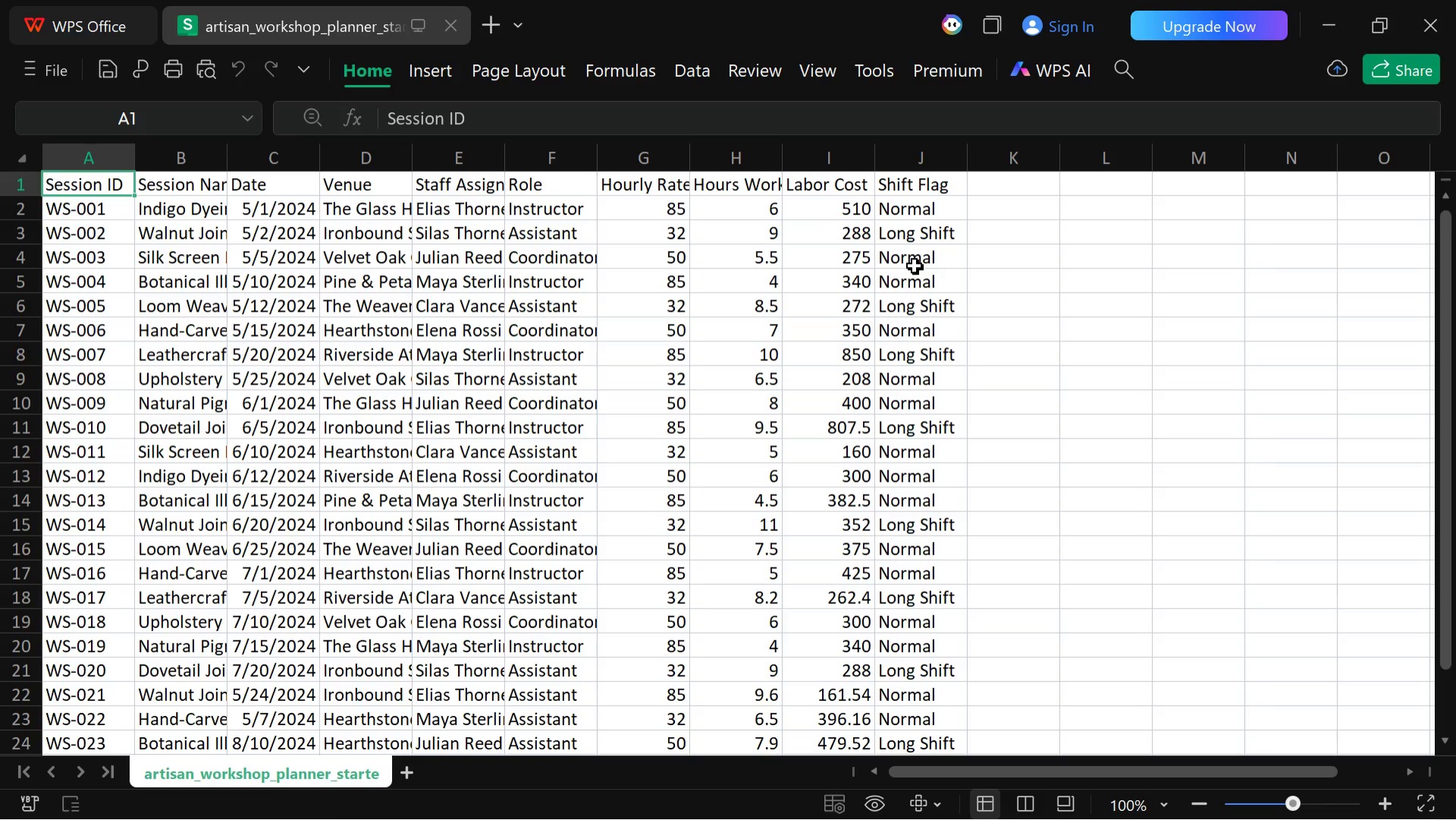 
scroll: coordinate [915, 265], scroll_direction: down, amount: 1.0
 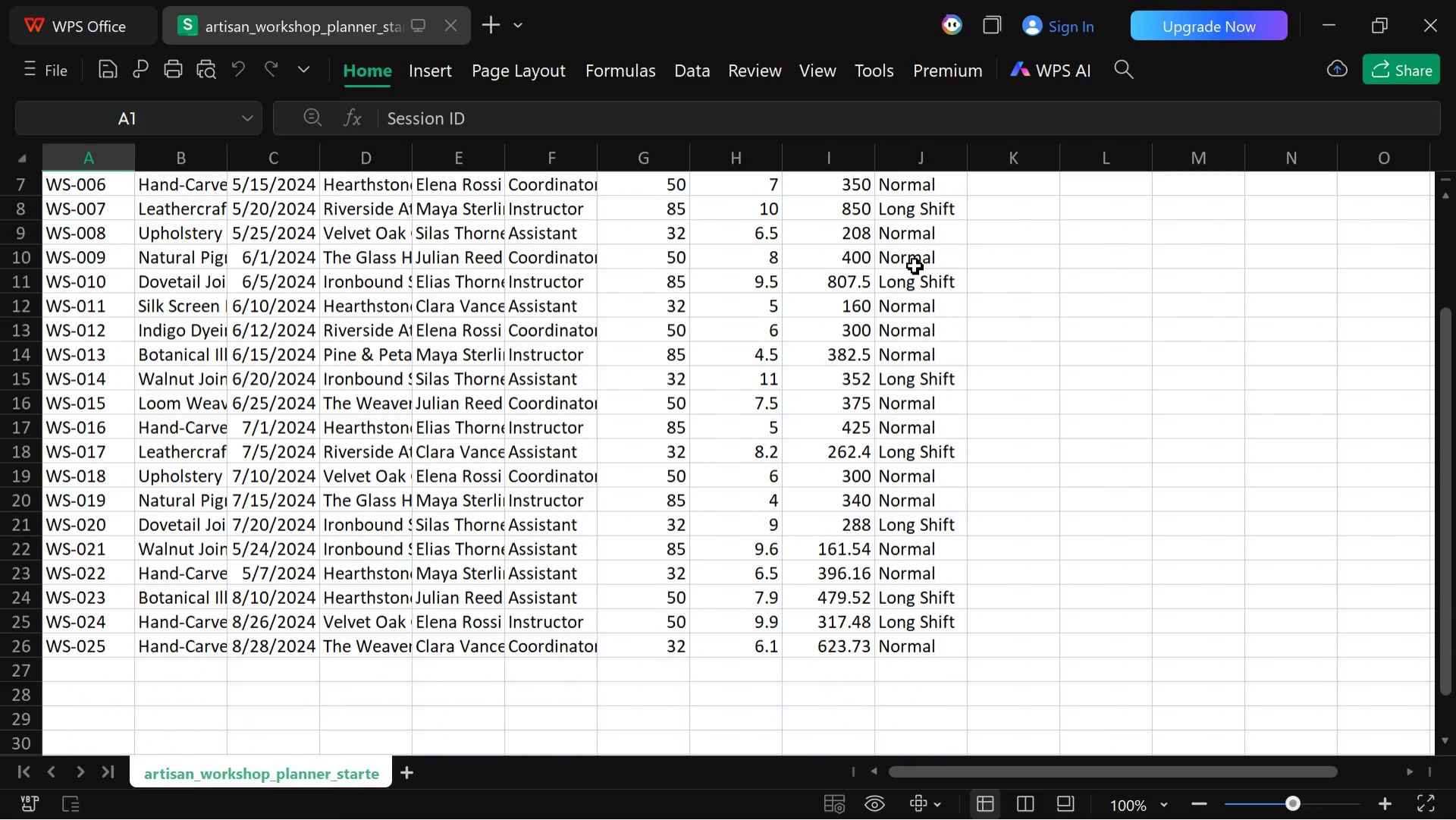 
scroll: coordinate [915, 265], scroll_direction: up, amount: 4.0
 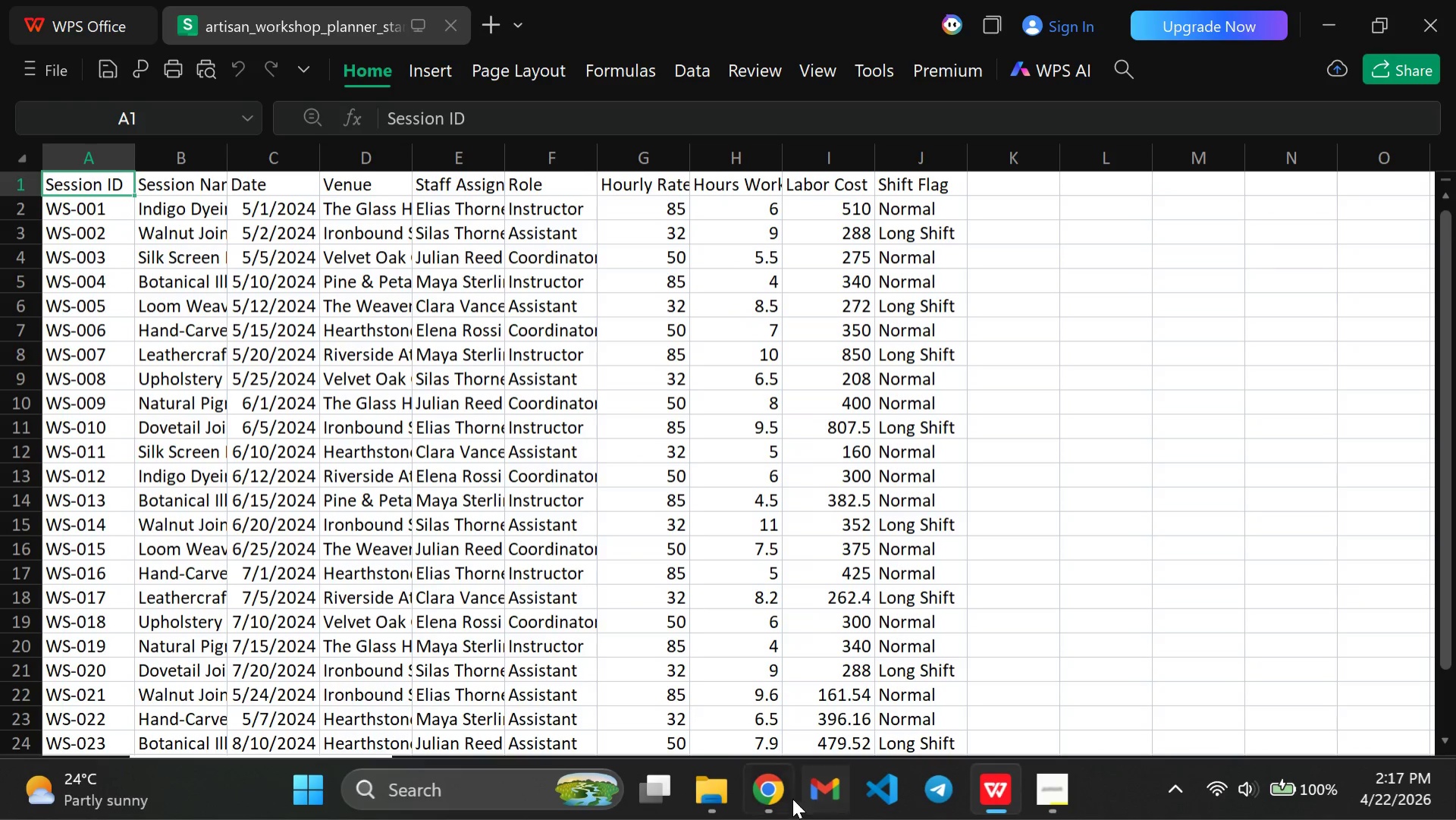 
left_click([772, 796])
 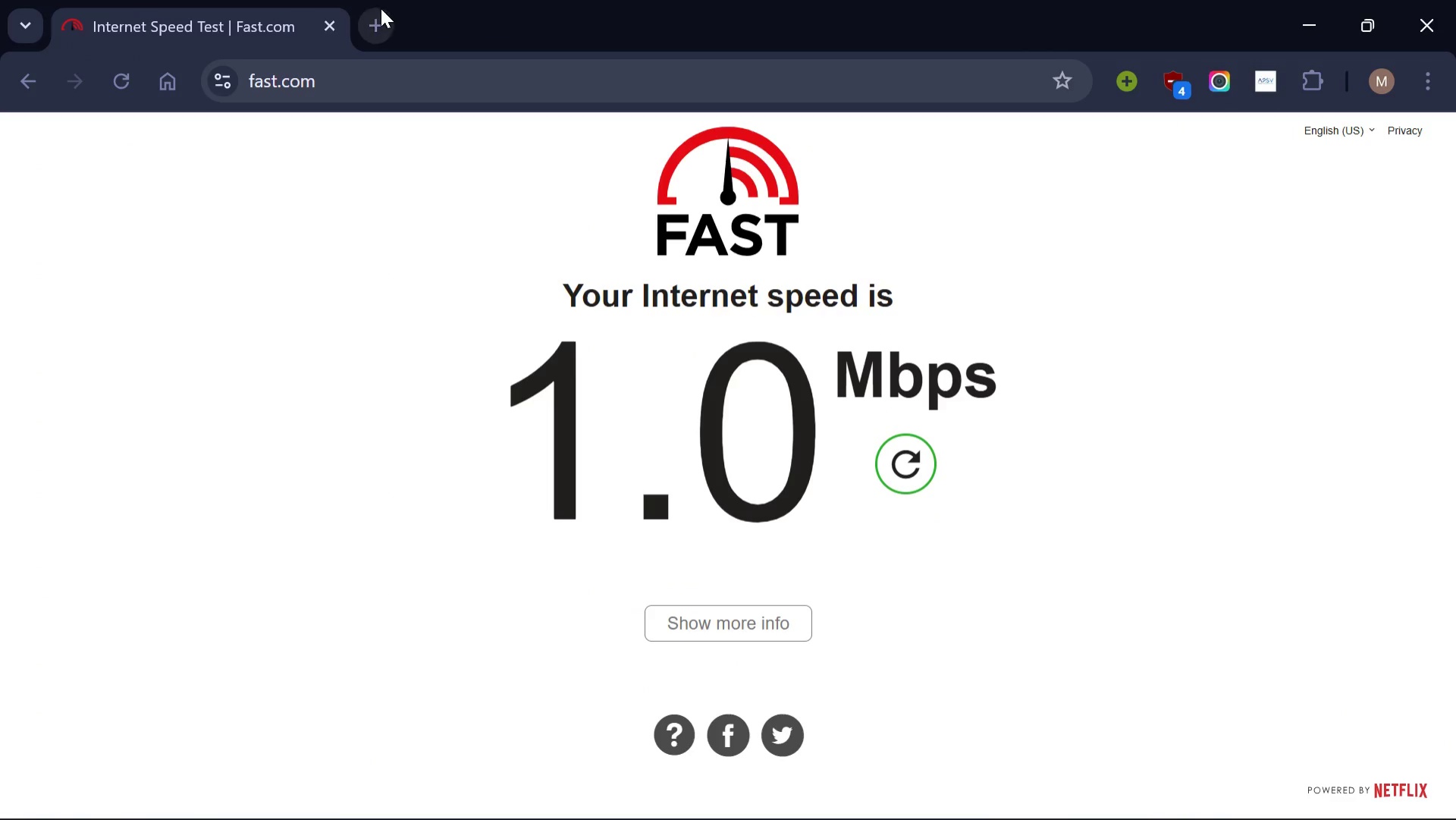 
left_click([371, 24])
 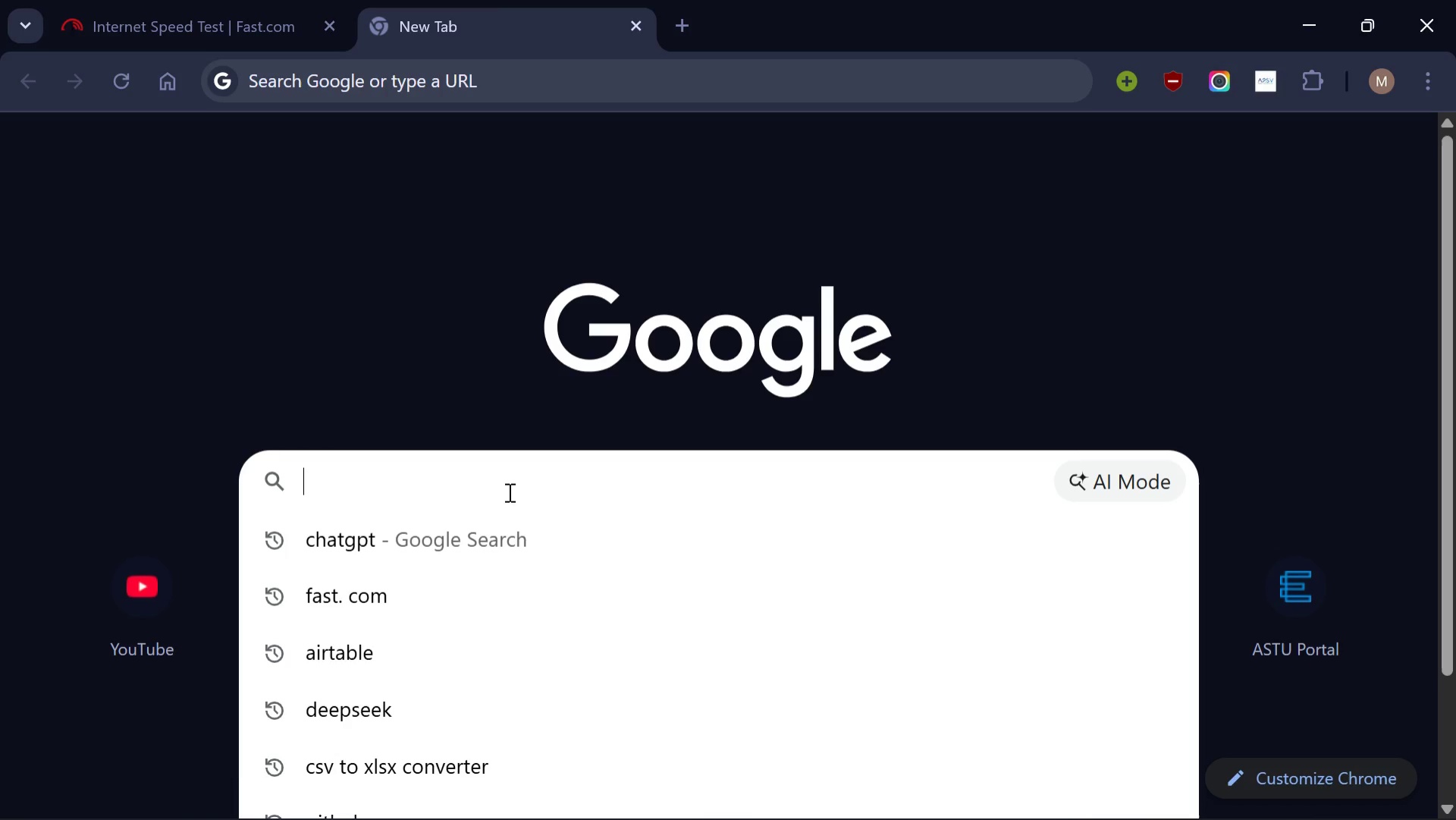 
left_click([530, 640])
 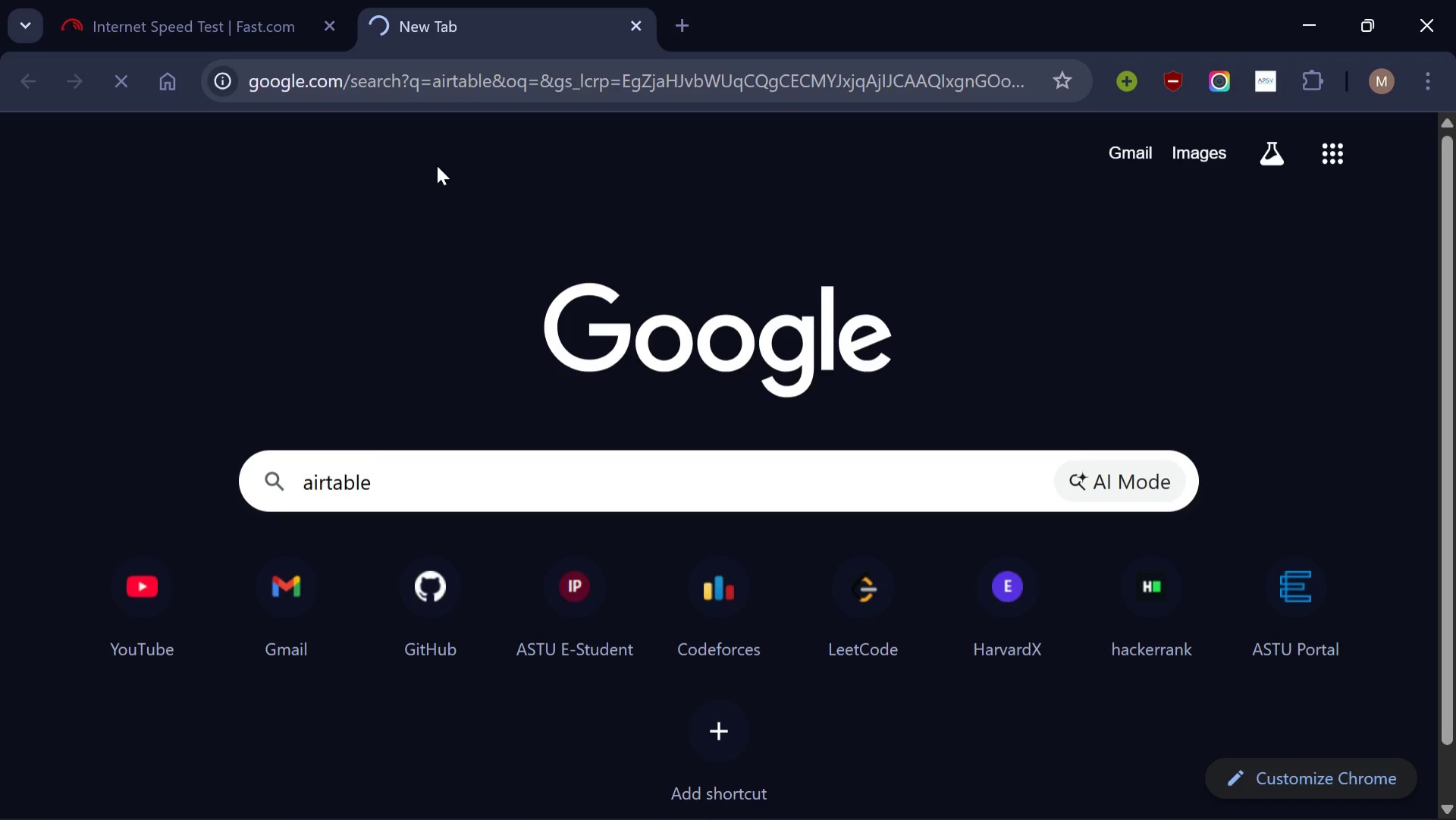 
wait(15.17)
 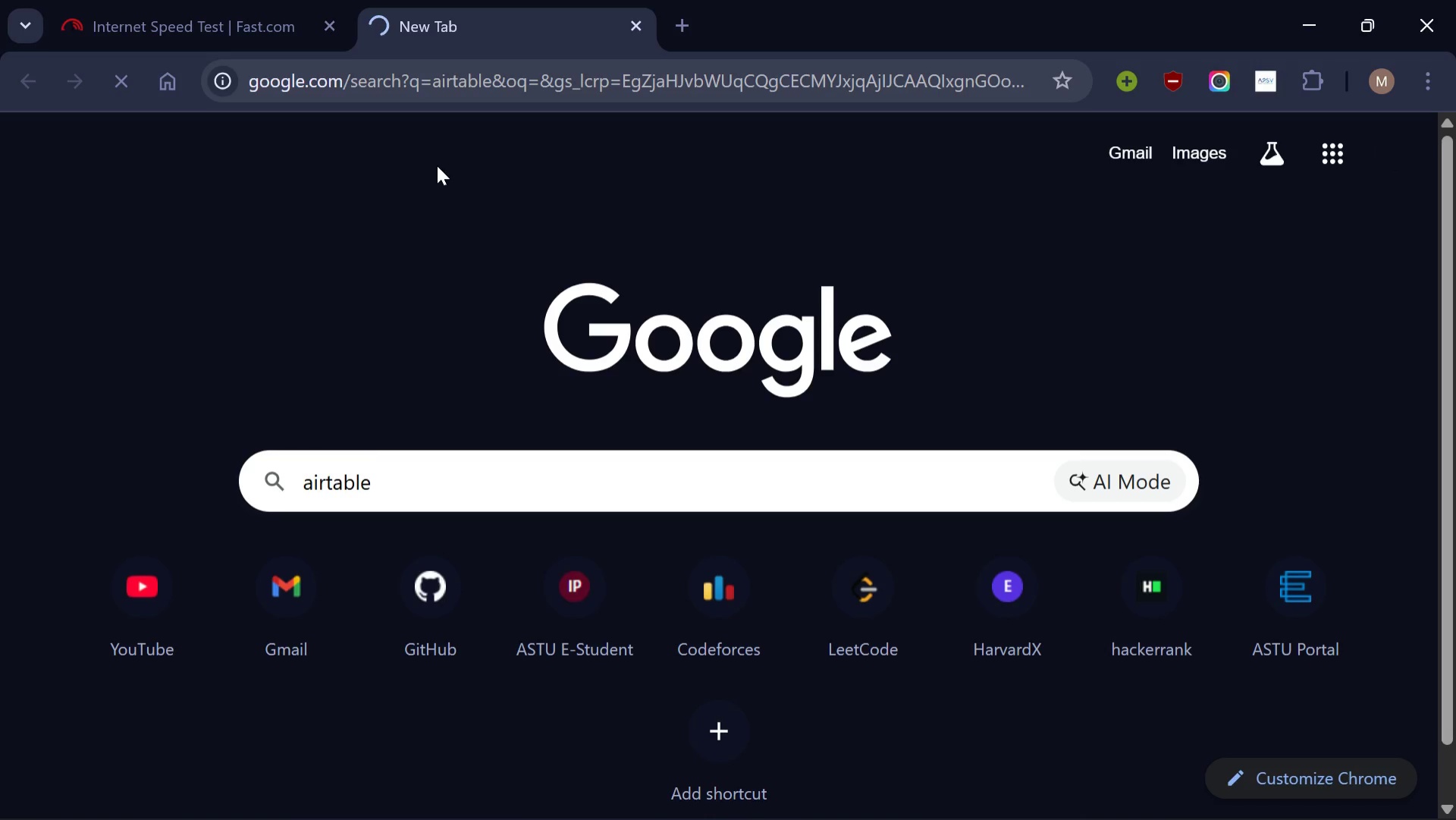 
left_click([551, 397])
 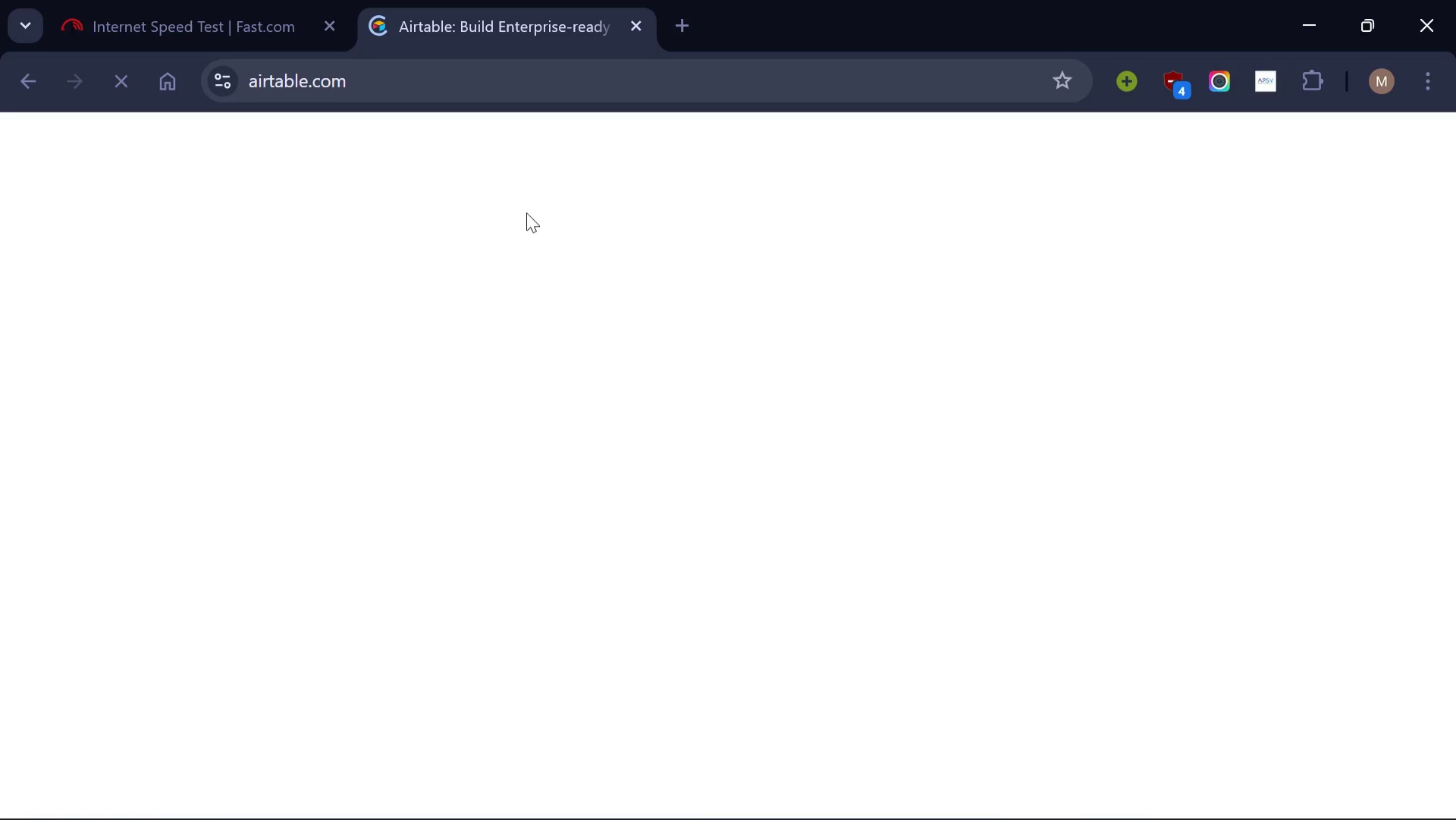 
wait(23.72)
 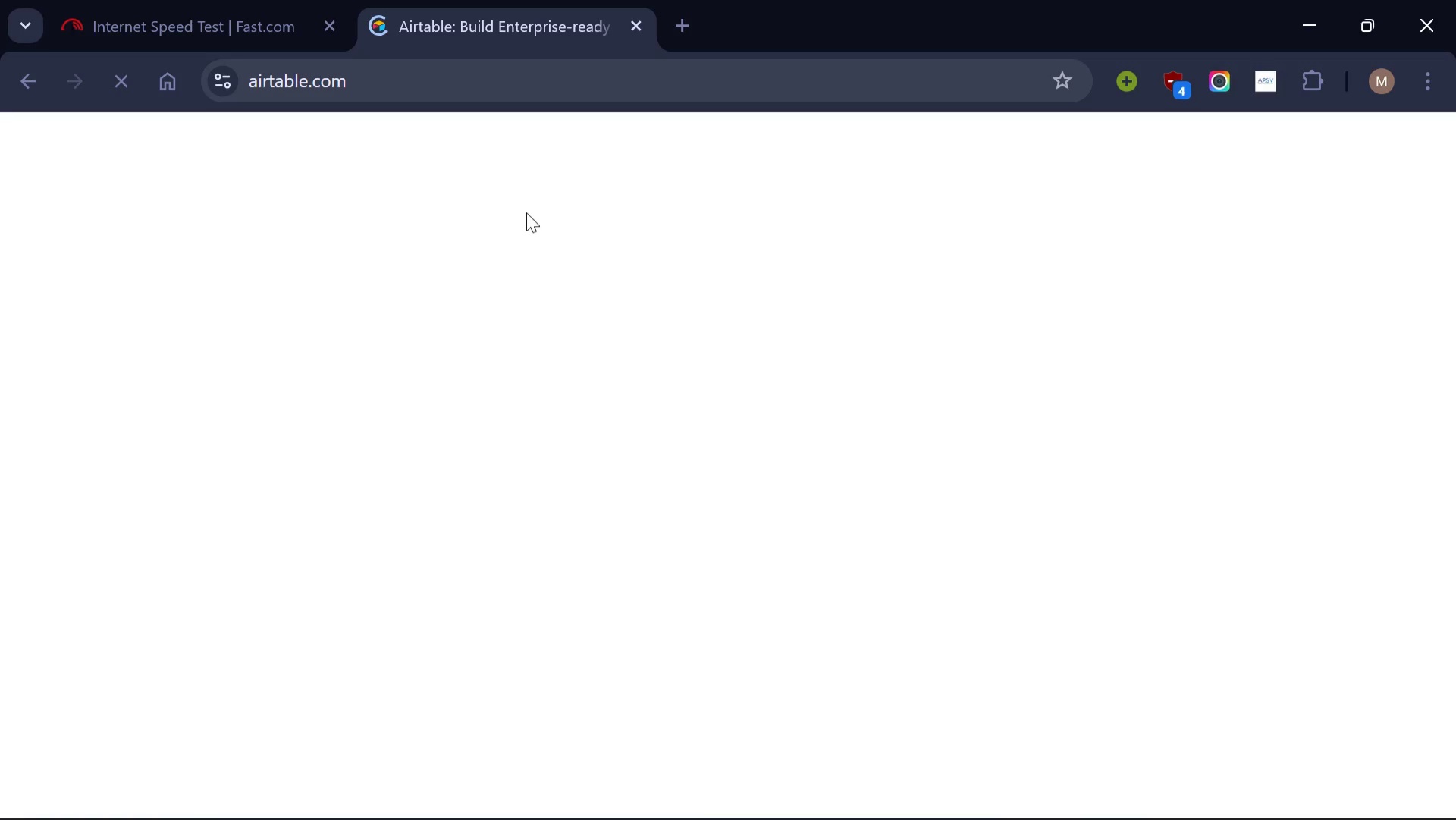 
left_click([1410, 171])
 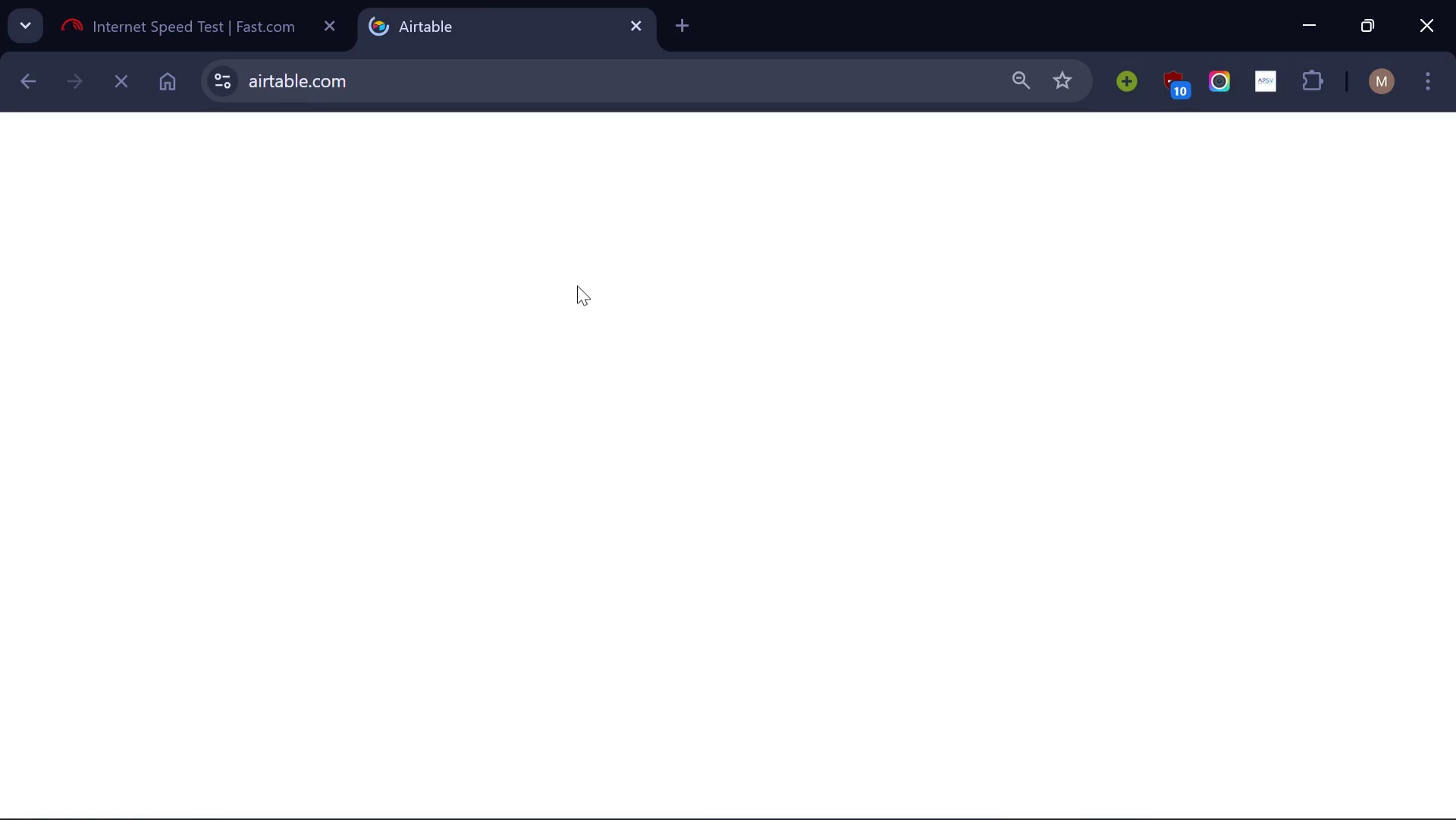 
wait(25.47)
 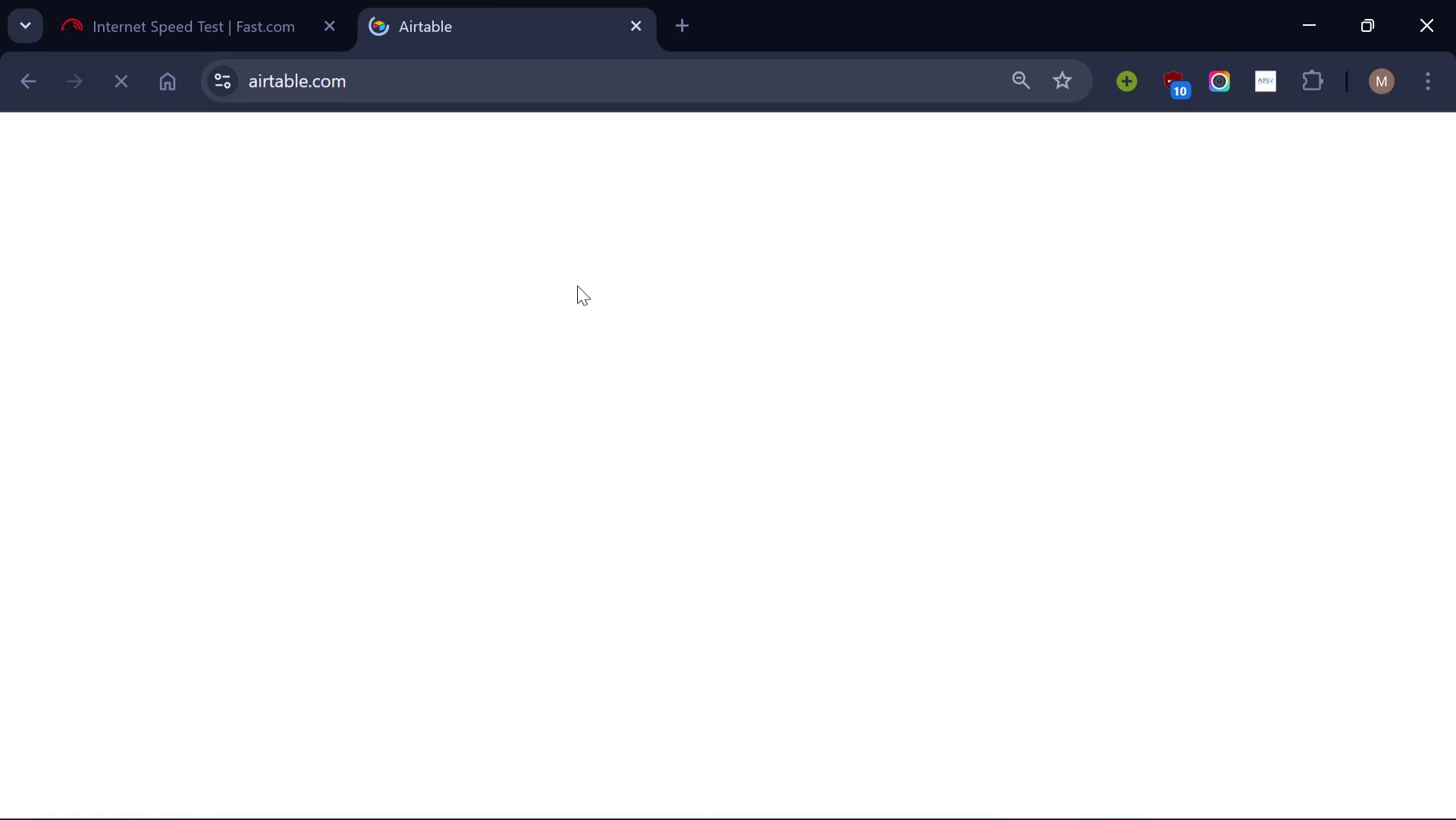 
scroll: coordinate [696, 583], scroll_direction: none, amount: 0.0
 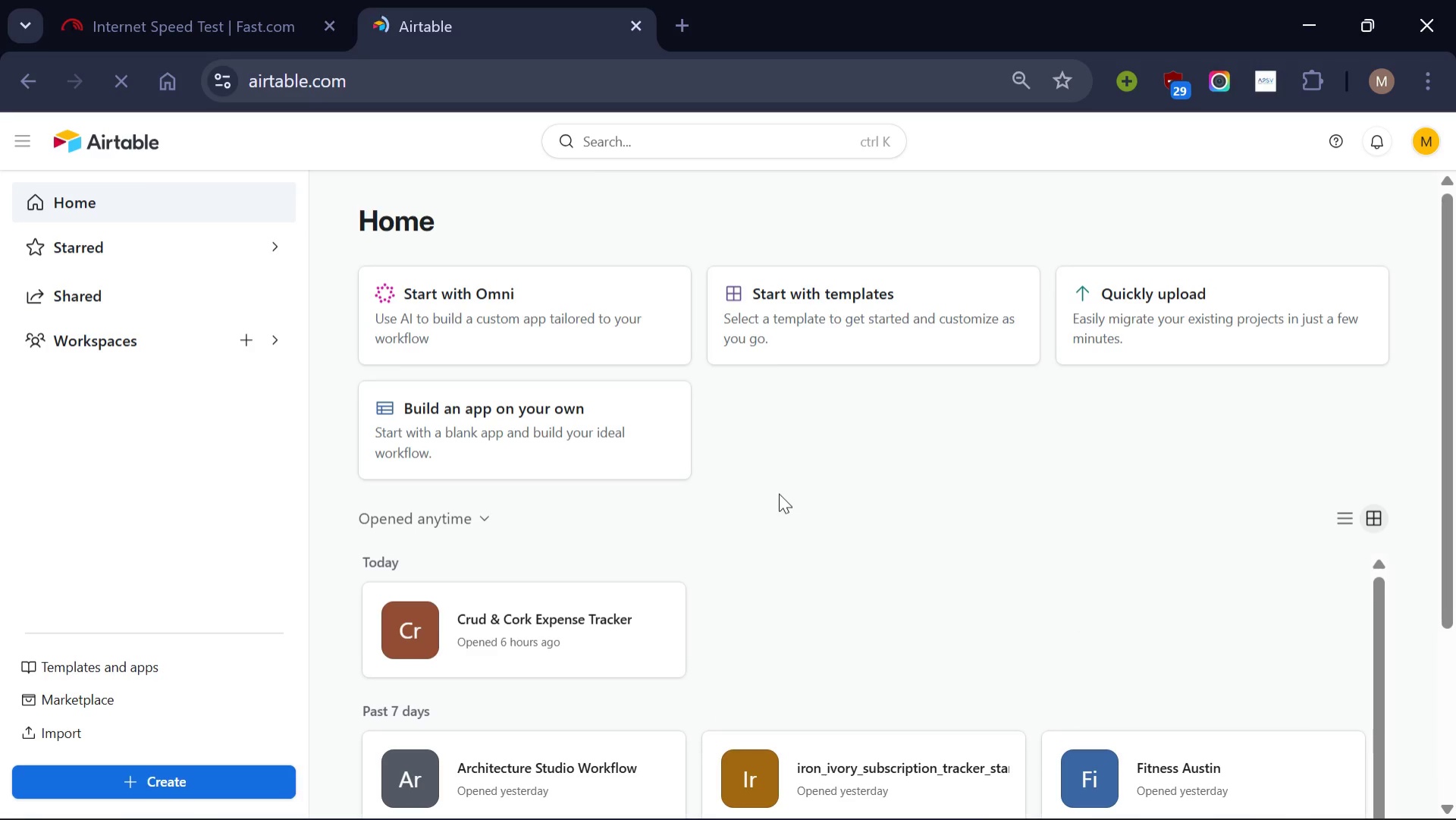 
scroll: coordinate [779, 493], scroll_direction: down, amount: 1.0
 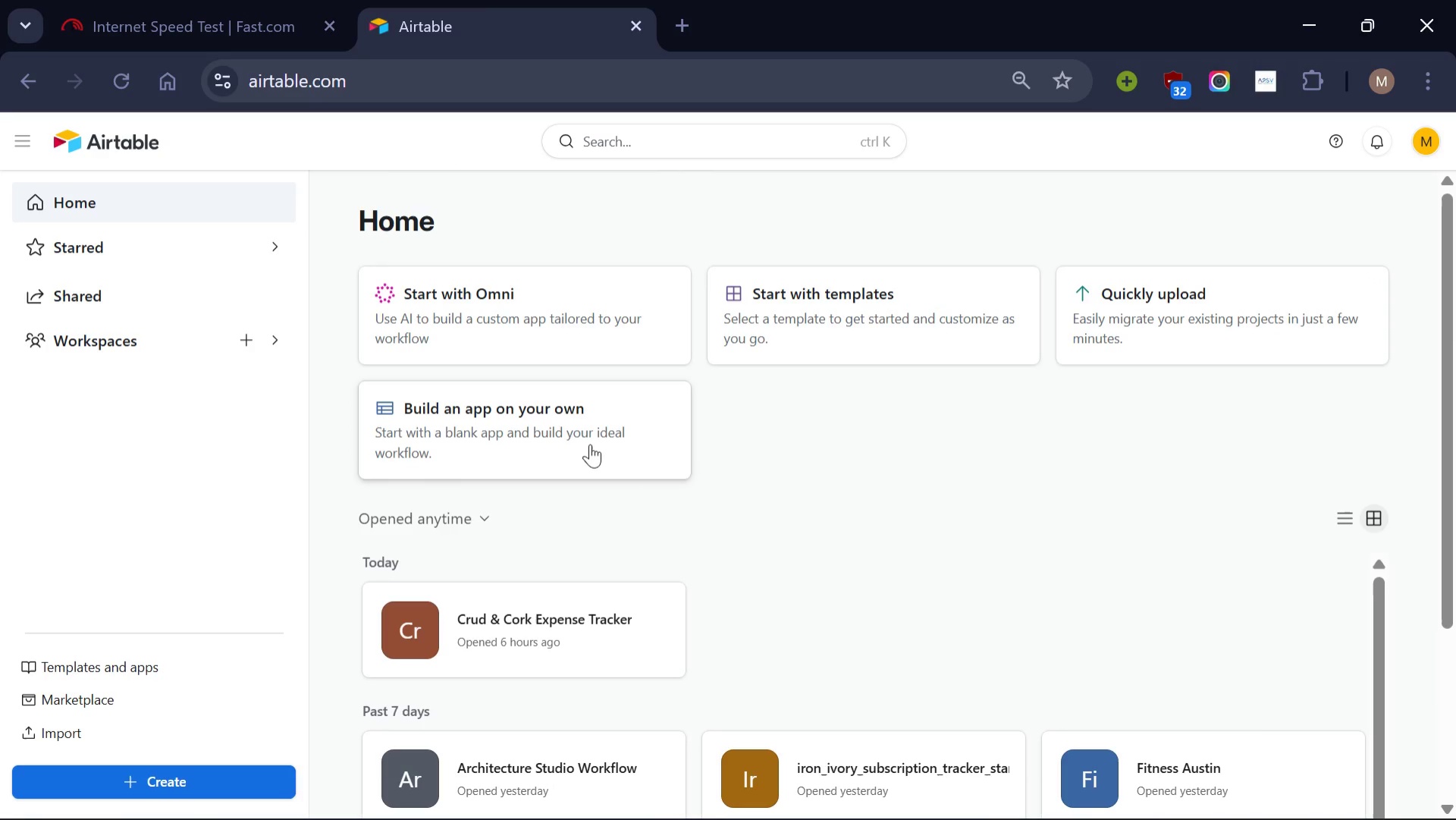 
left_click([590, 444])
 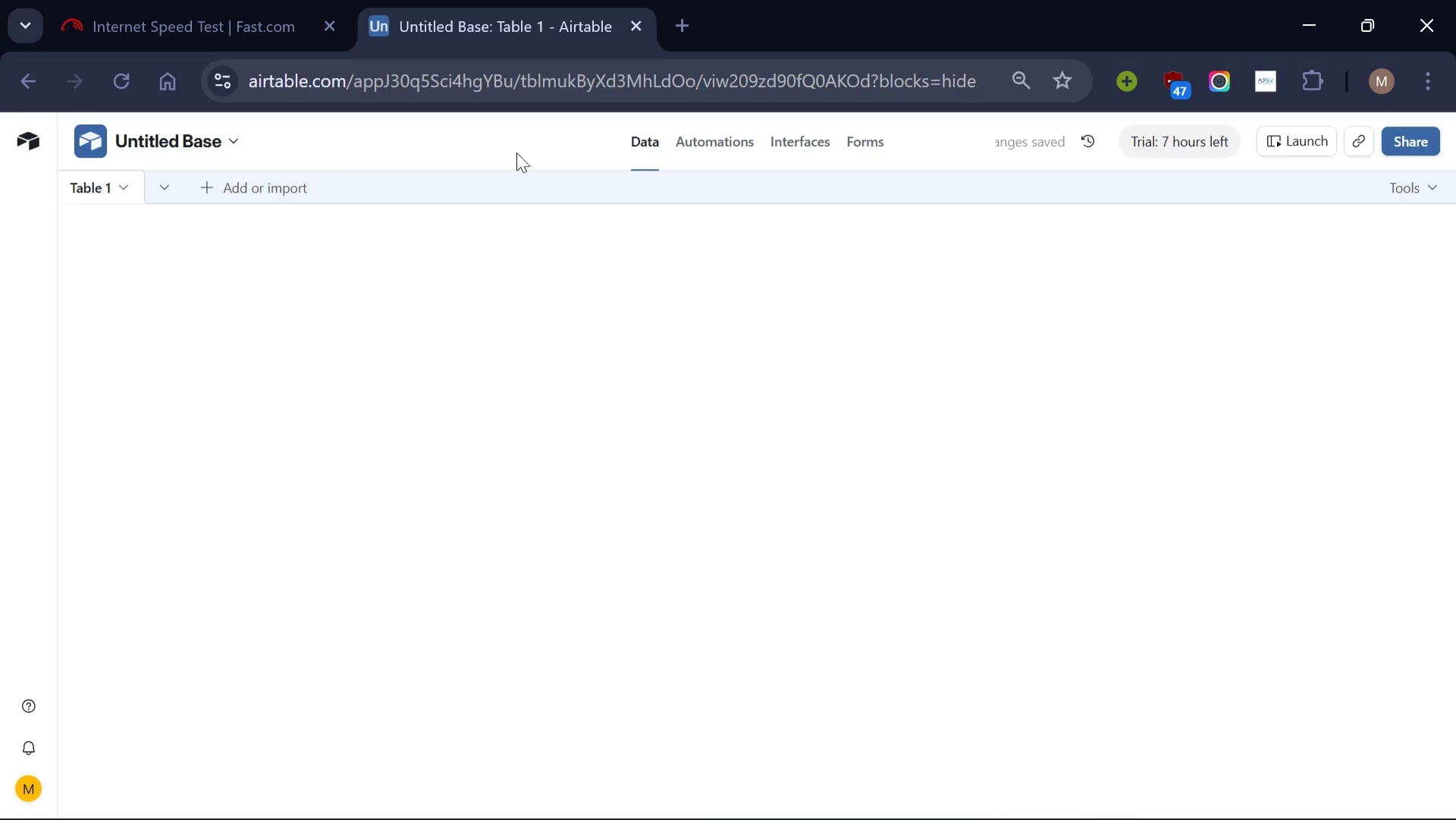 
wait(6.87)
 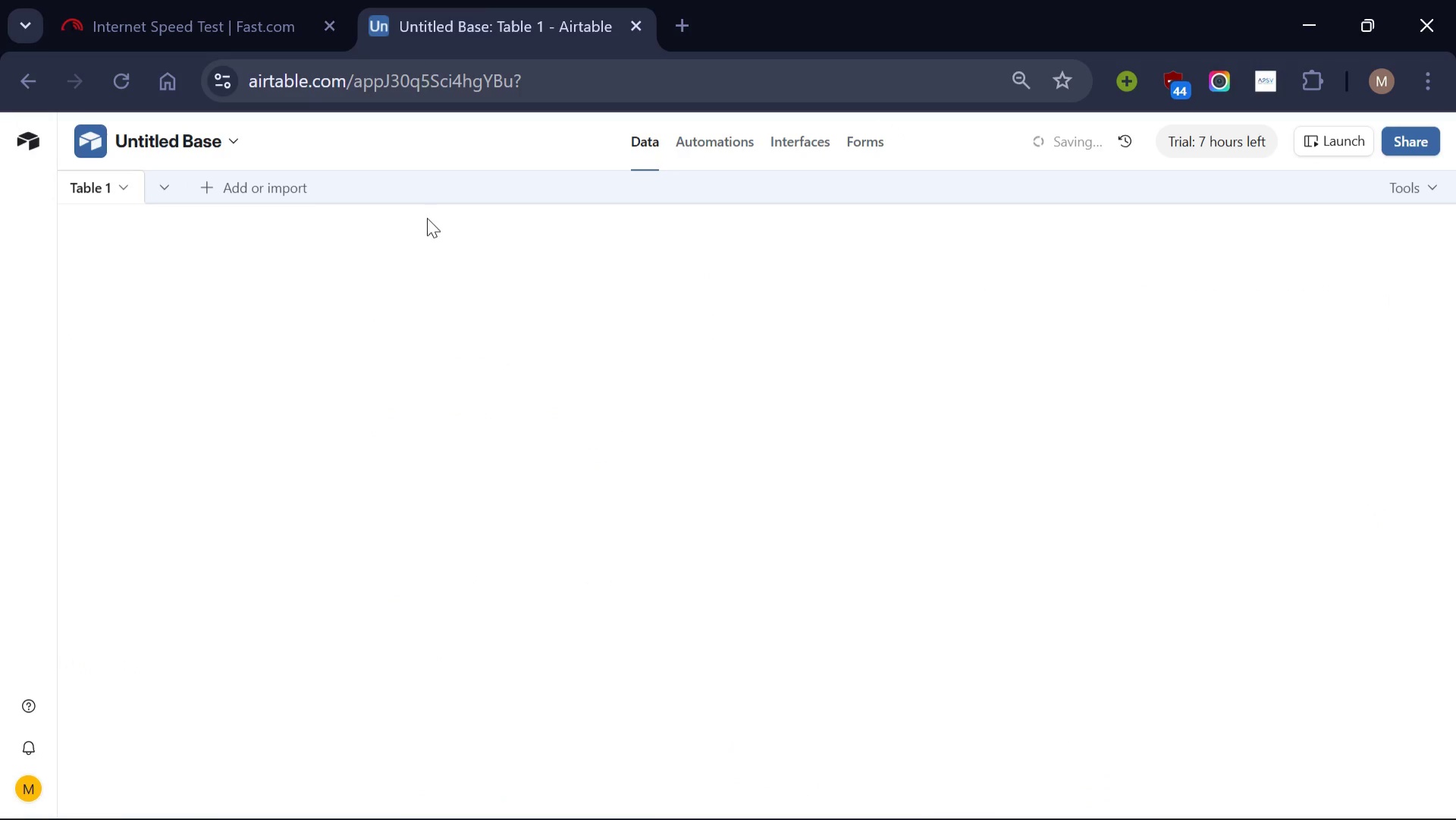 
mouse_move([494, 368])
 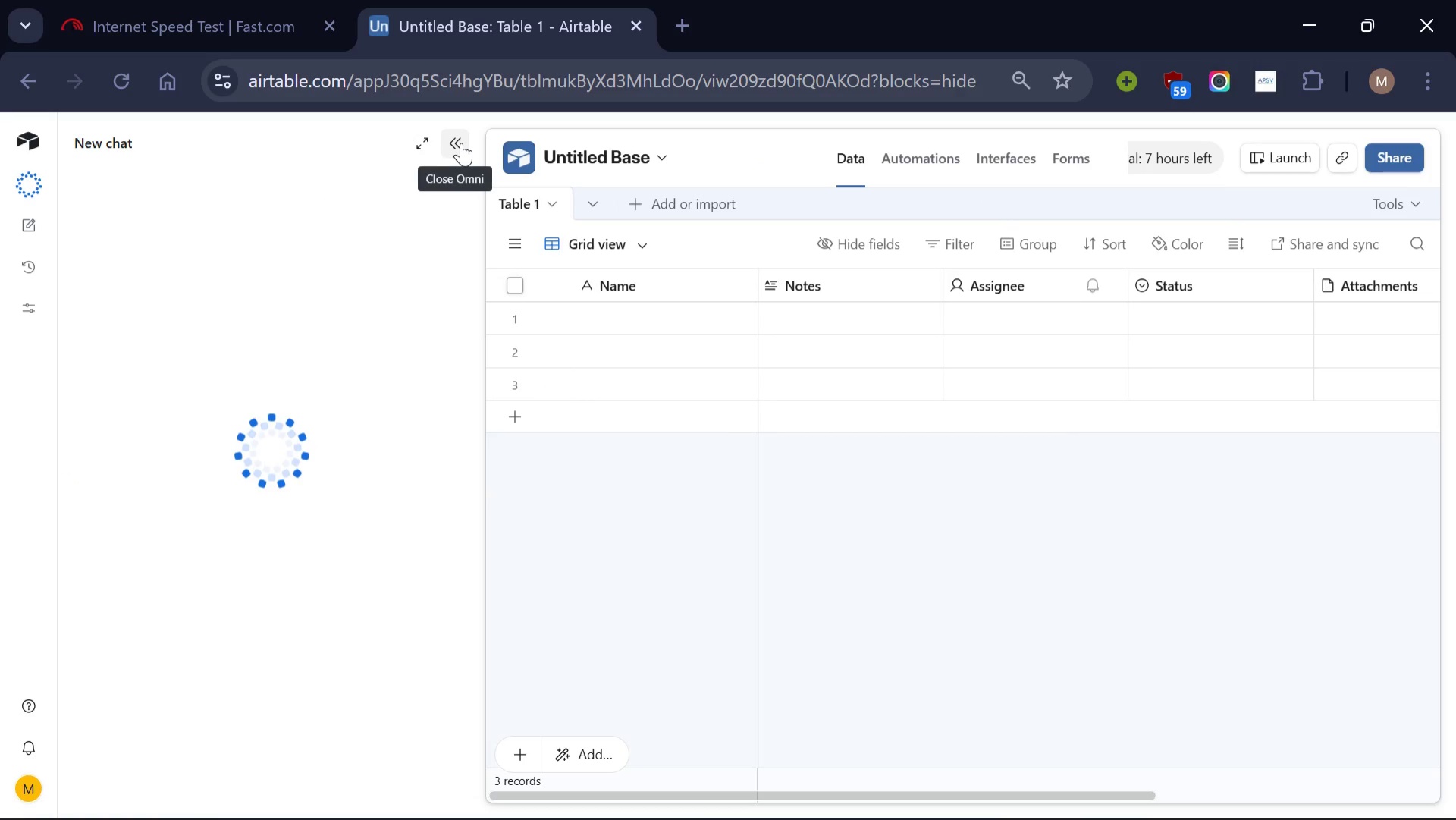 
left_click([463, 143])
 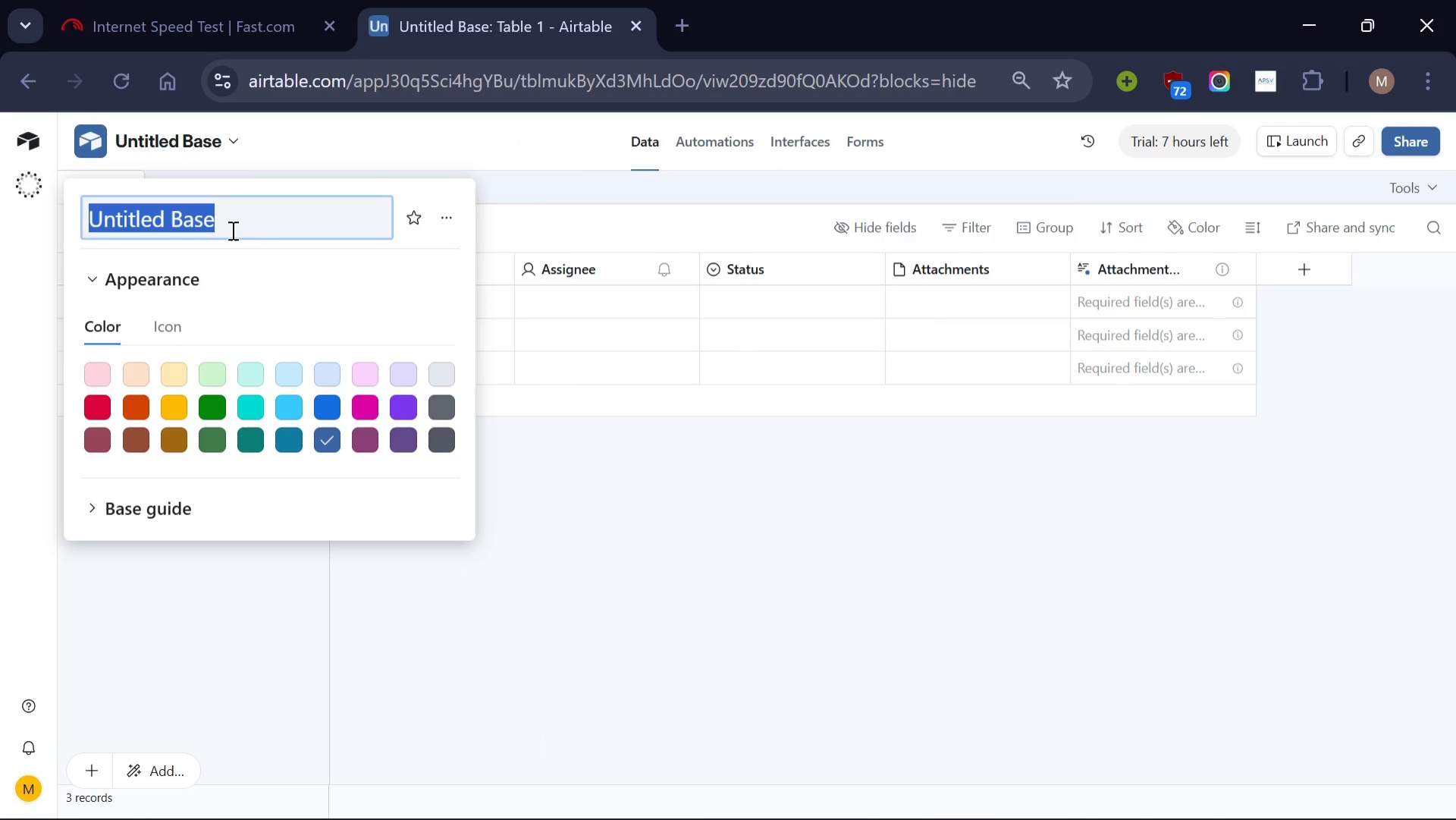 
key(Backspace)
type(Artisan Workshop Tour _ )
key(Backspace)
key(Backspace)
type( )
key(Backspace)
type(- )
 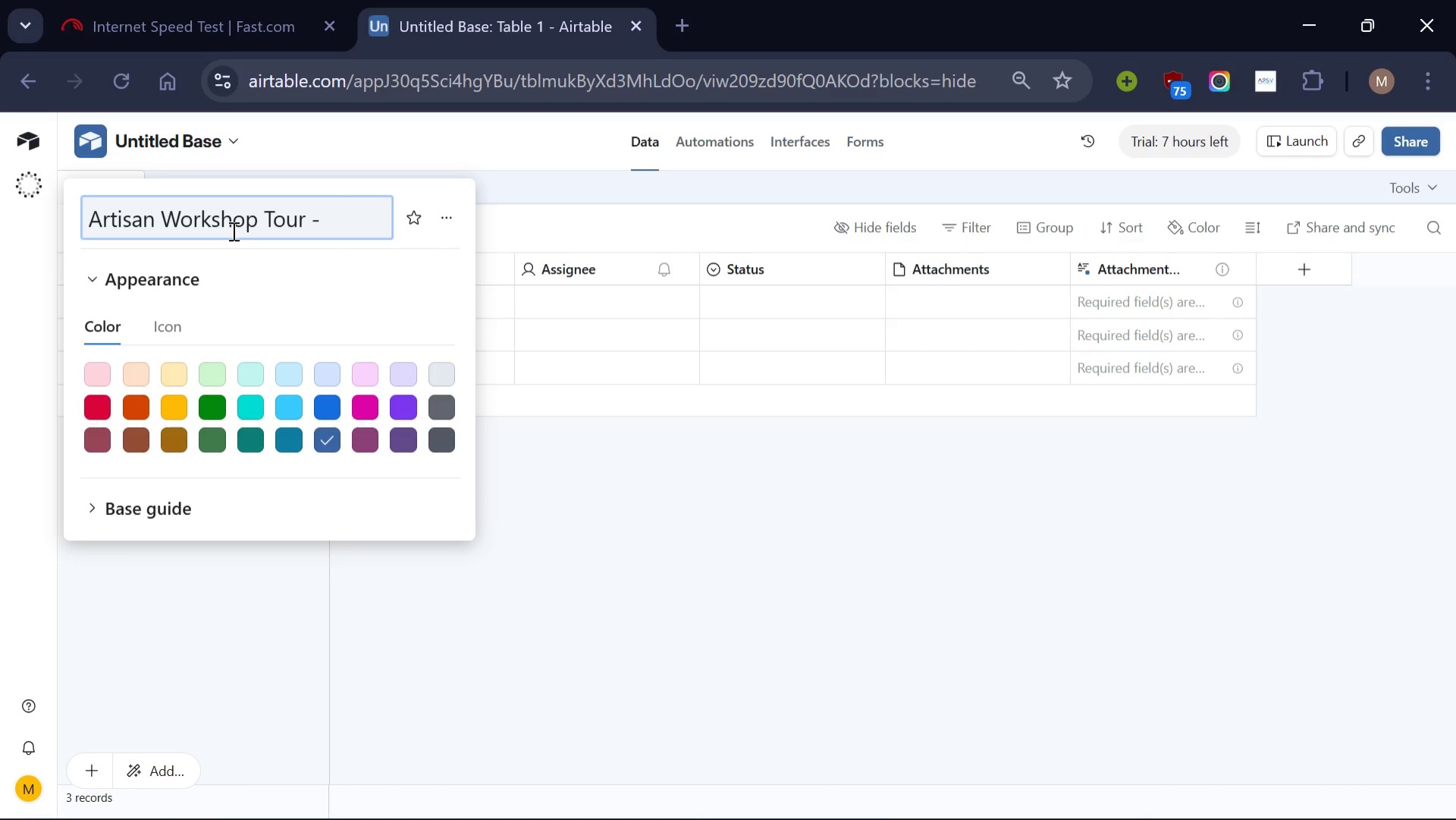 
type(Staffing and )
key(Backspace)
key(Backspace)
key(Backspace)
key(Backspace)
type(& Cost)
 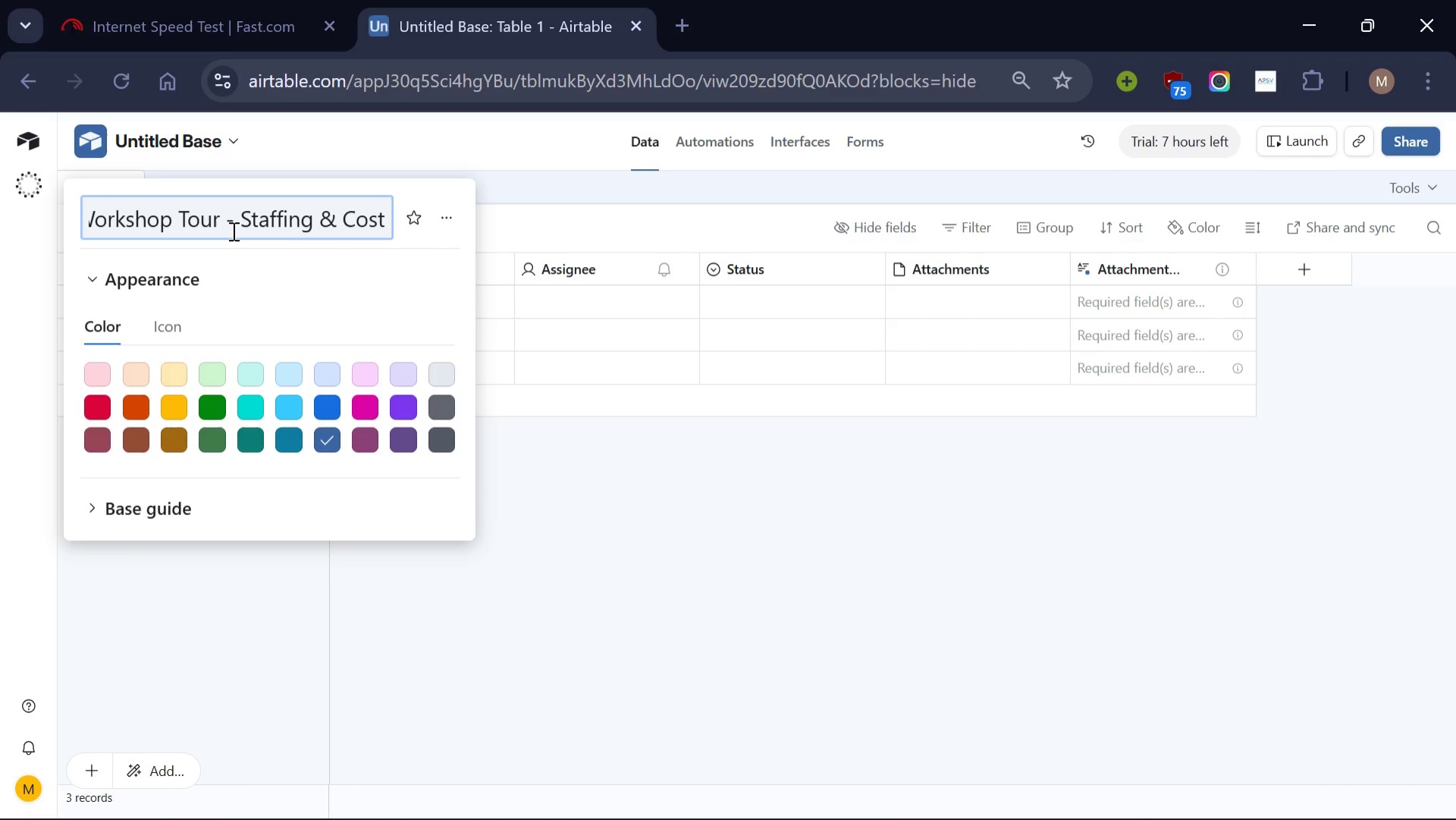 
key(Enter)
 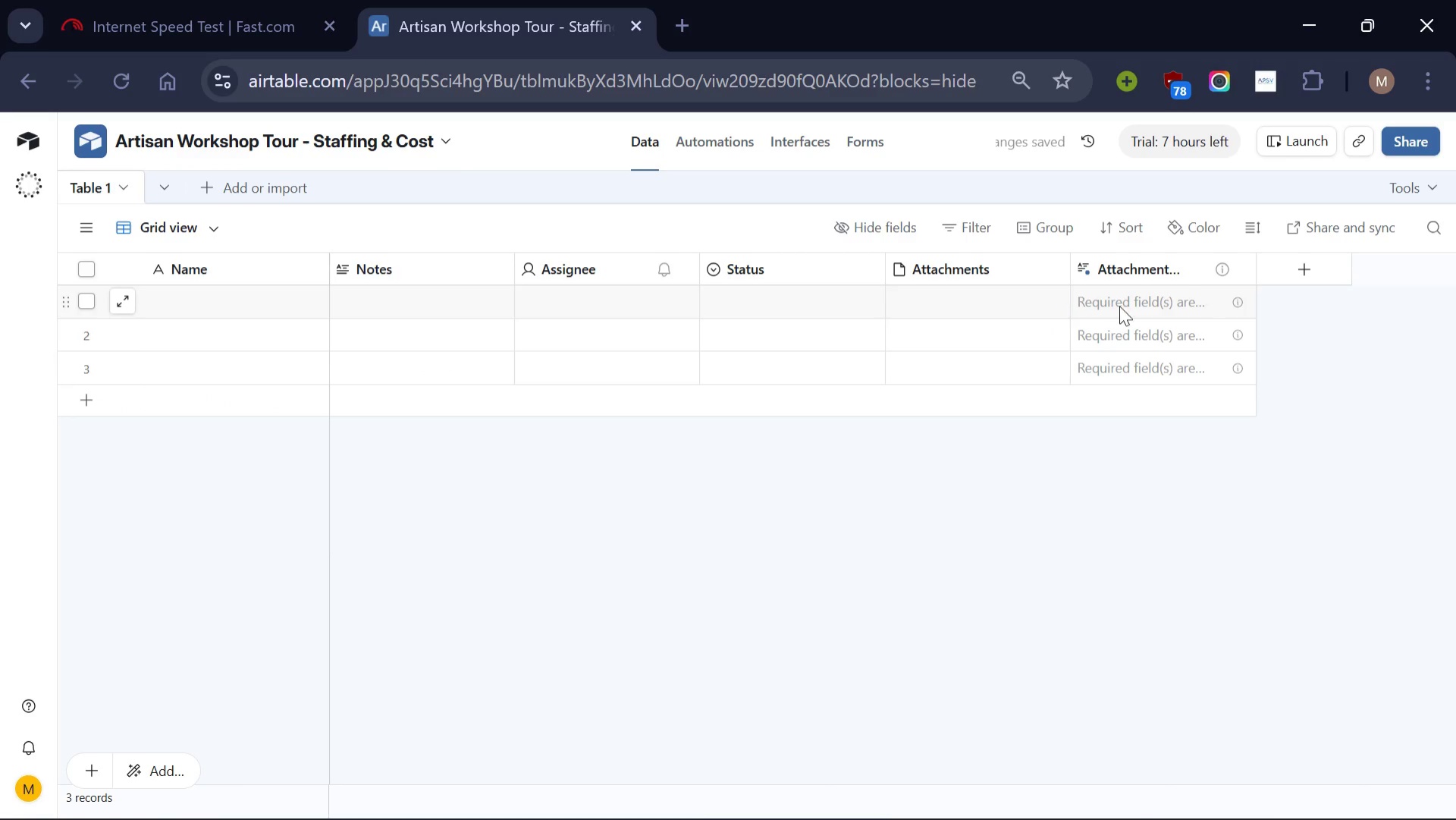 
wait(7.44)
 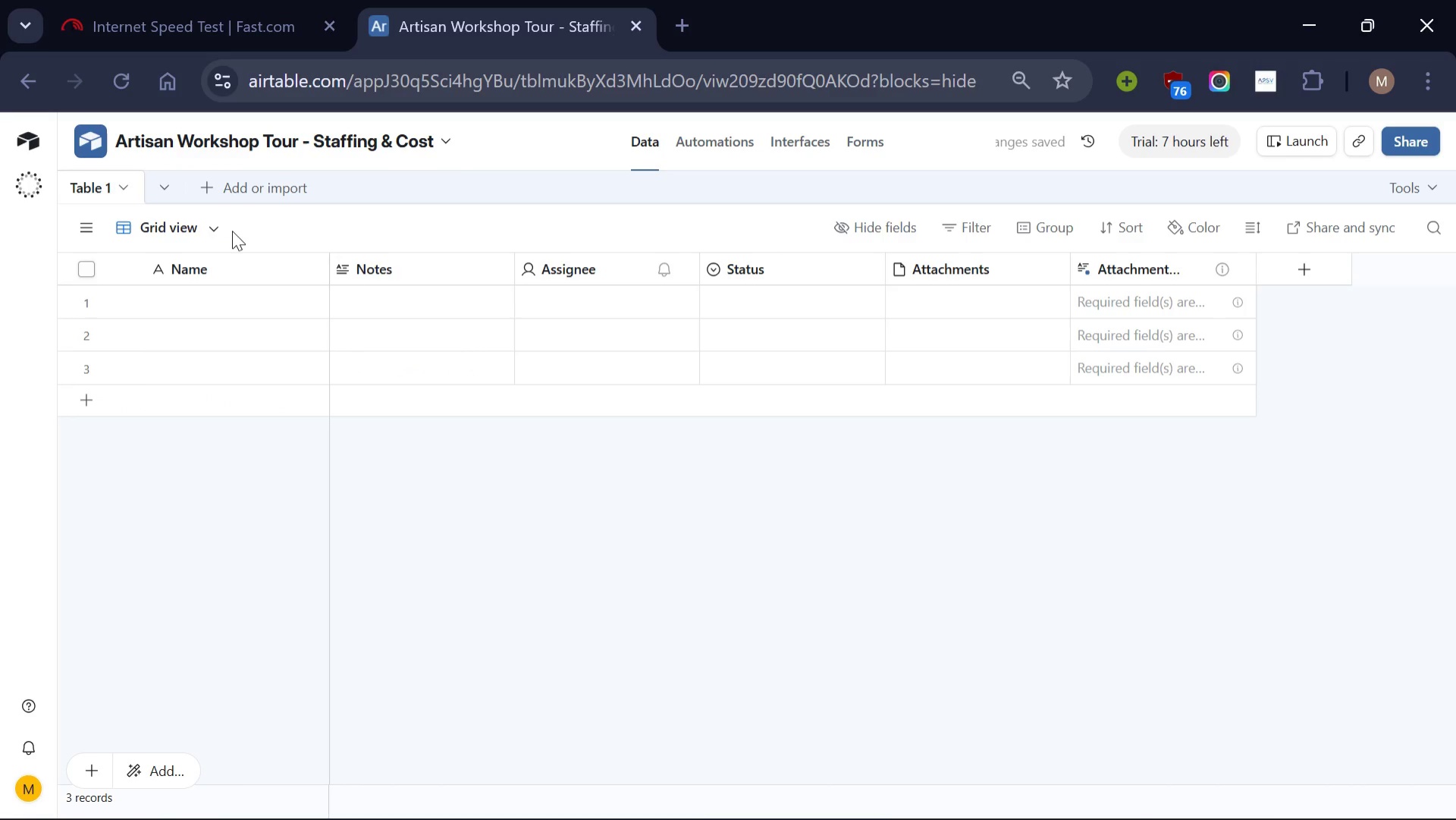 
left_click([1248, 265])
 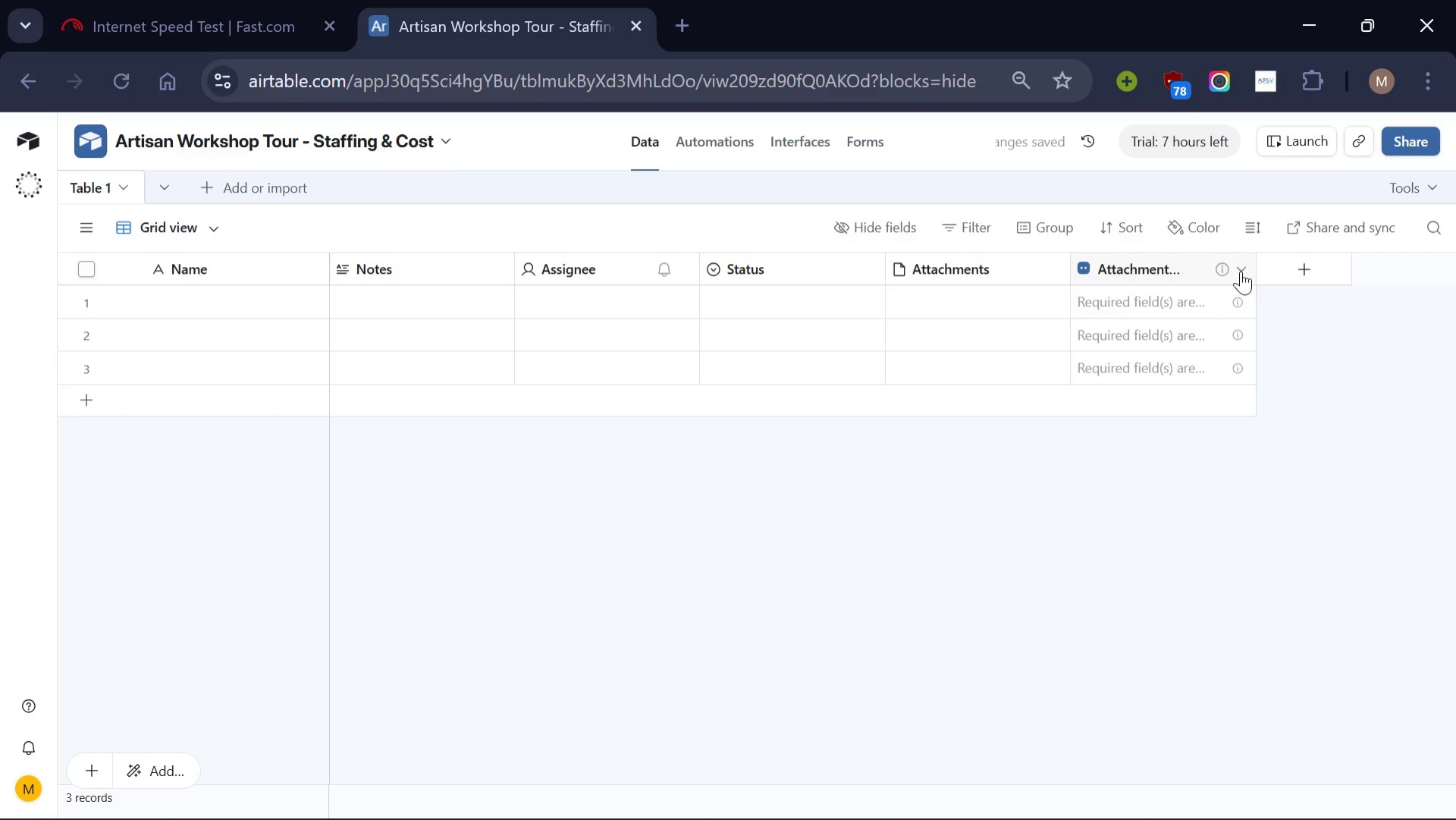 
left_click([1246, 269])
 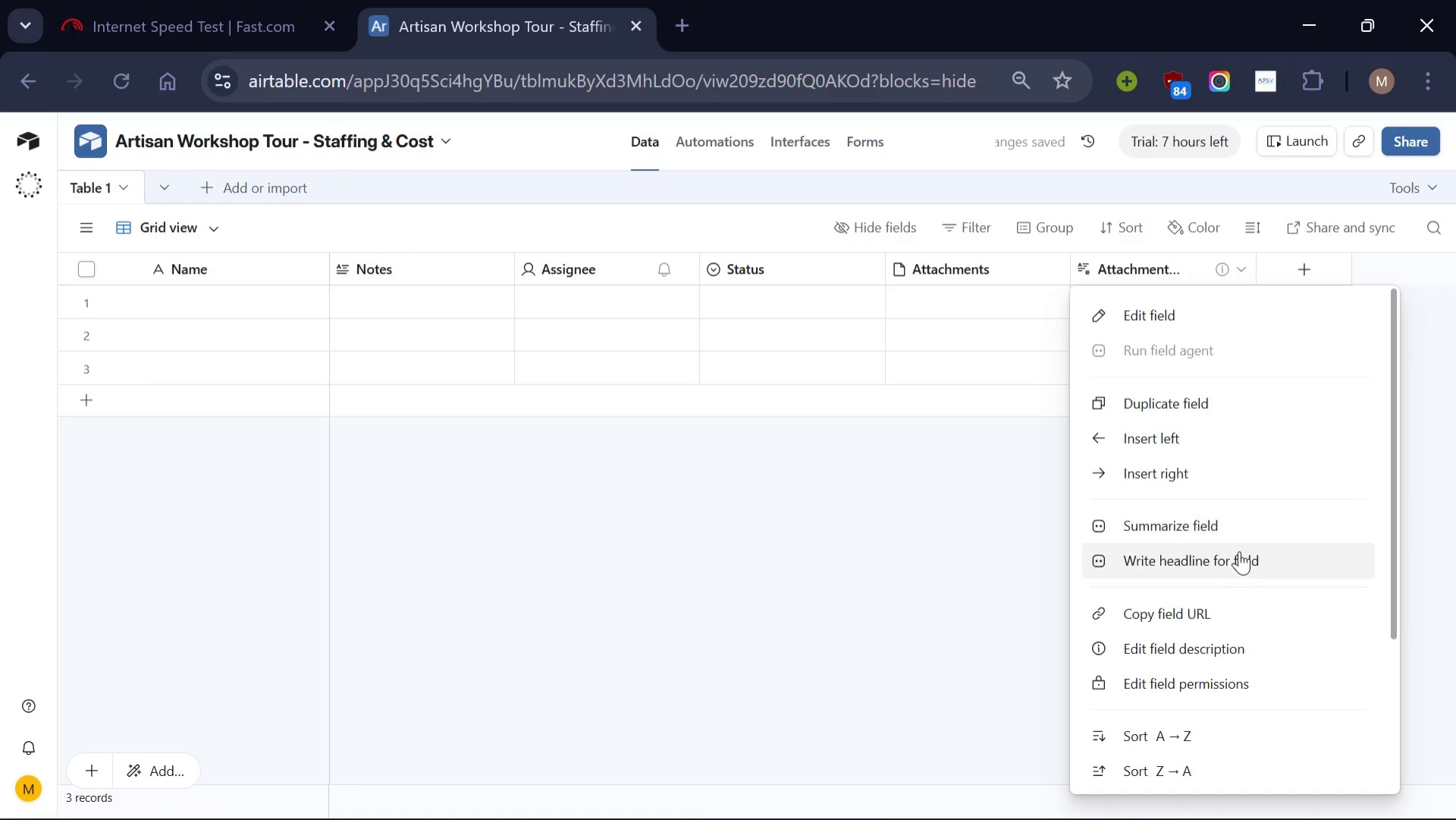 
scroll: coordinate [1239, 551], scroll_direction: down, amount: 5.0
 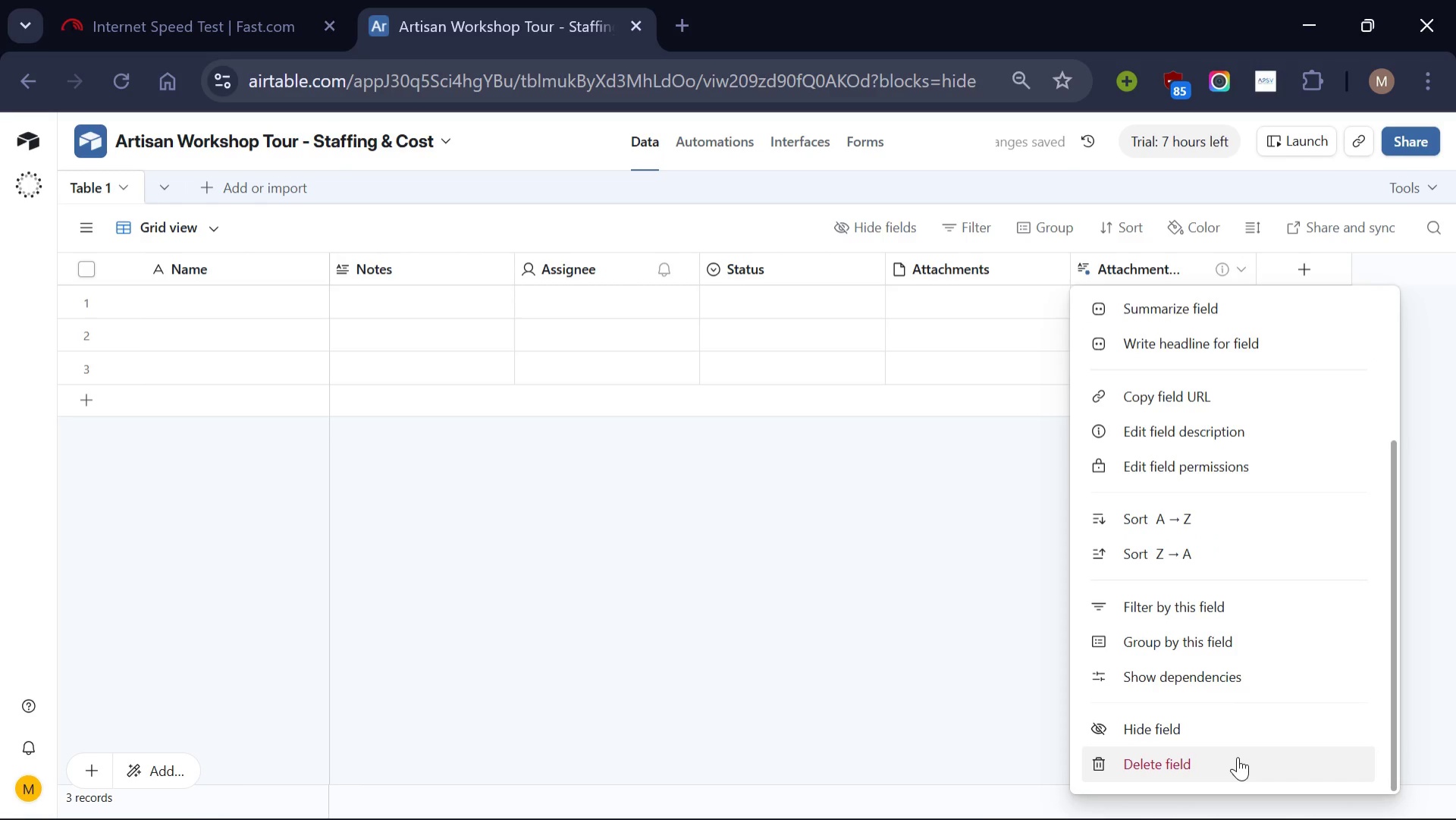 
left_click([1238, 756])
 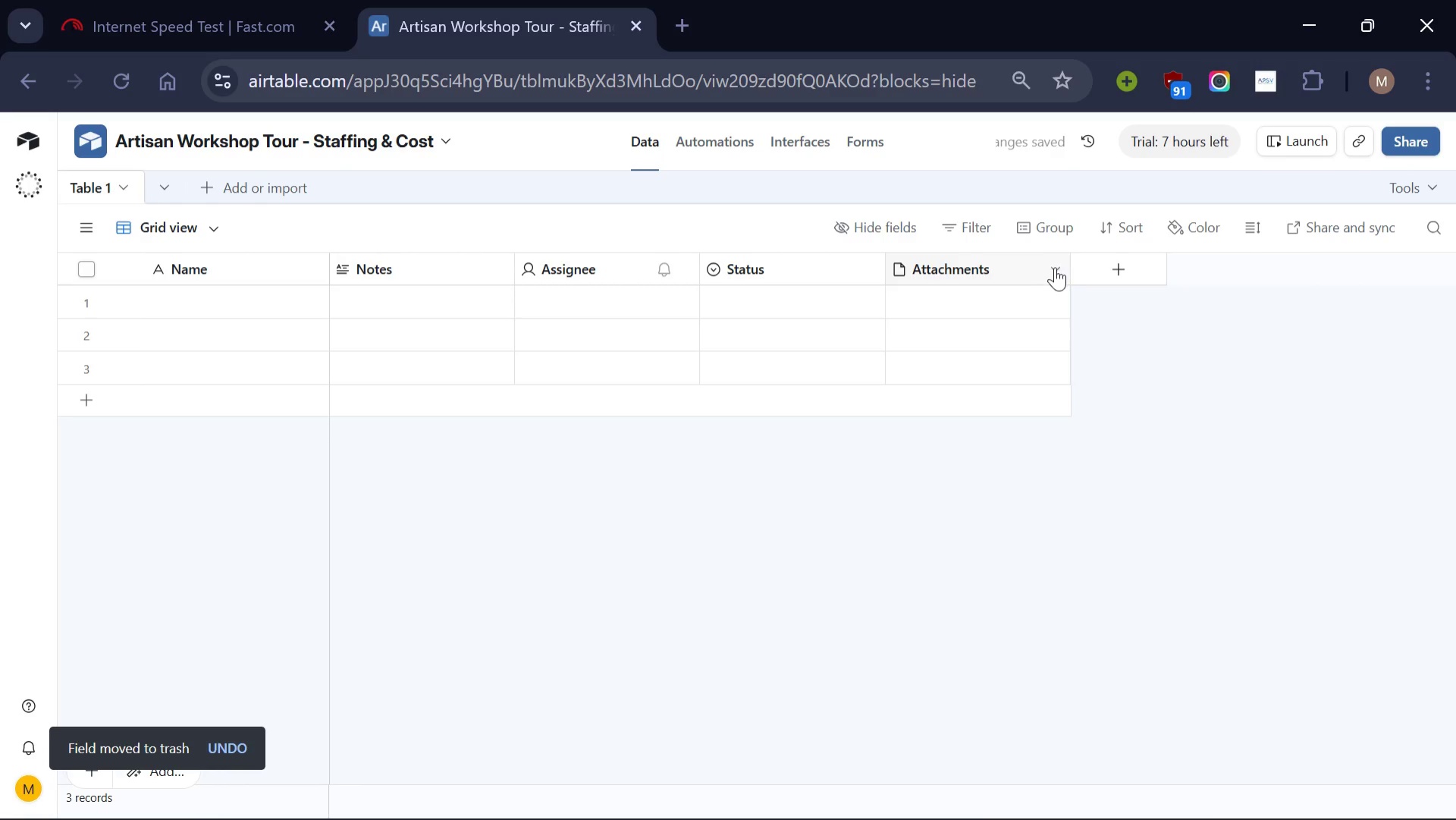 
left_click([1056, 269])
 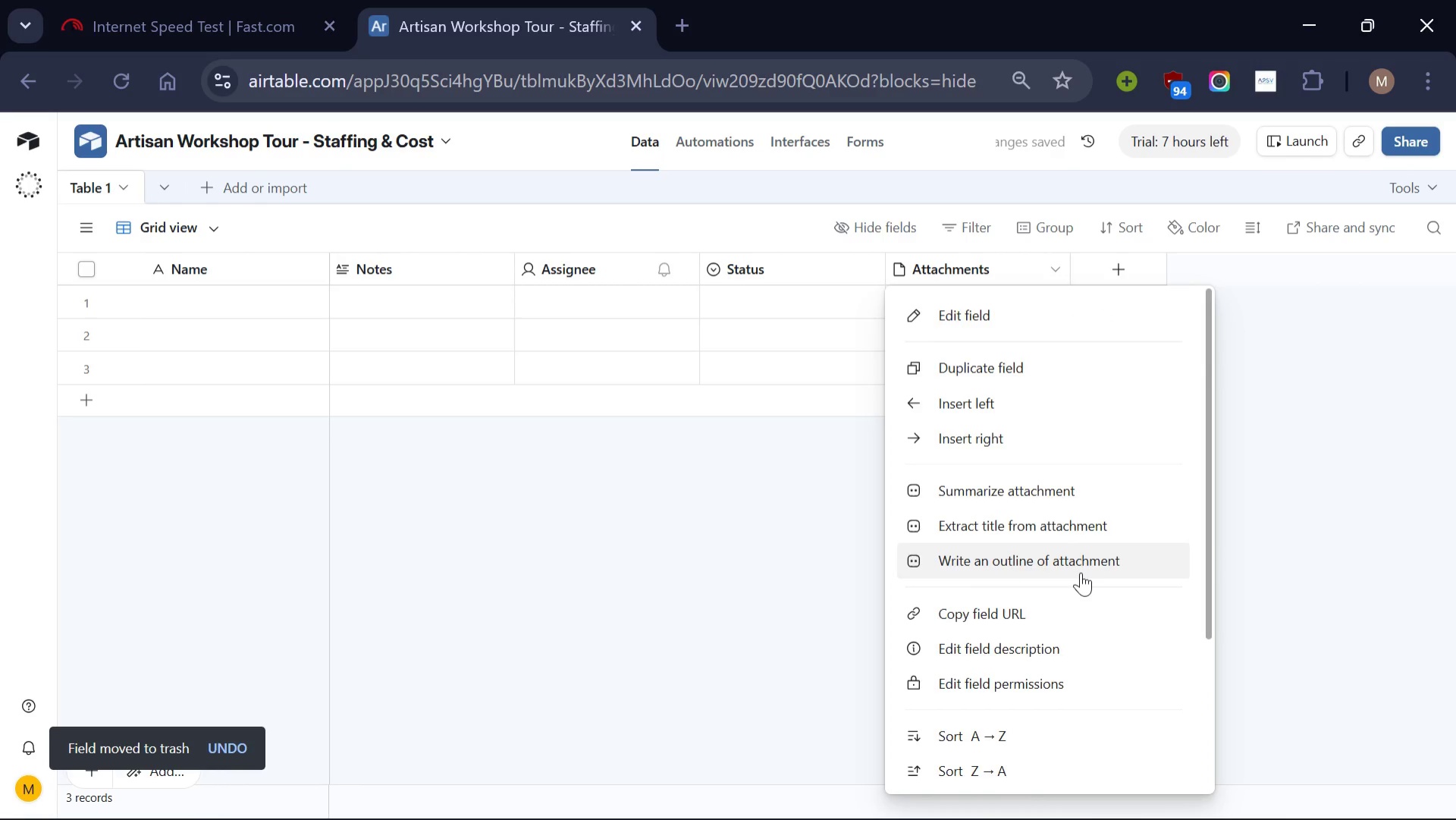 
scroll: coordinate [1081, 572], scroll_direction: down, amount: 5.0
 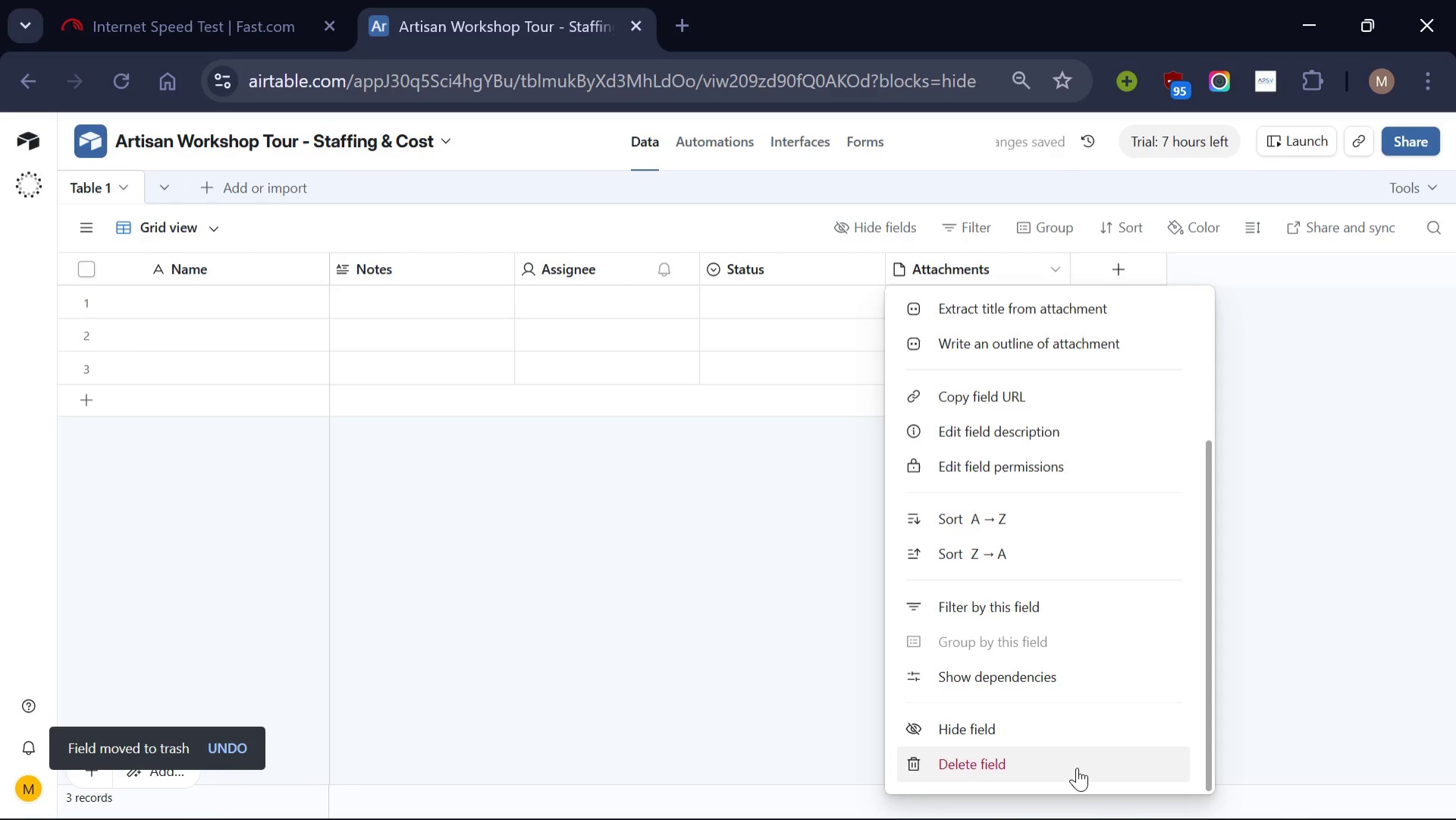 
left_click([1077, 767])
 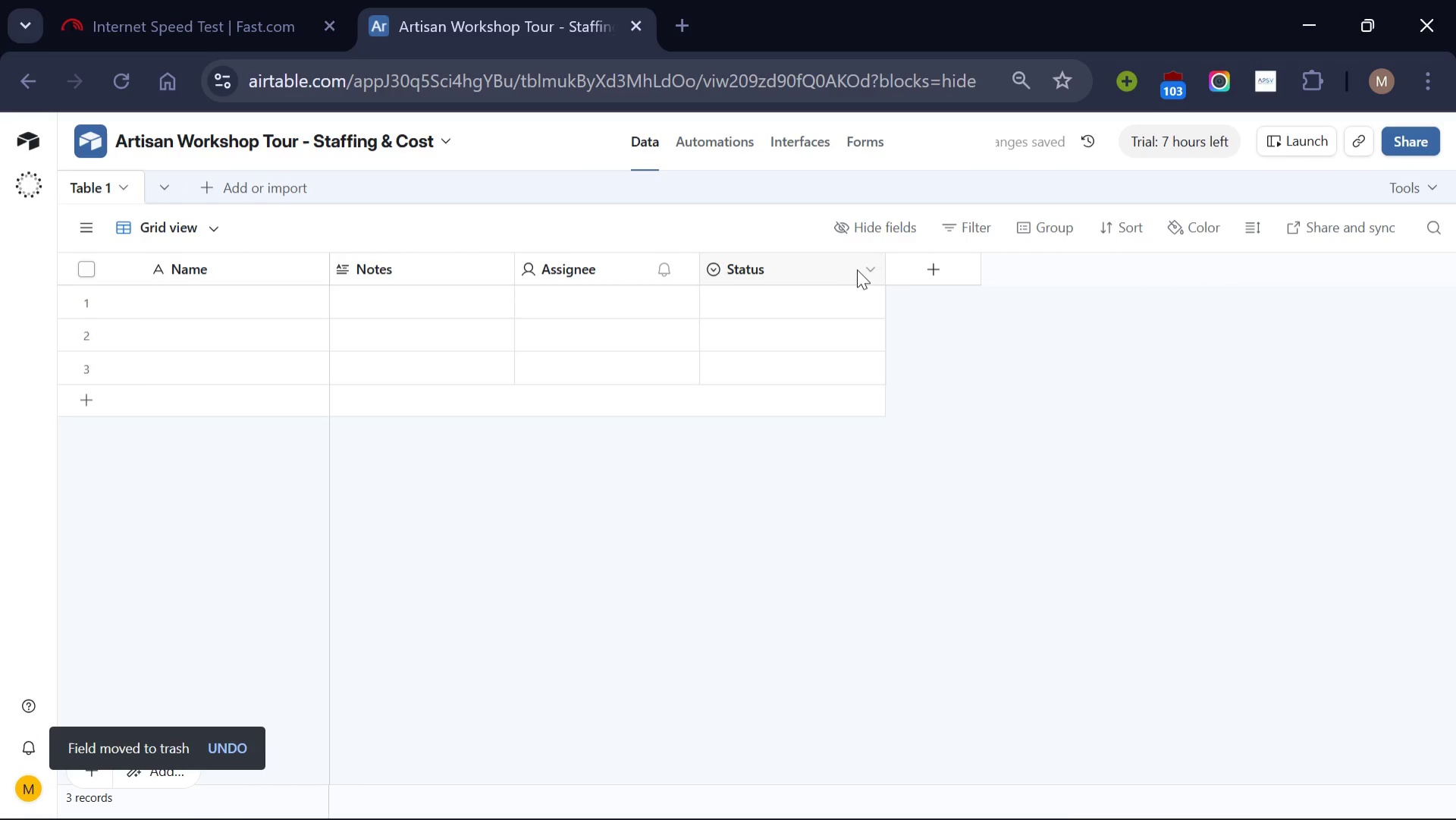 
left_click([861, 269])
 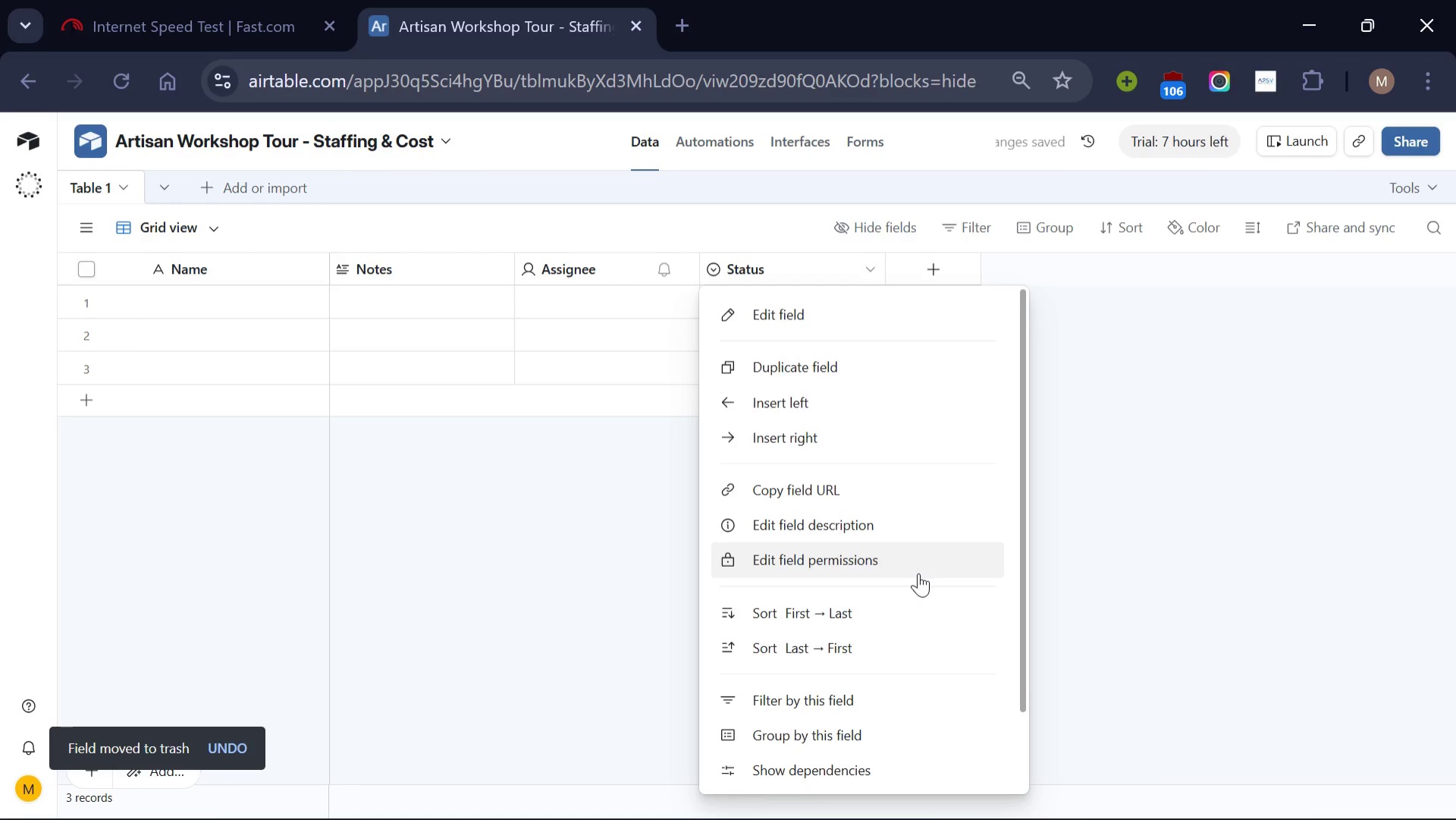 
scroll: coordinate [918, 573], scroll_direction: down, amount: 4.0
 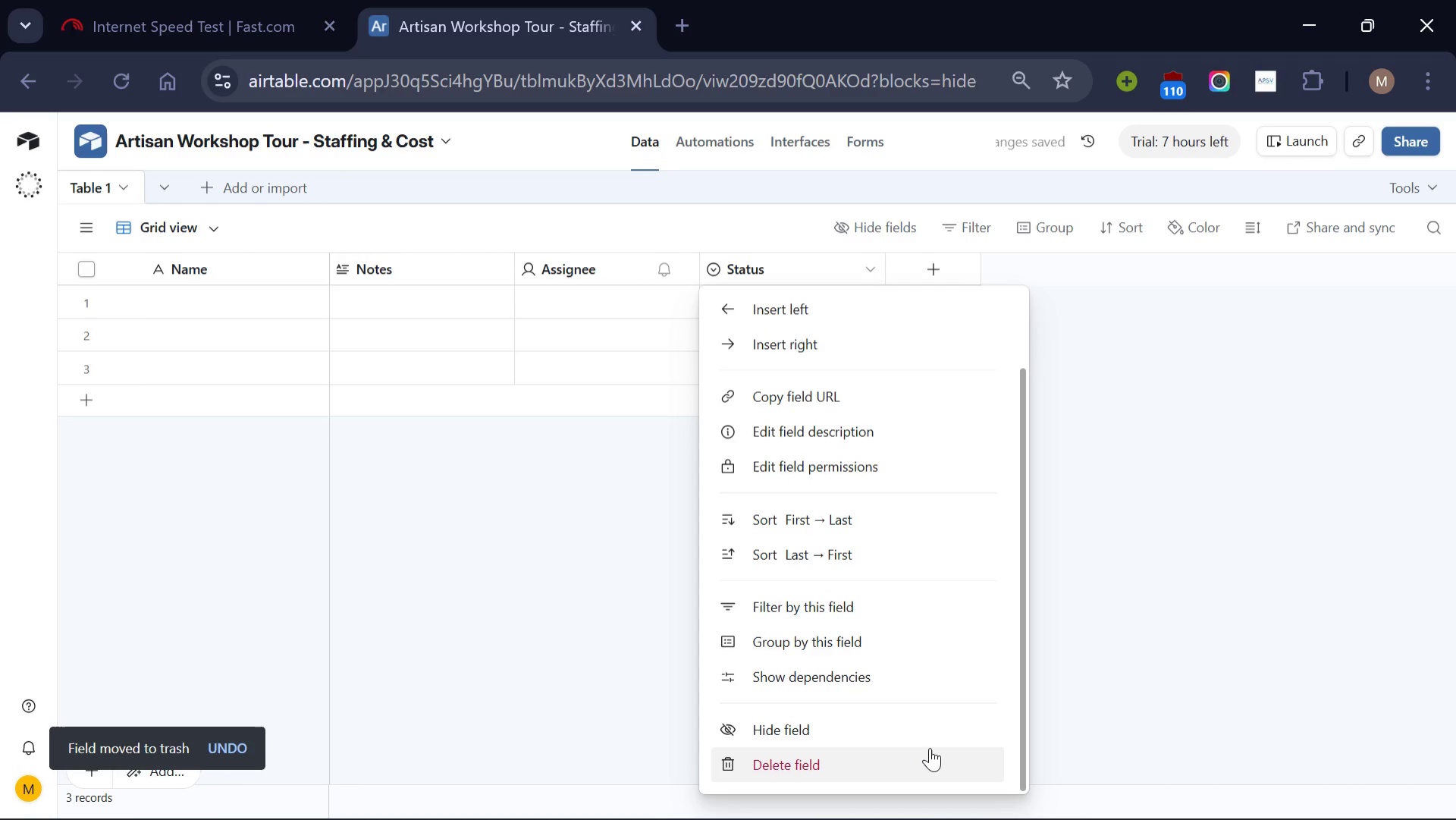 
left_click([930, 747])
 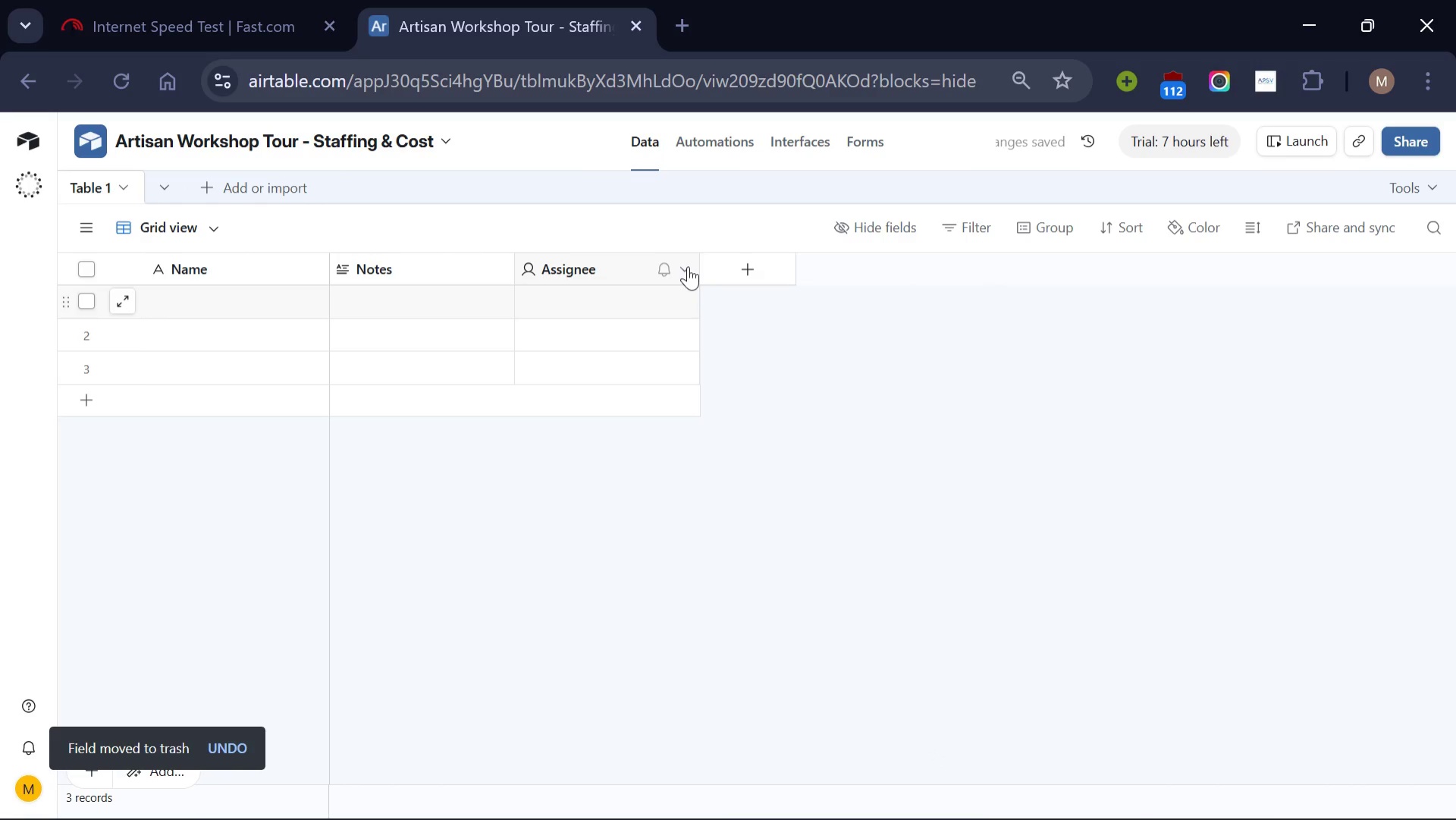 
left_click([688, 267])
 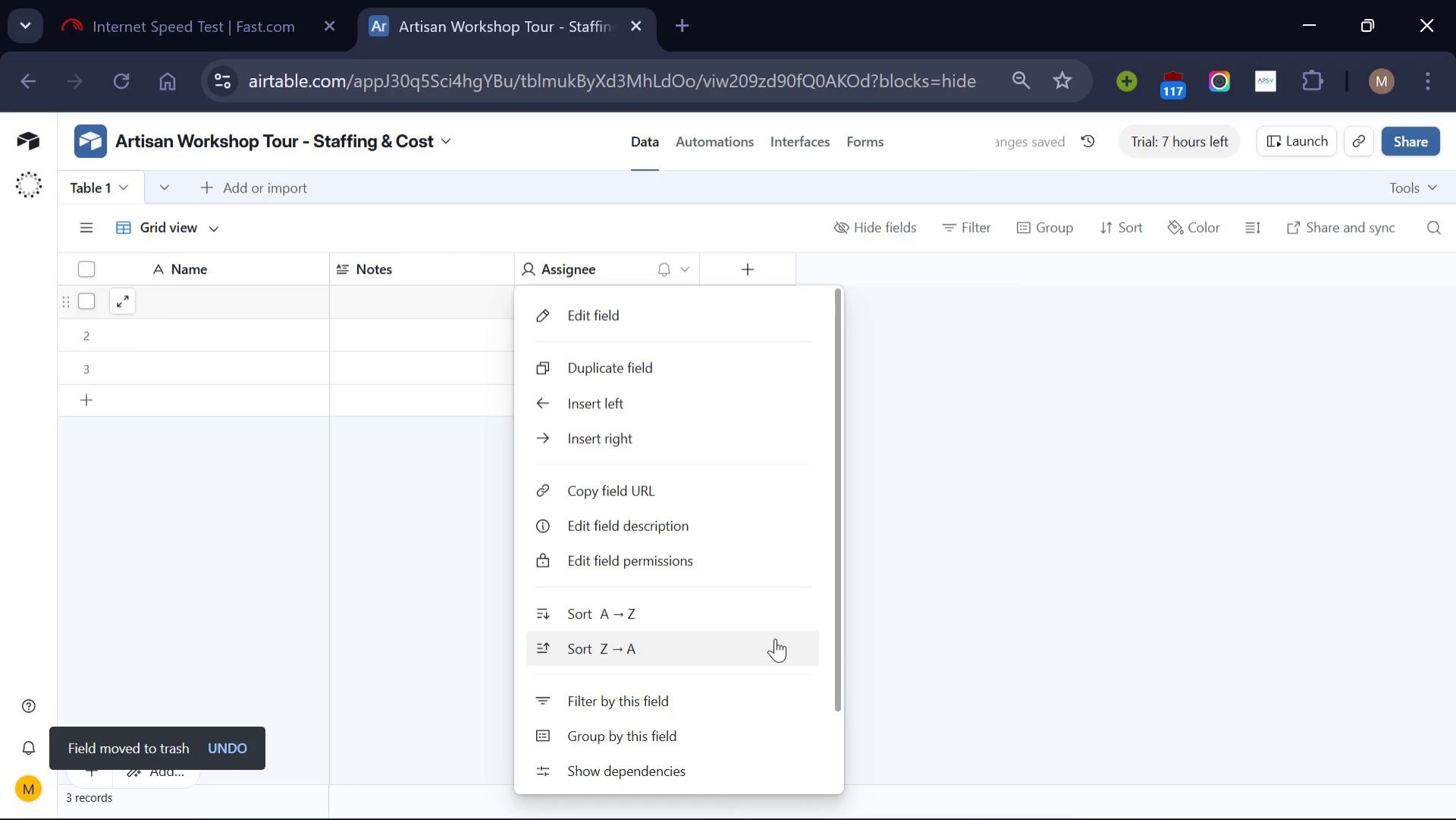 
scroll: coordinate [775, 638], scroll_direction: down, amount: 5.0
 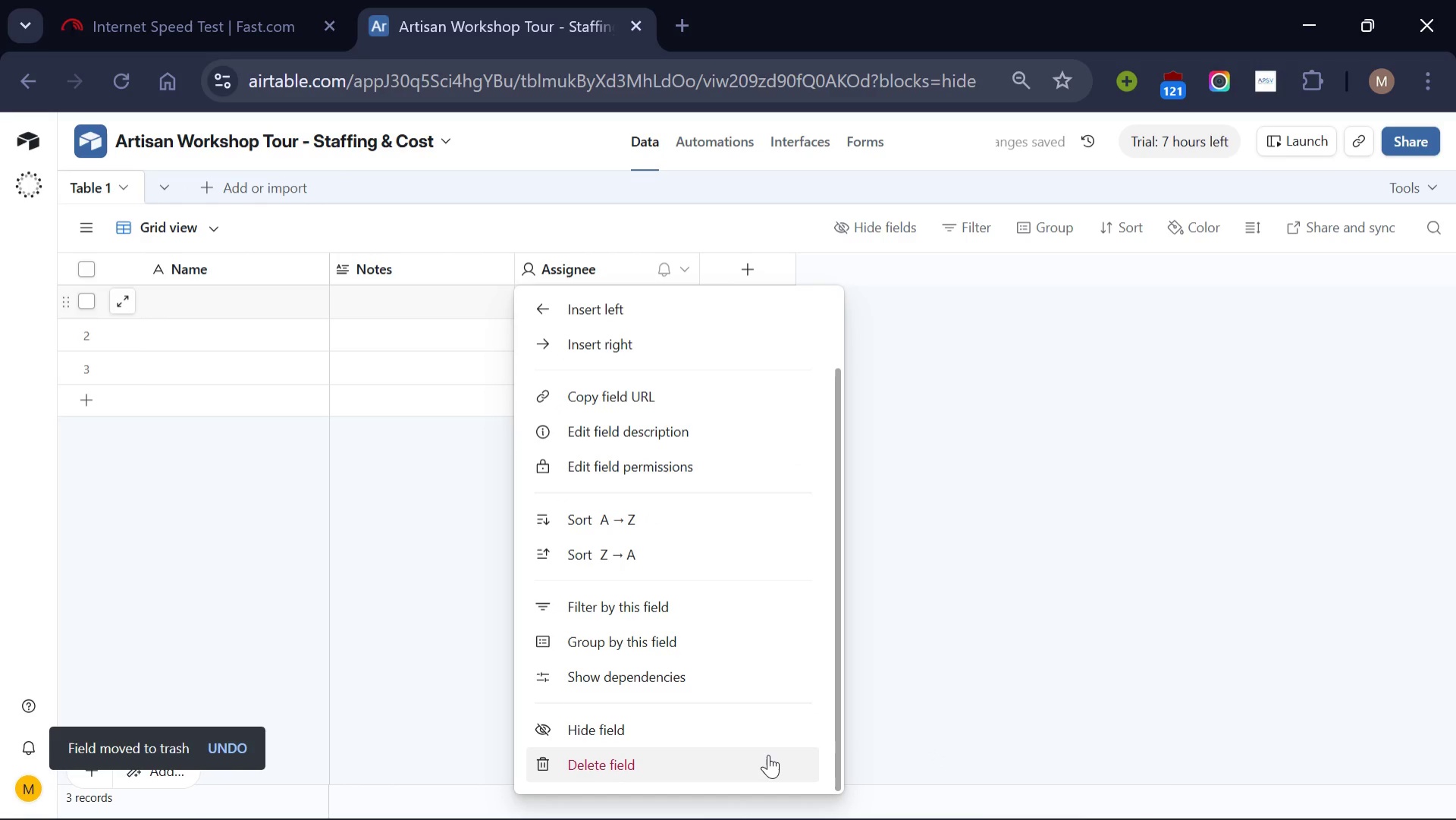 
left_click([768, 754])
 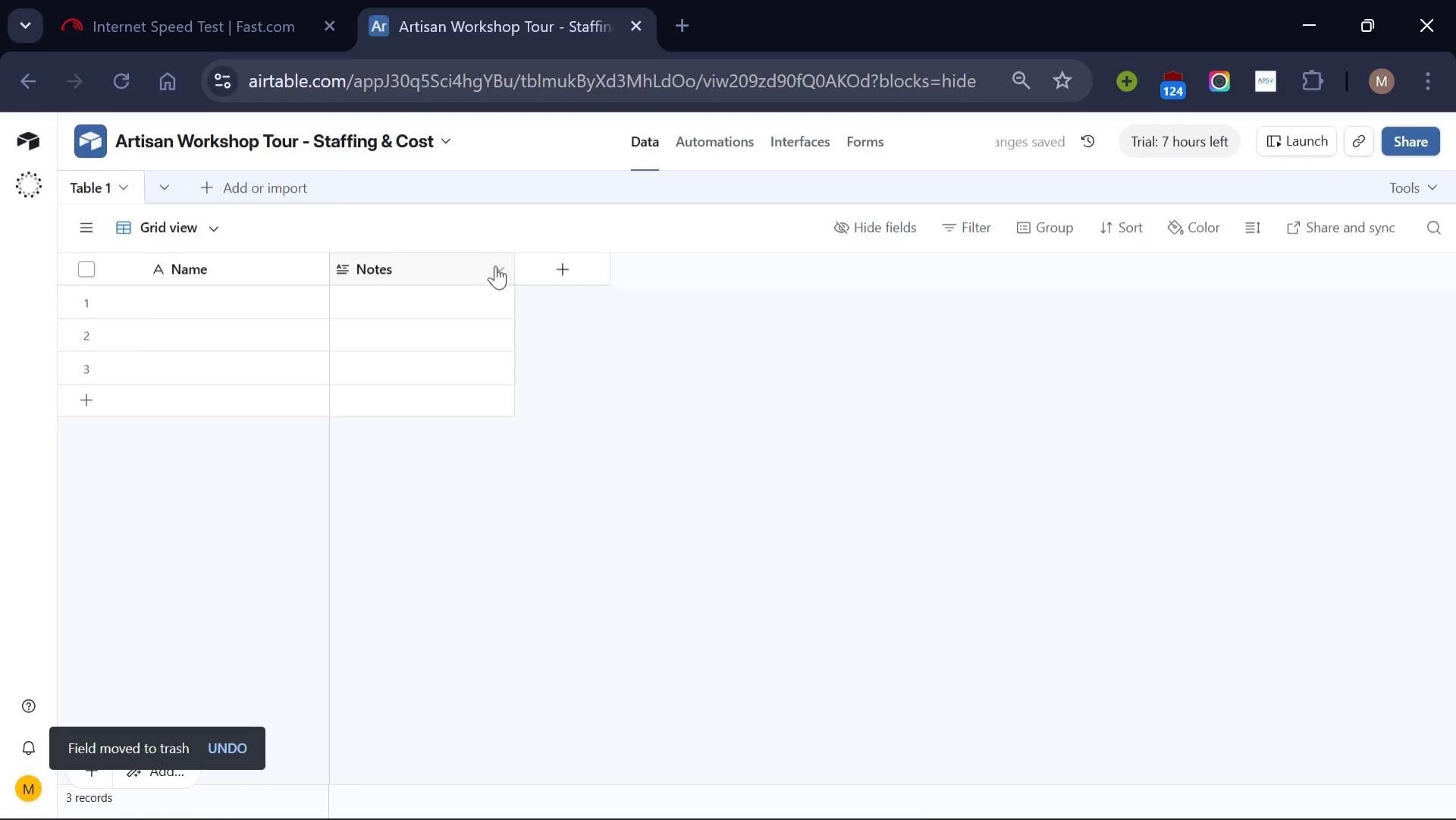 
left_click([500, 267])
 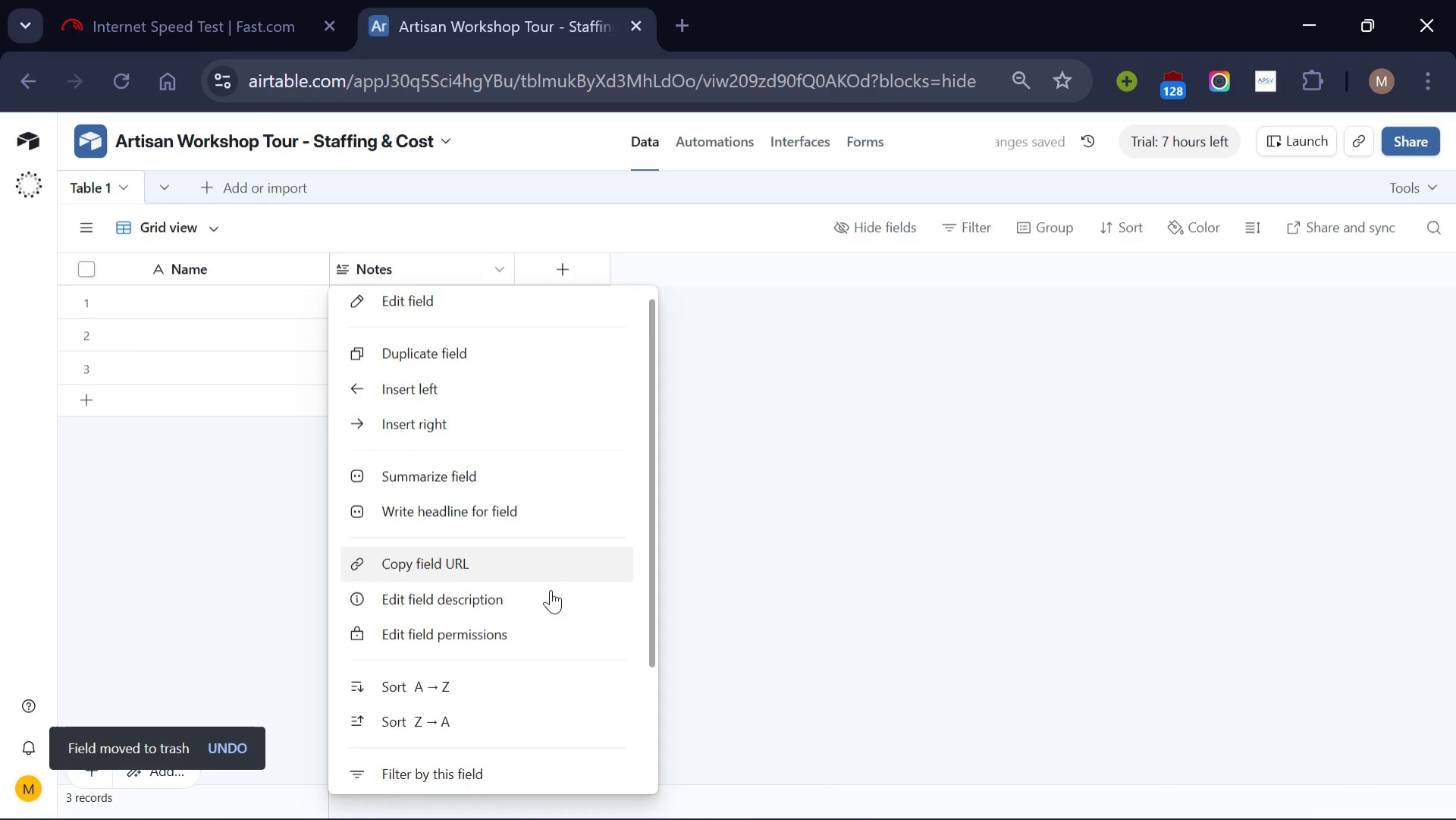 
scroll: coordinate [551, 589], scroll_direction: down, amount: 6.0
 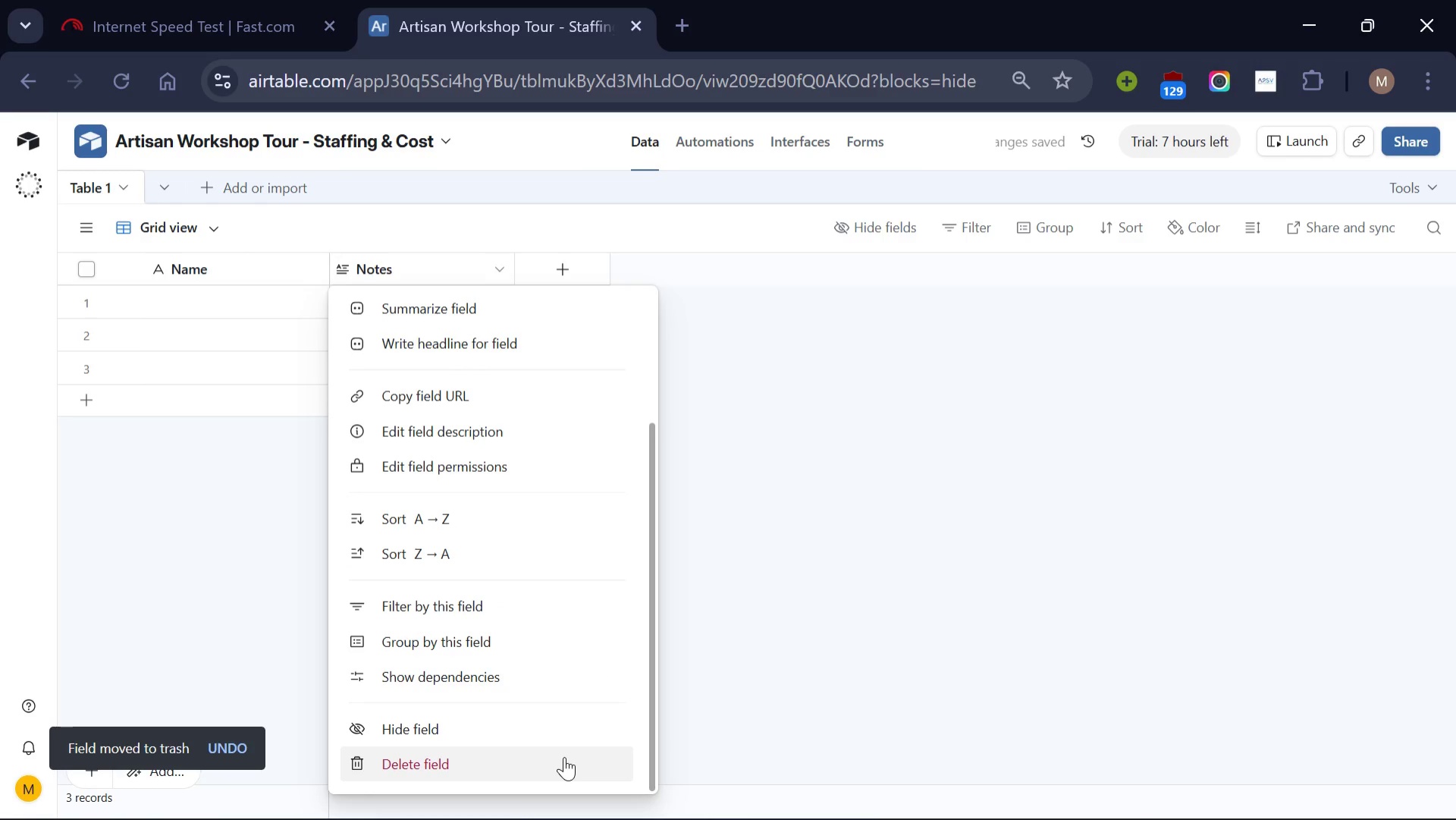 
left_click([564, 756])
 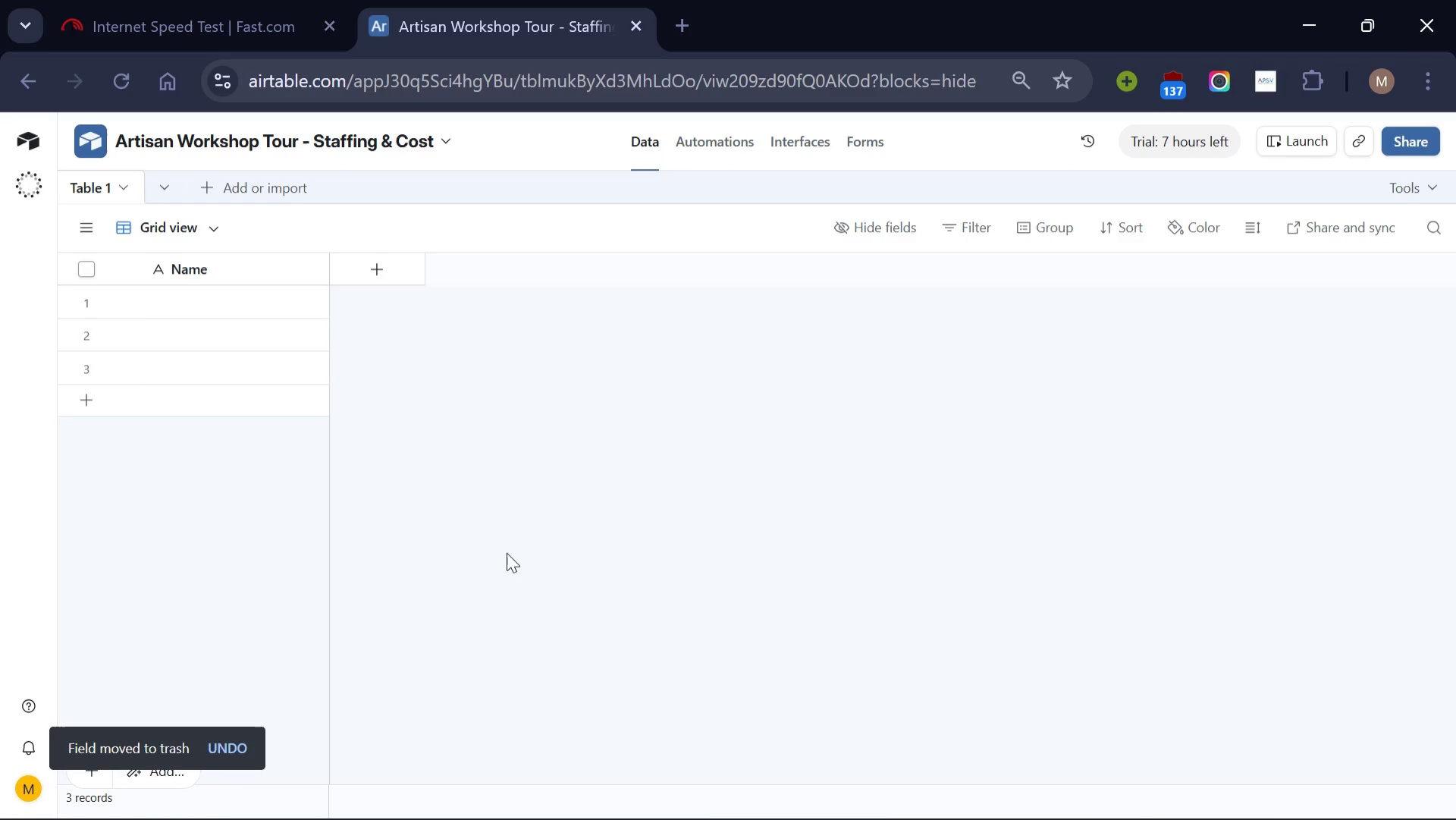 
wait(12.48)
 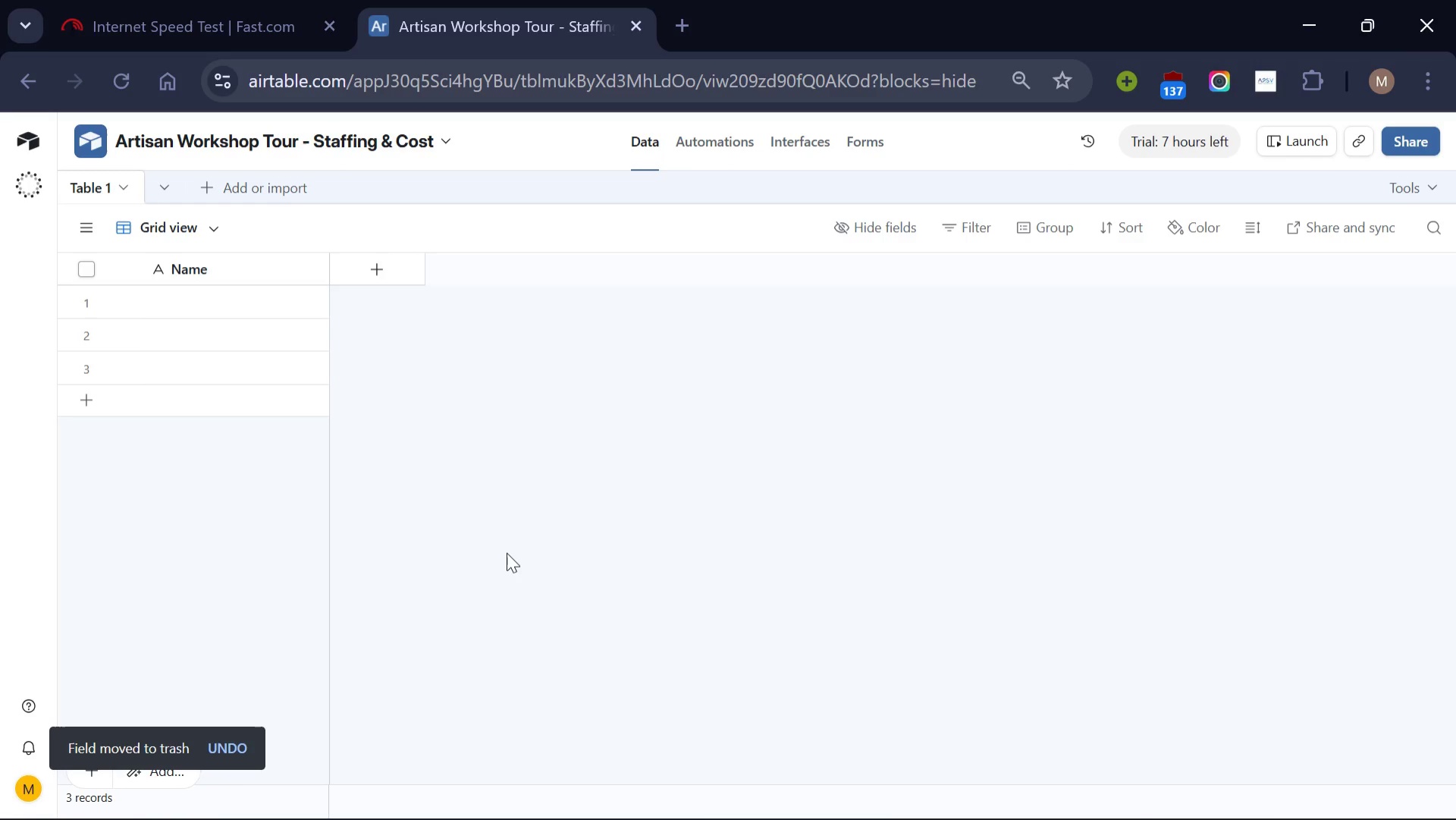 
left_click([118, 185])
 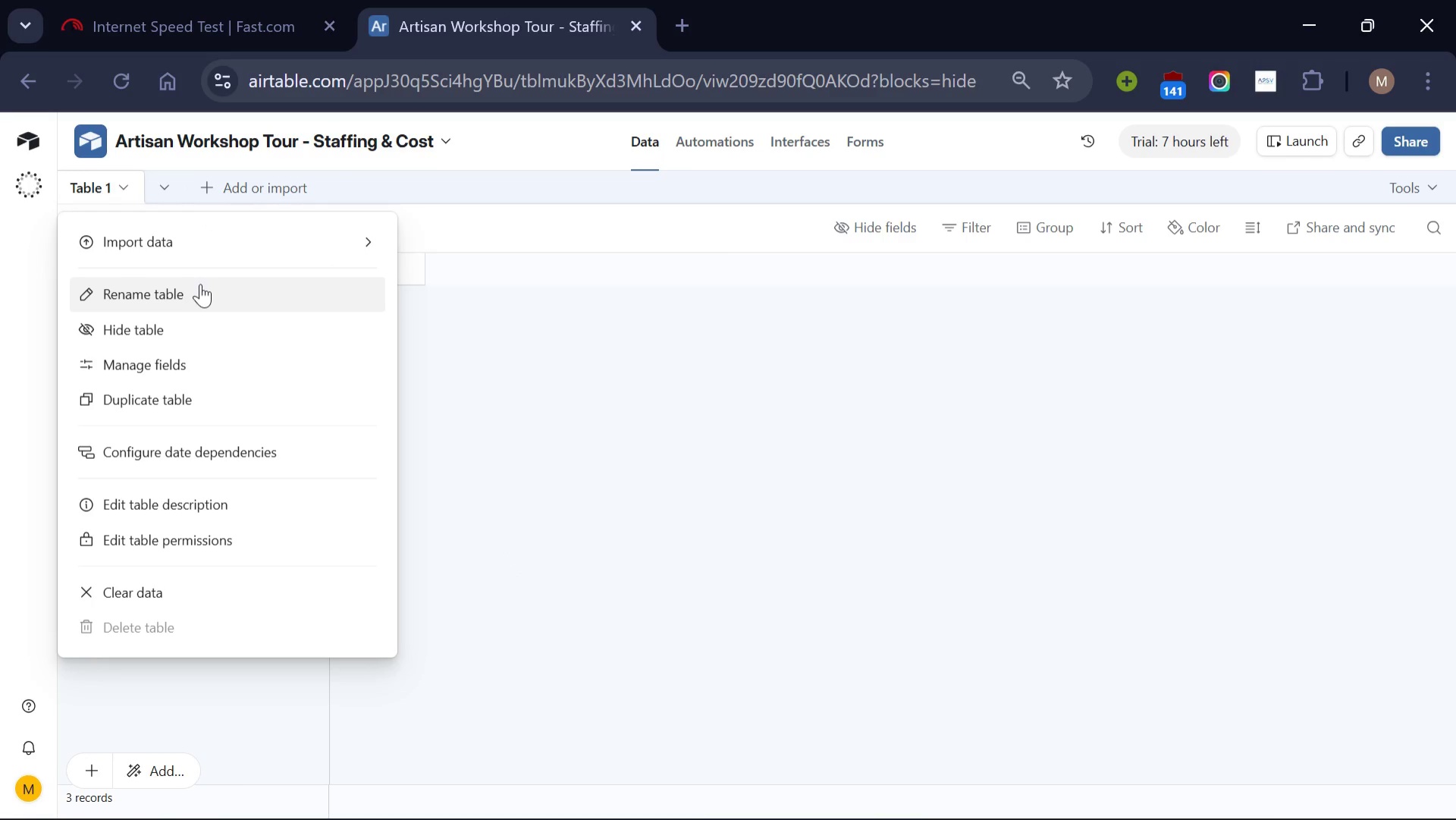 
left_click([200, 284])
 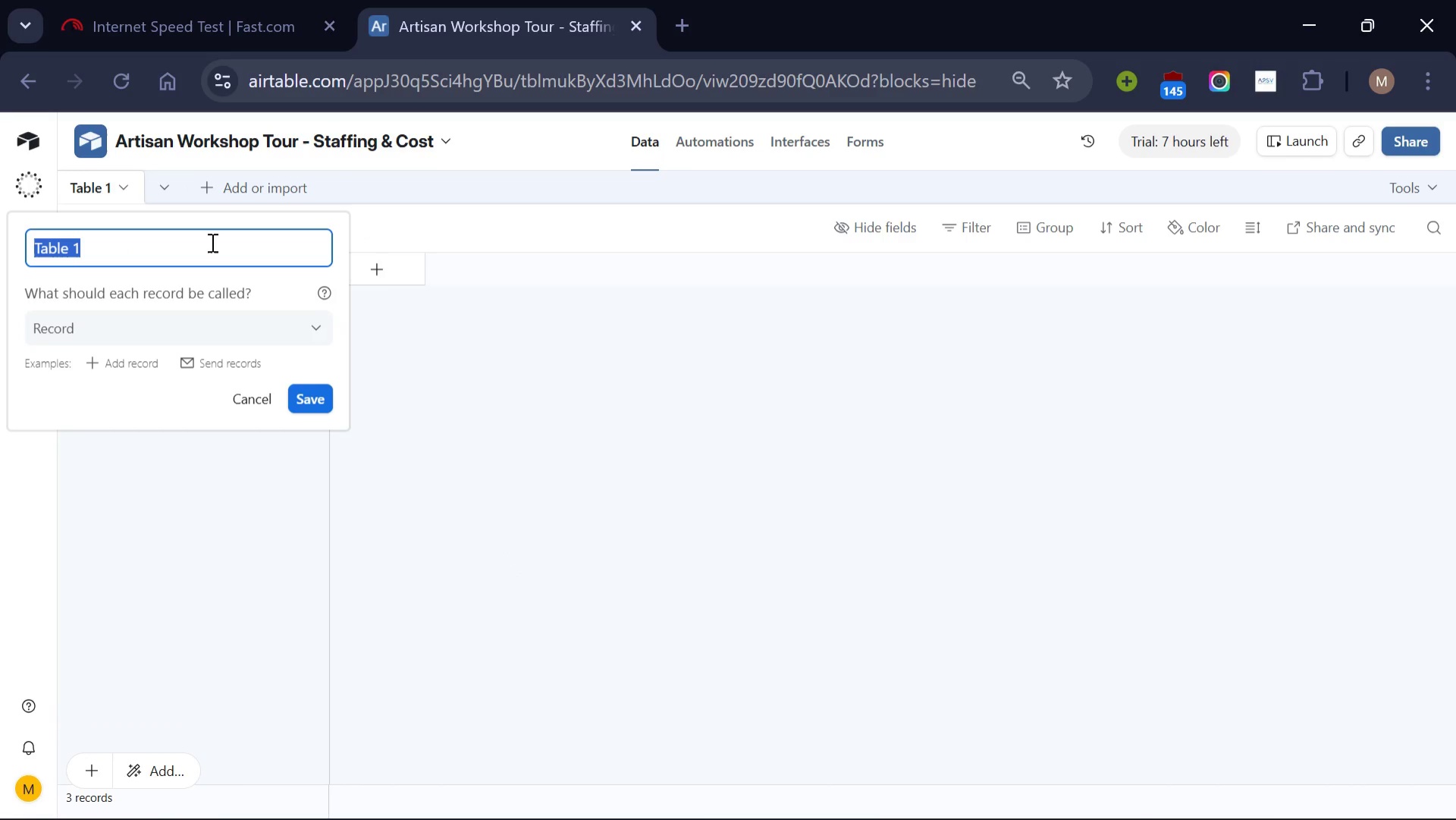 
key(Backspace)
type(Staff)
 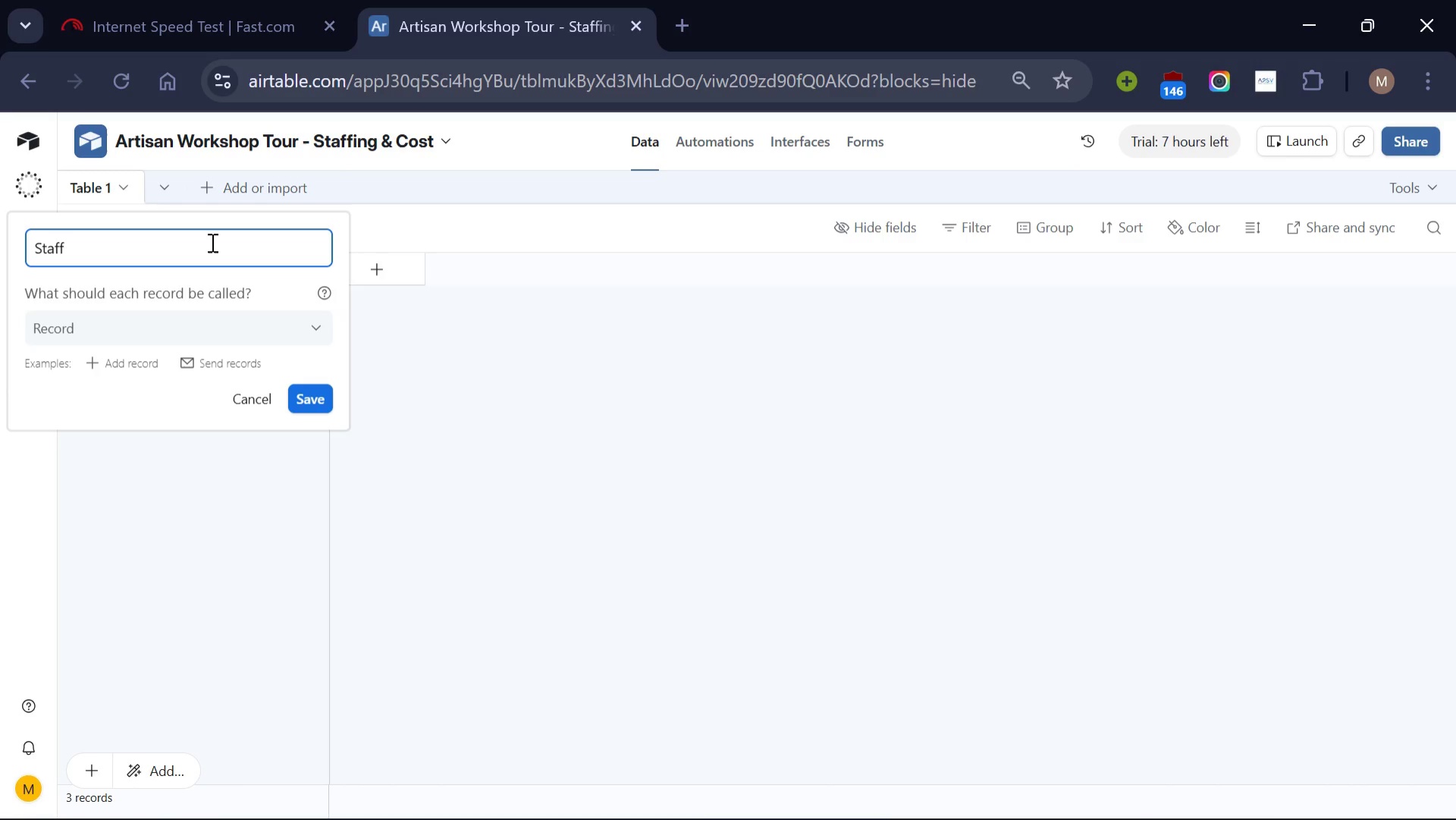 
left_click([312, 399])
 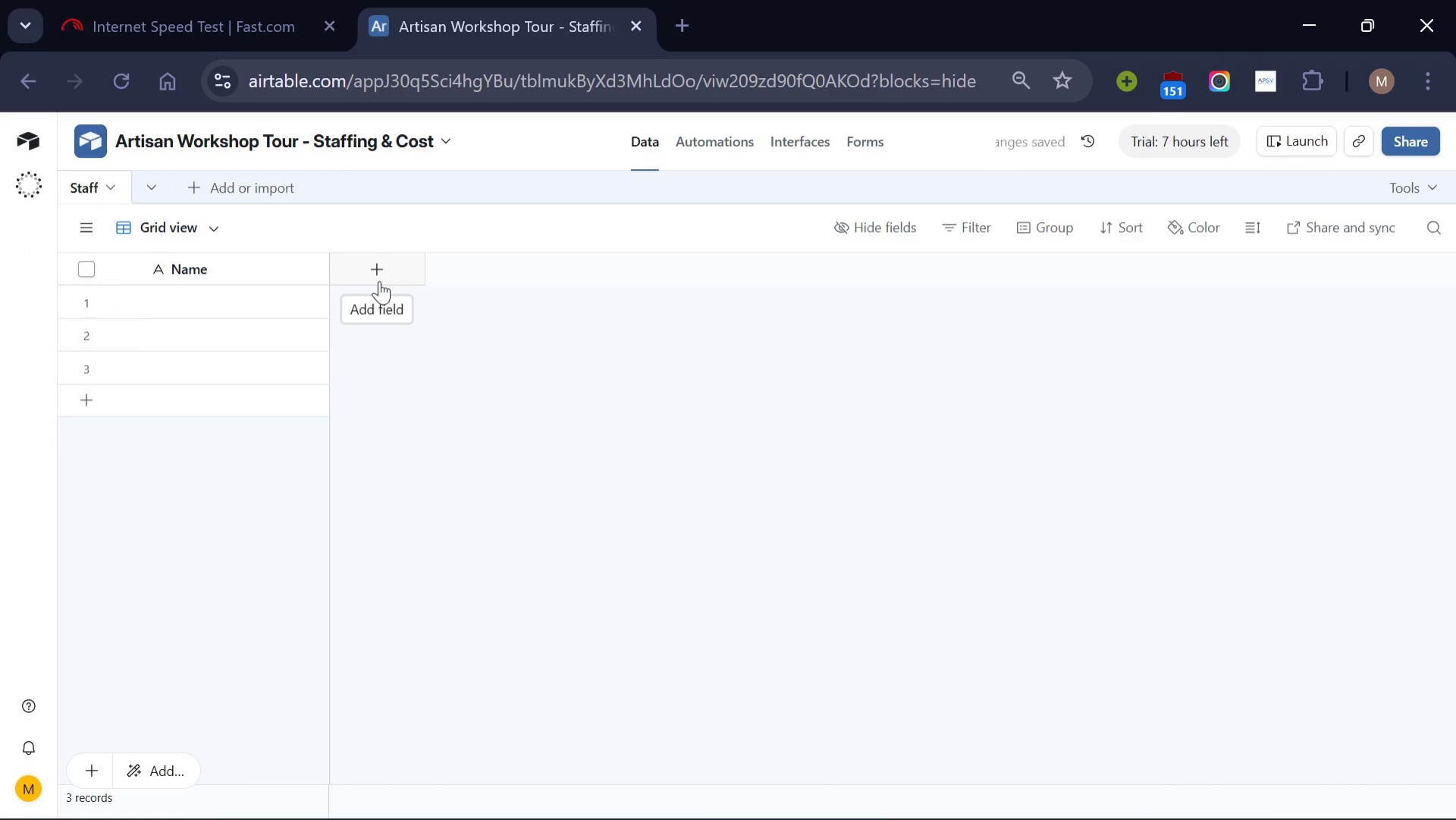 
wait(5.05)
 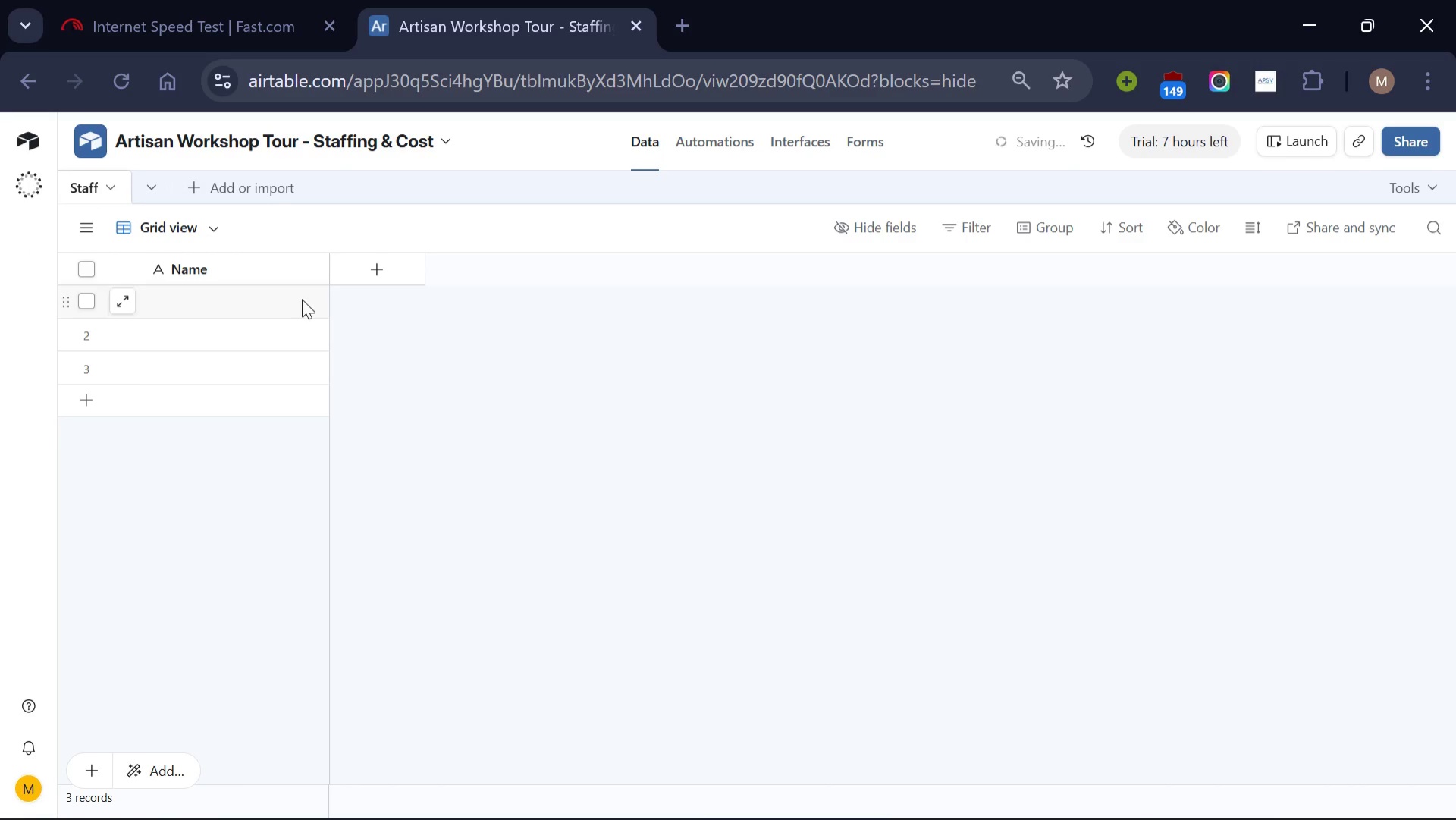 
left_click([379, 281])
 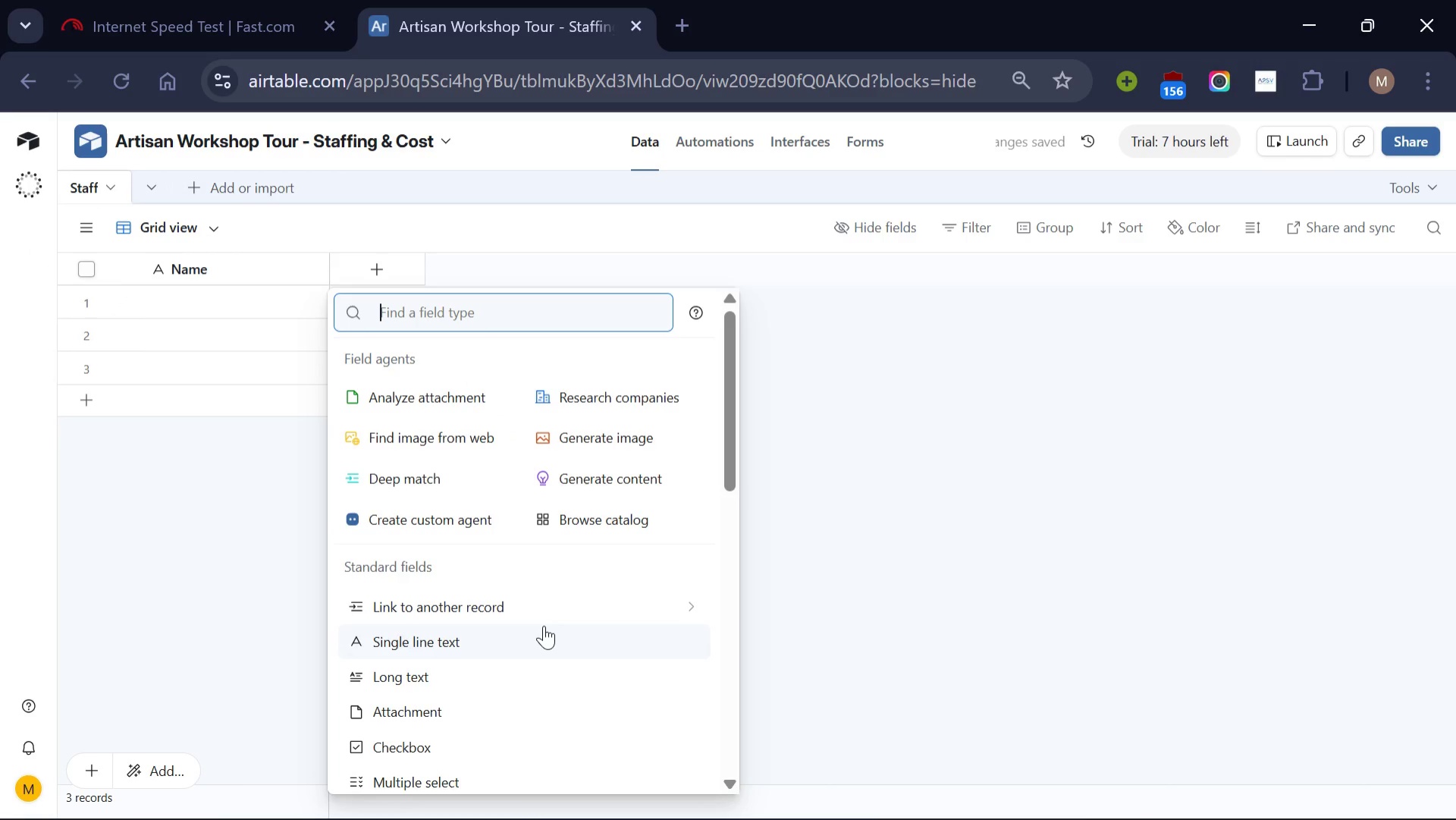 
scroll: coordinate [544, 625], scroll_direction: down, amount: 1.0
 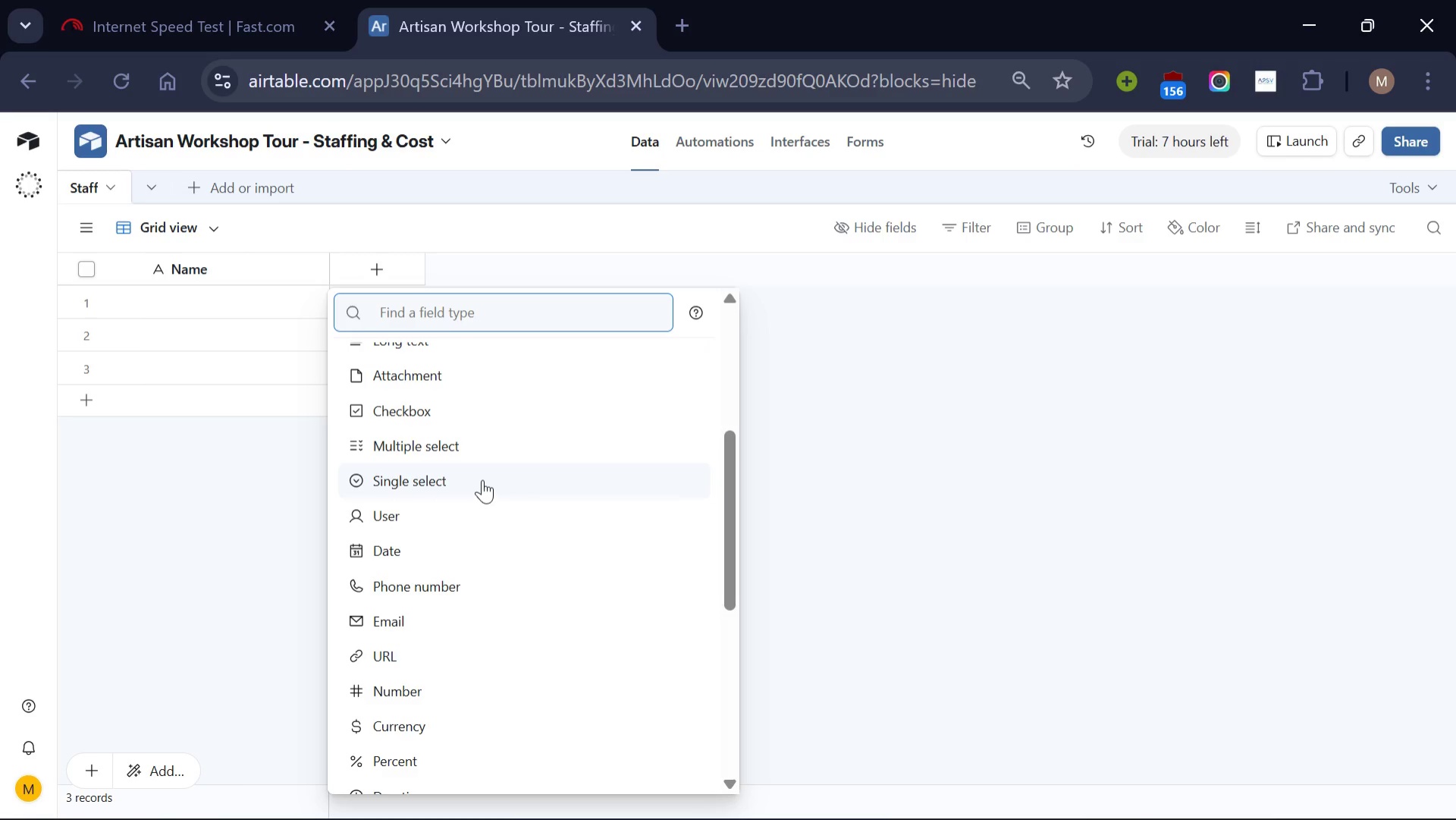 
left_click([482, 479])
 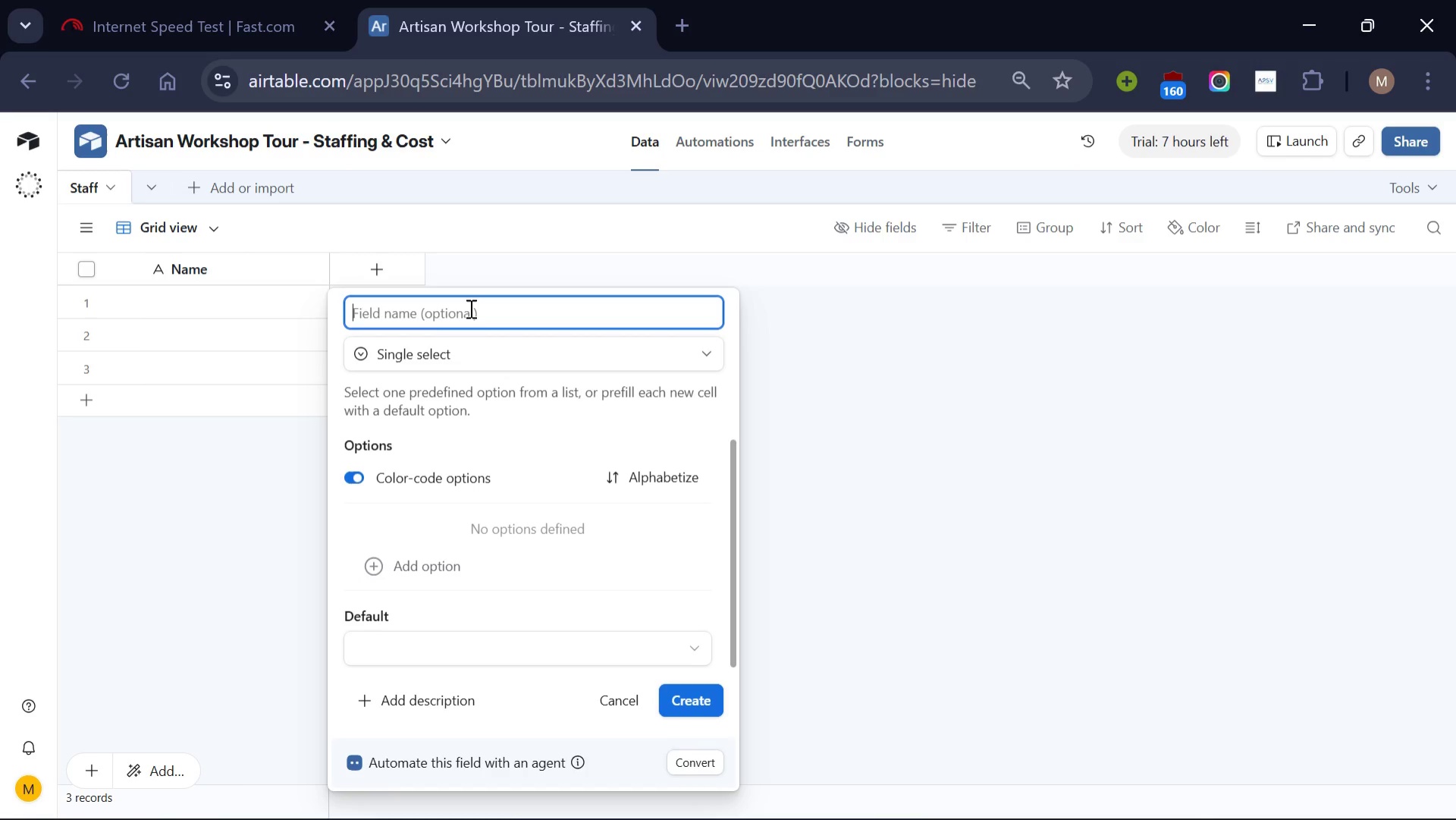 
type(Role)
 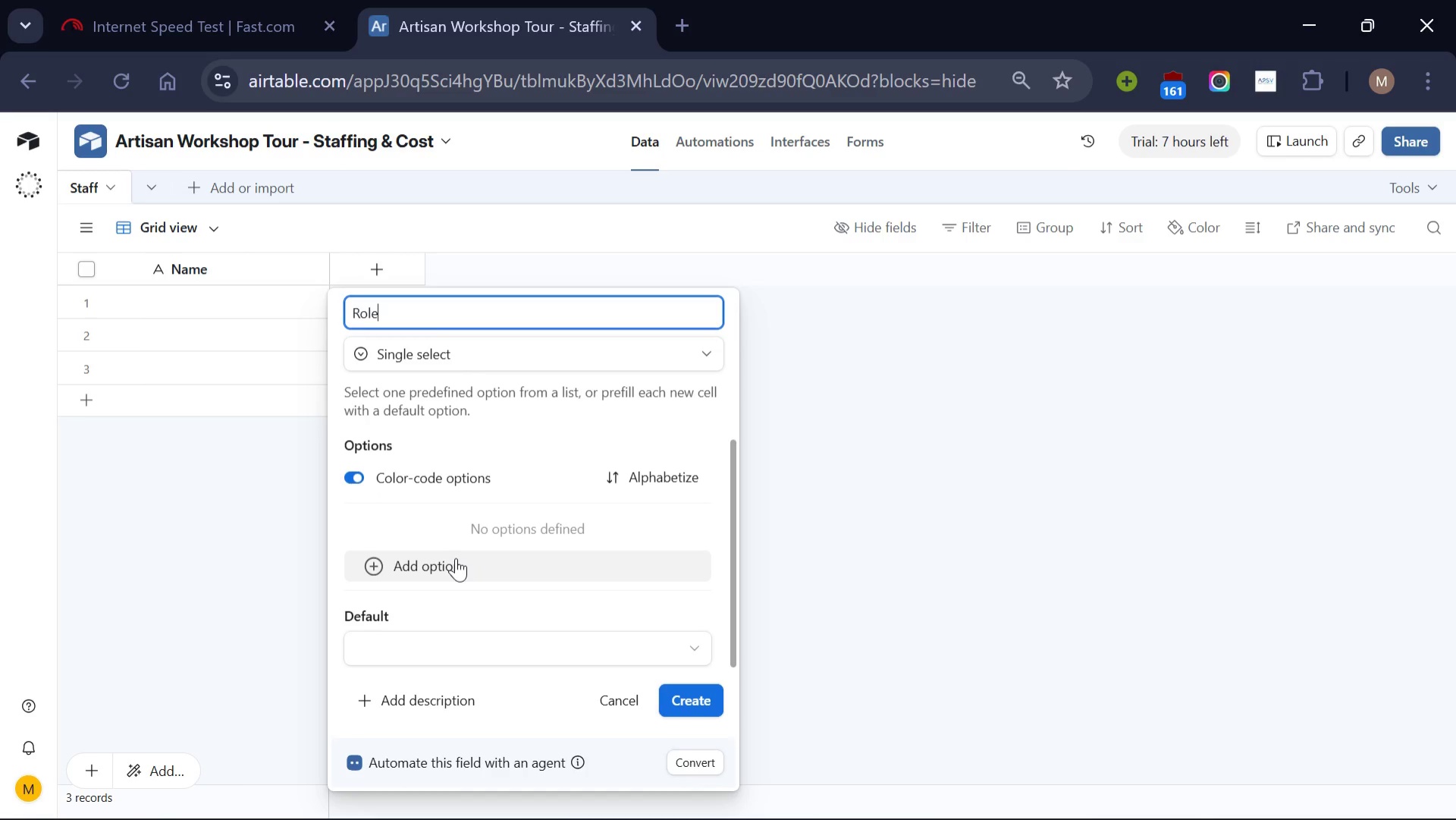 
scroll: coordinate [518, 533], scroll_direction: none, amount: 0.0
 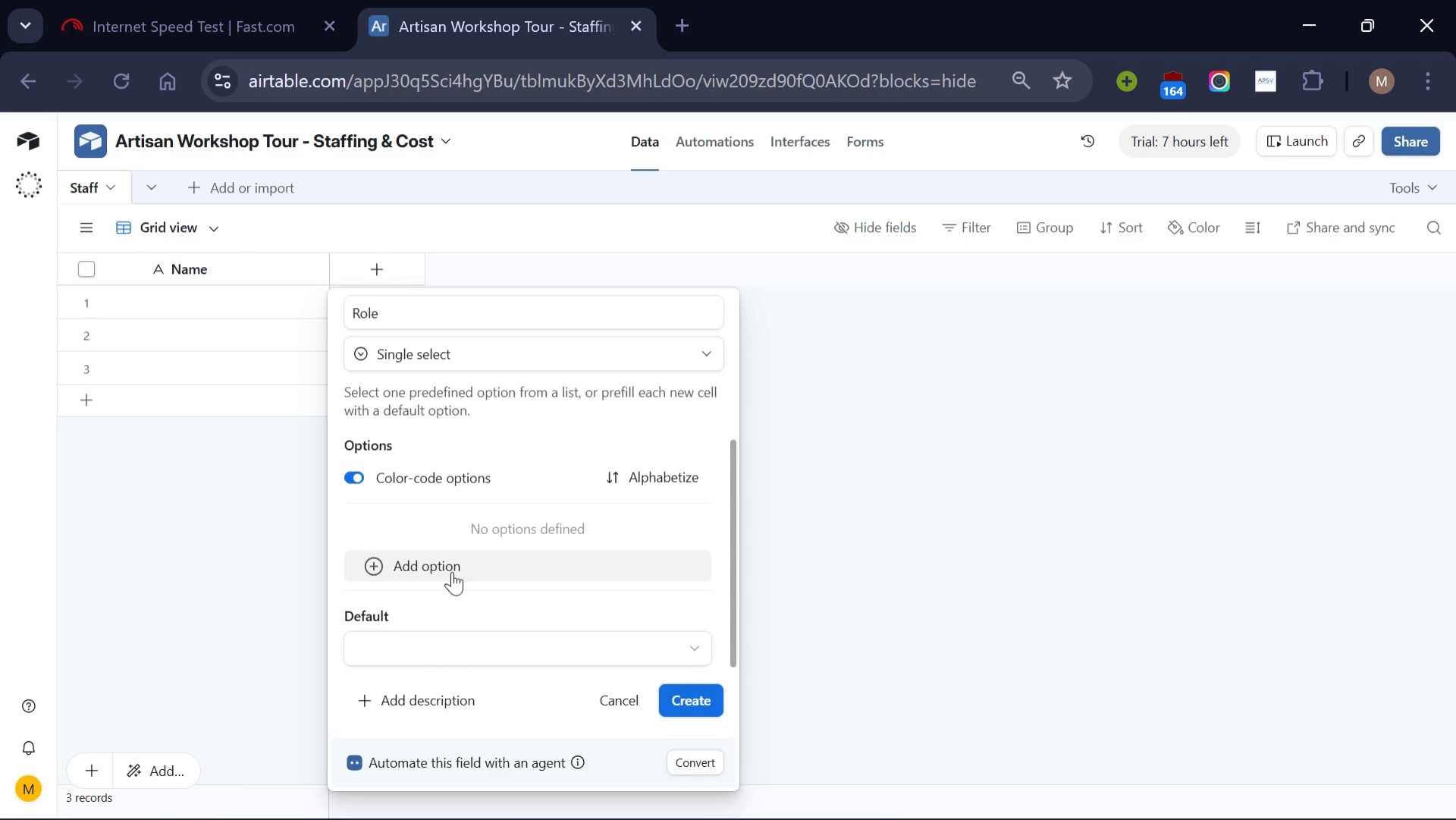 
left_click([452, 571])
 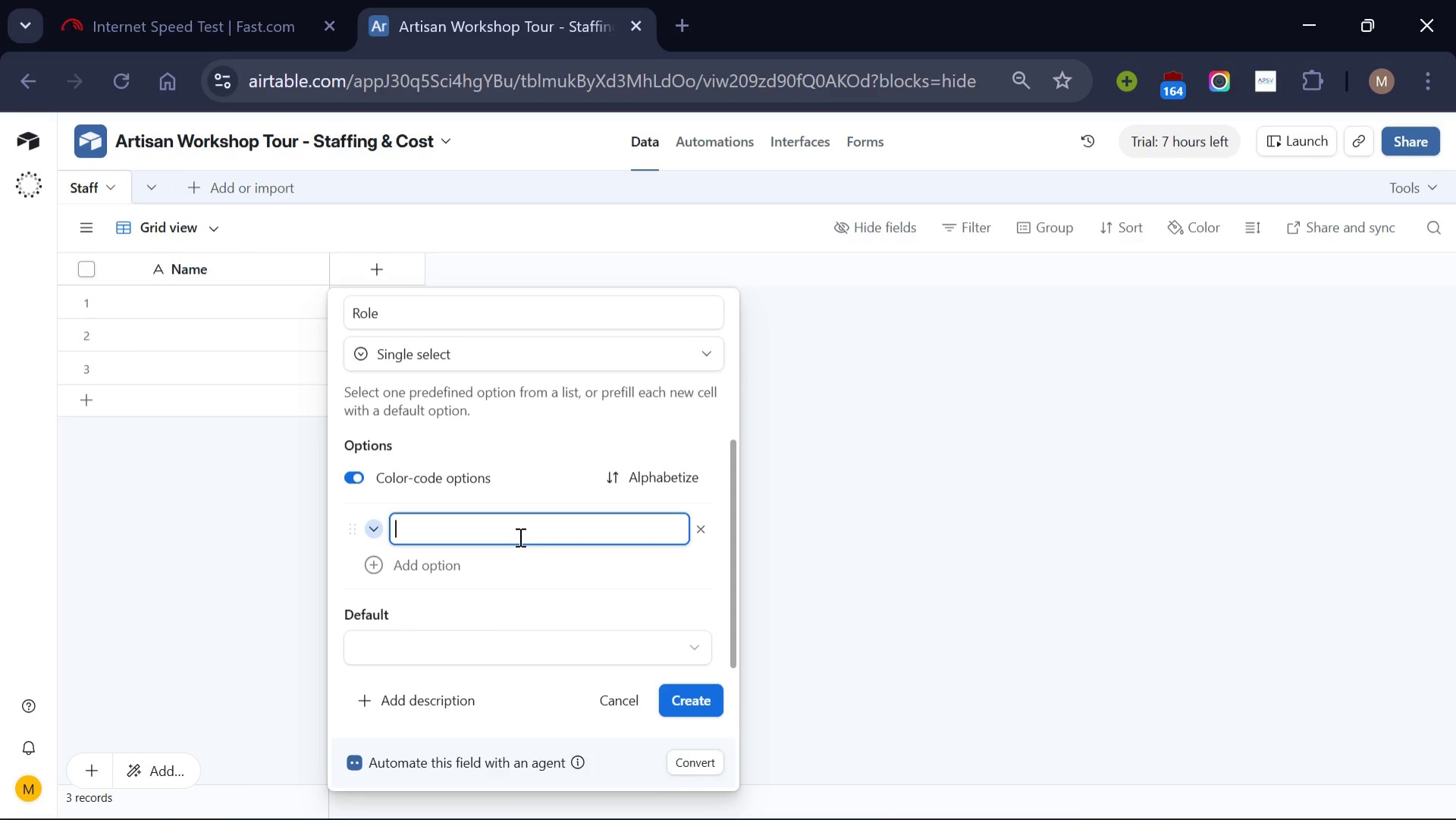 
left_click([519, 536])
 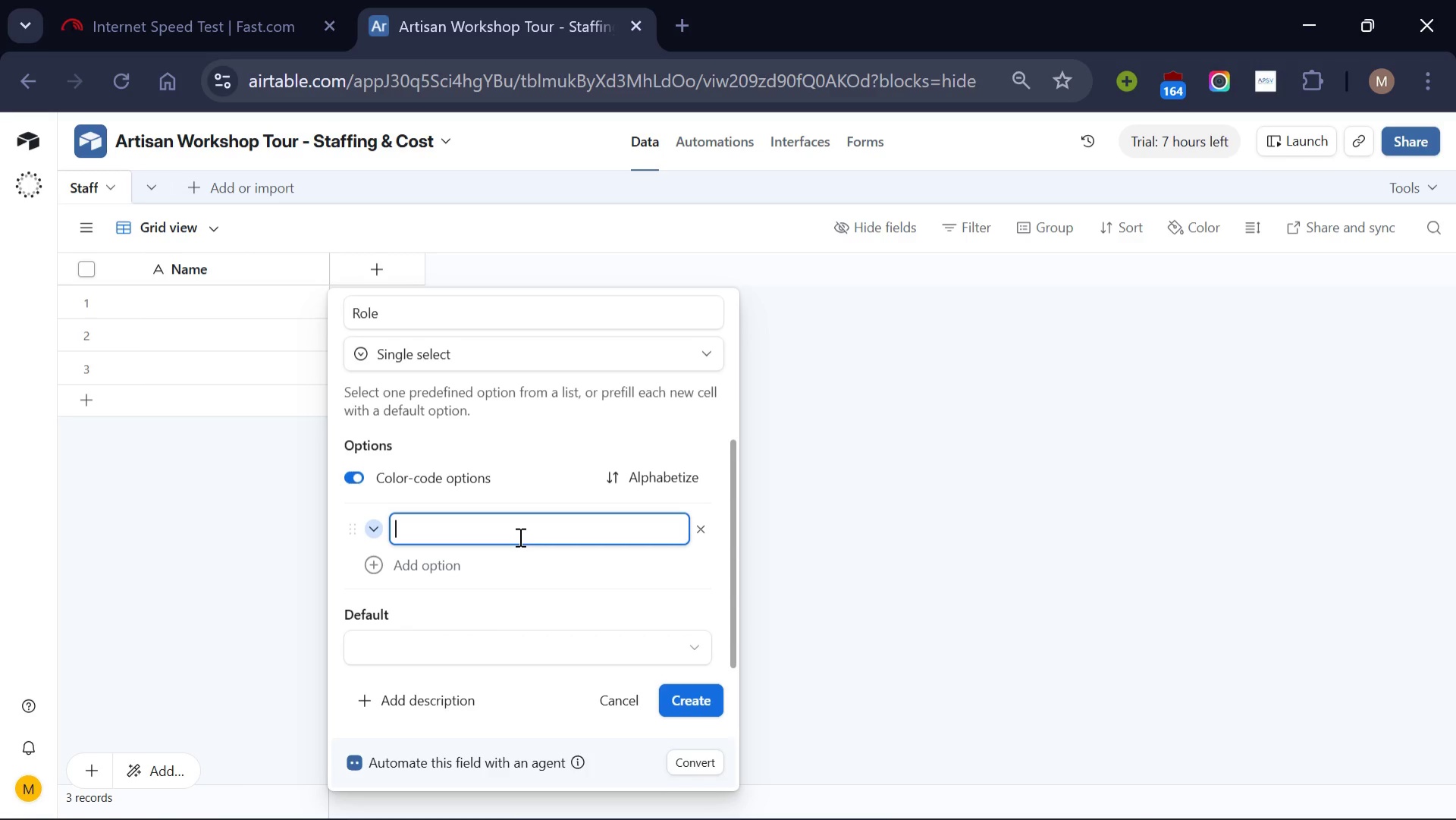 
type(Ibs)
key(Backspace)
key(Backspace)
type(nstructor)
 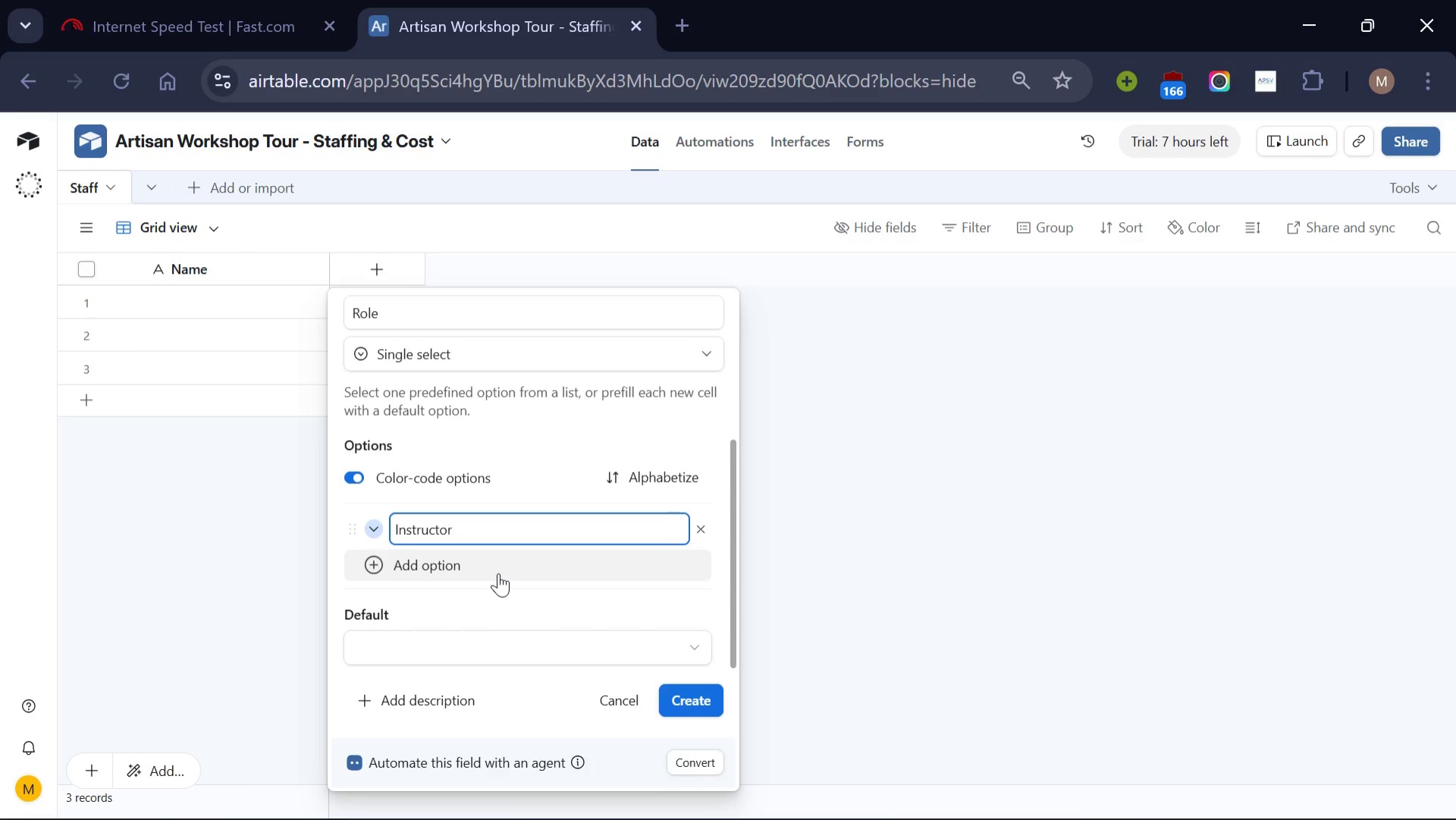 
left_click([498, 573])
 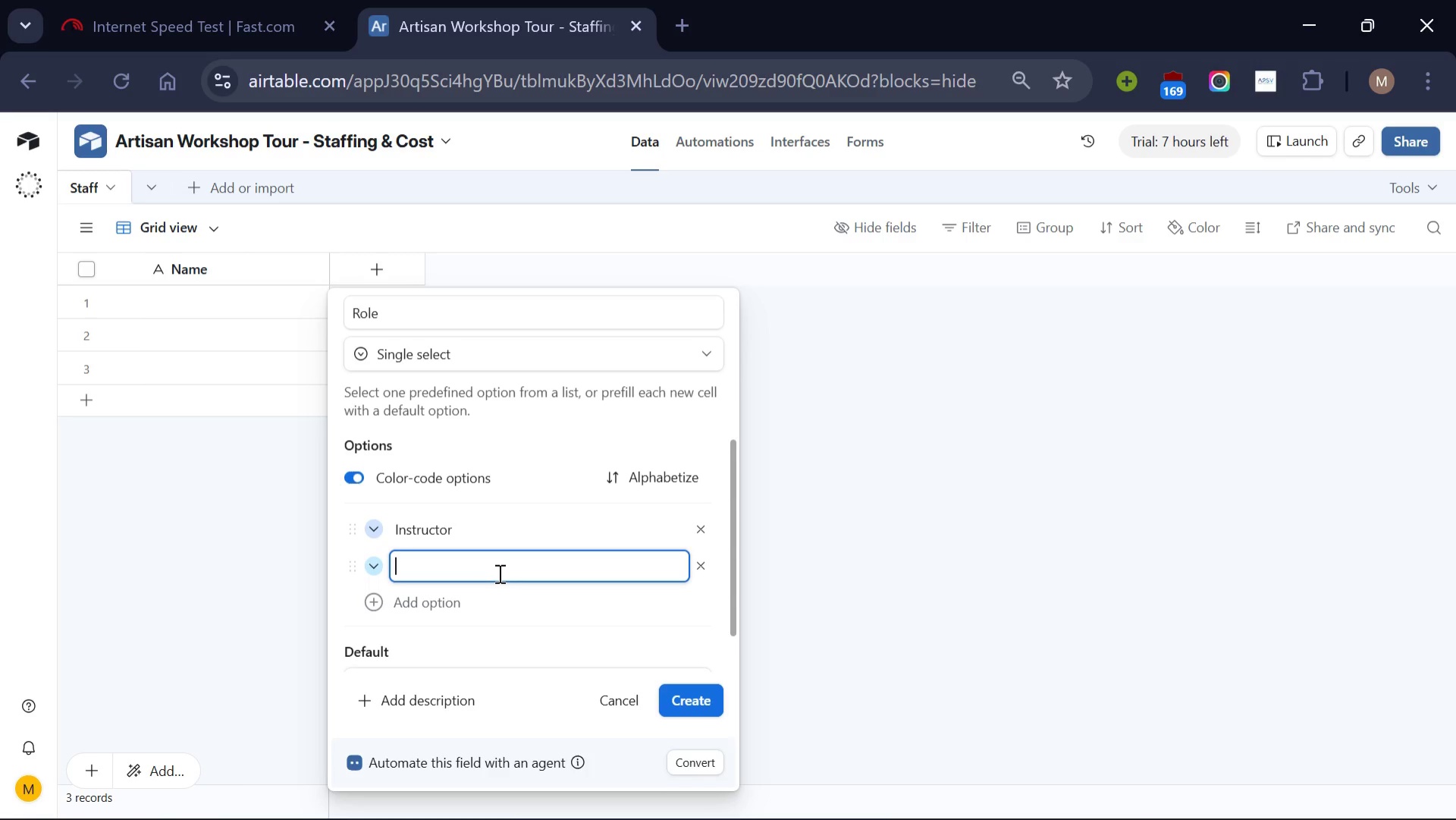 
type(Assistant)
 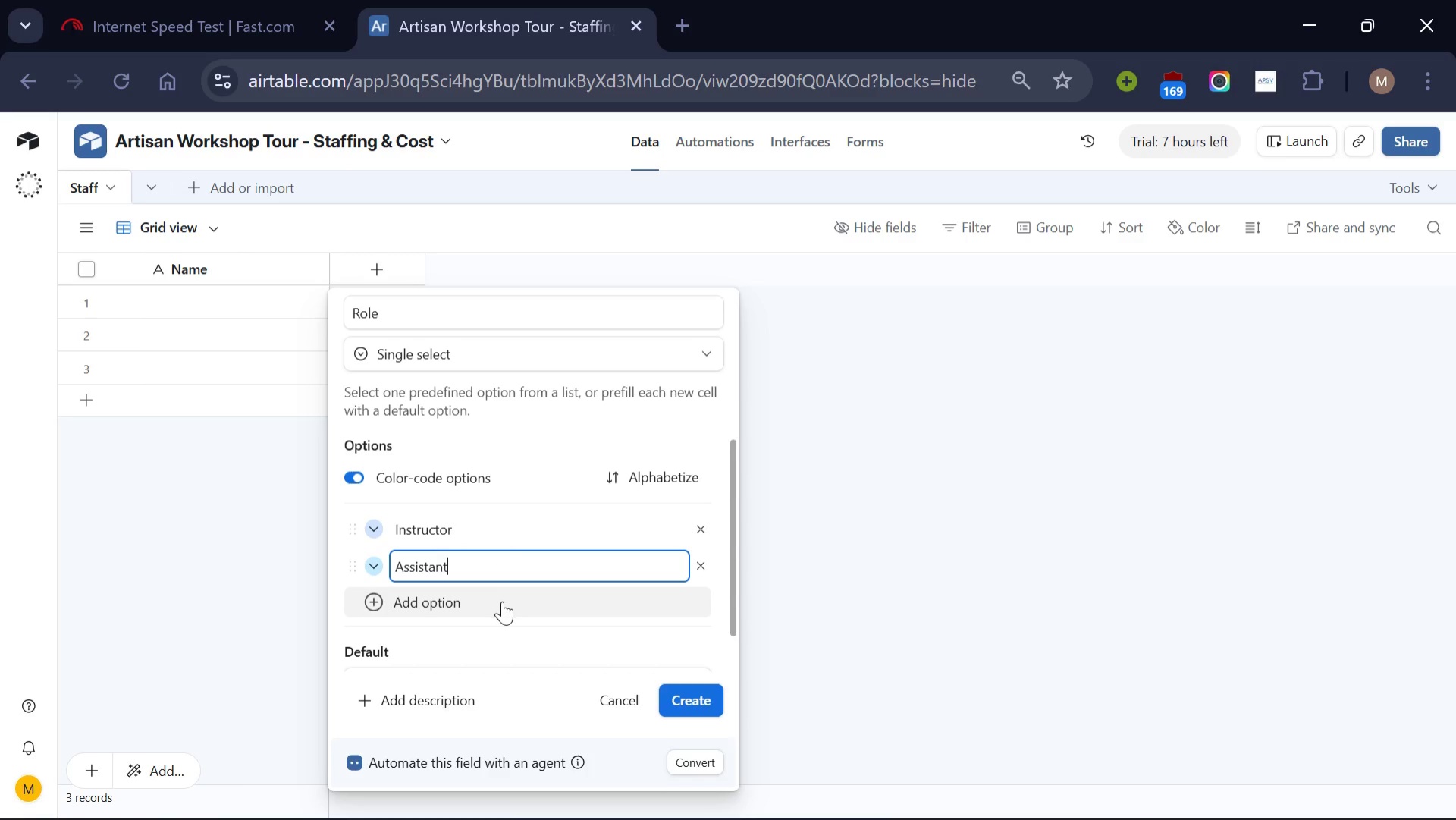 
left_click([502, 601])
 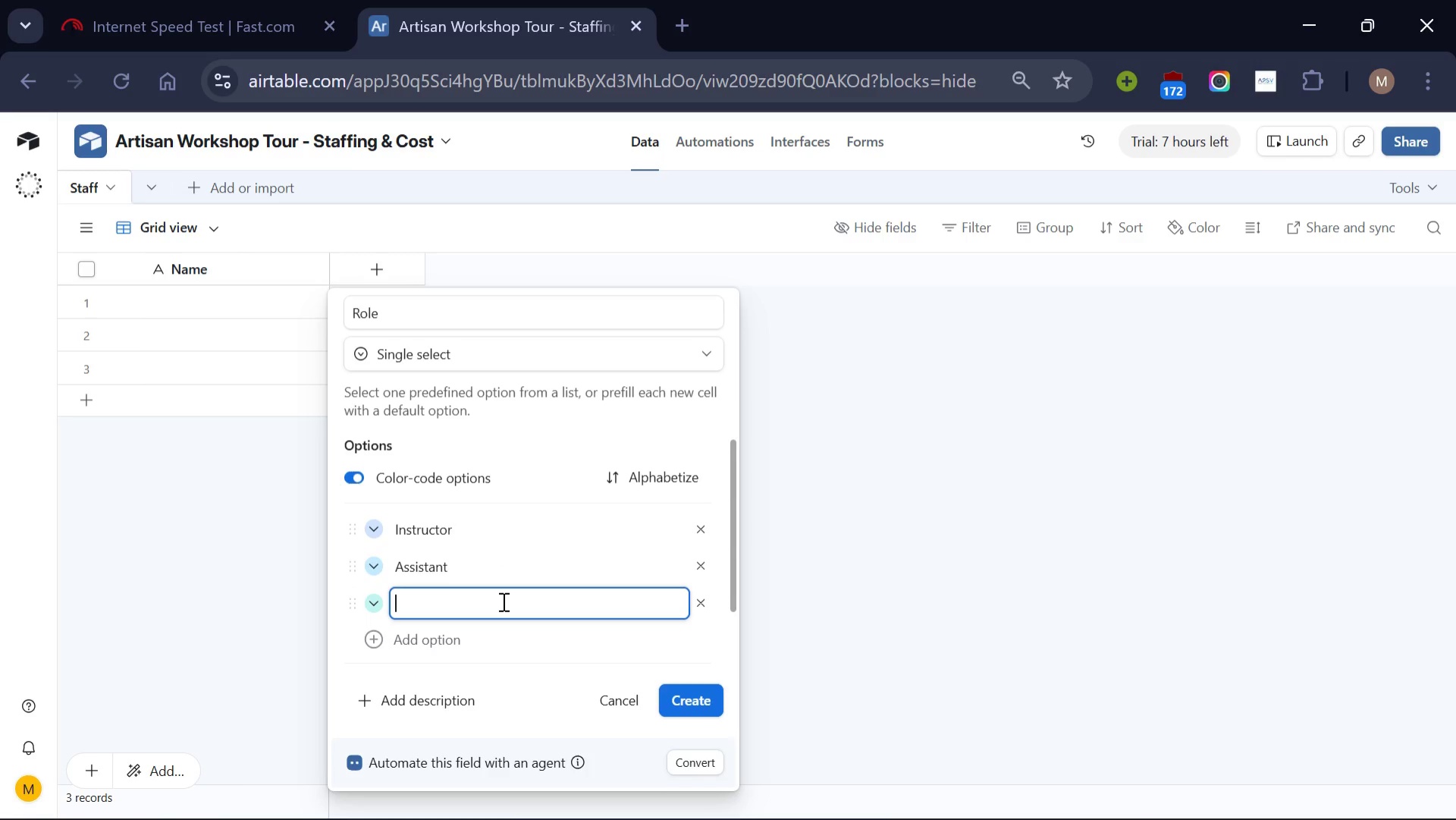 
type(Coordinator)
 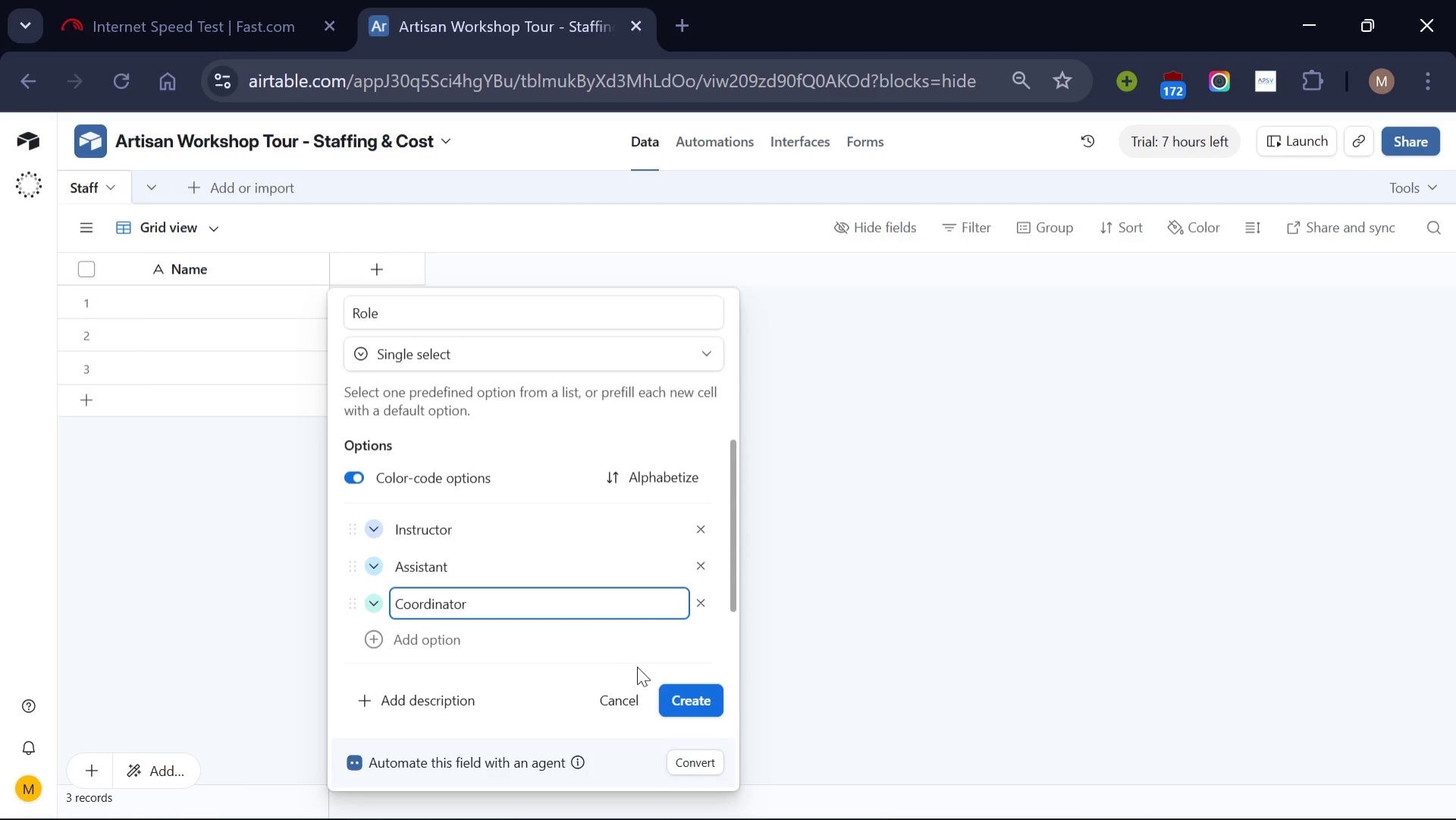 
left_click([679, 690])
 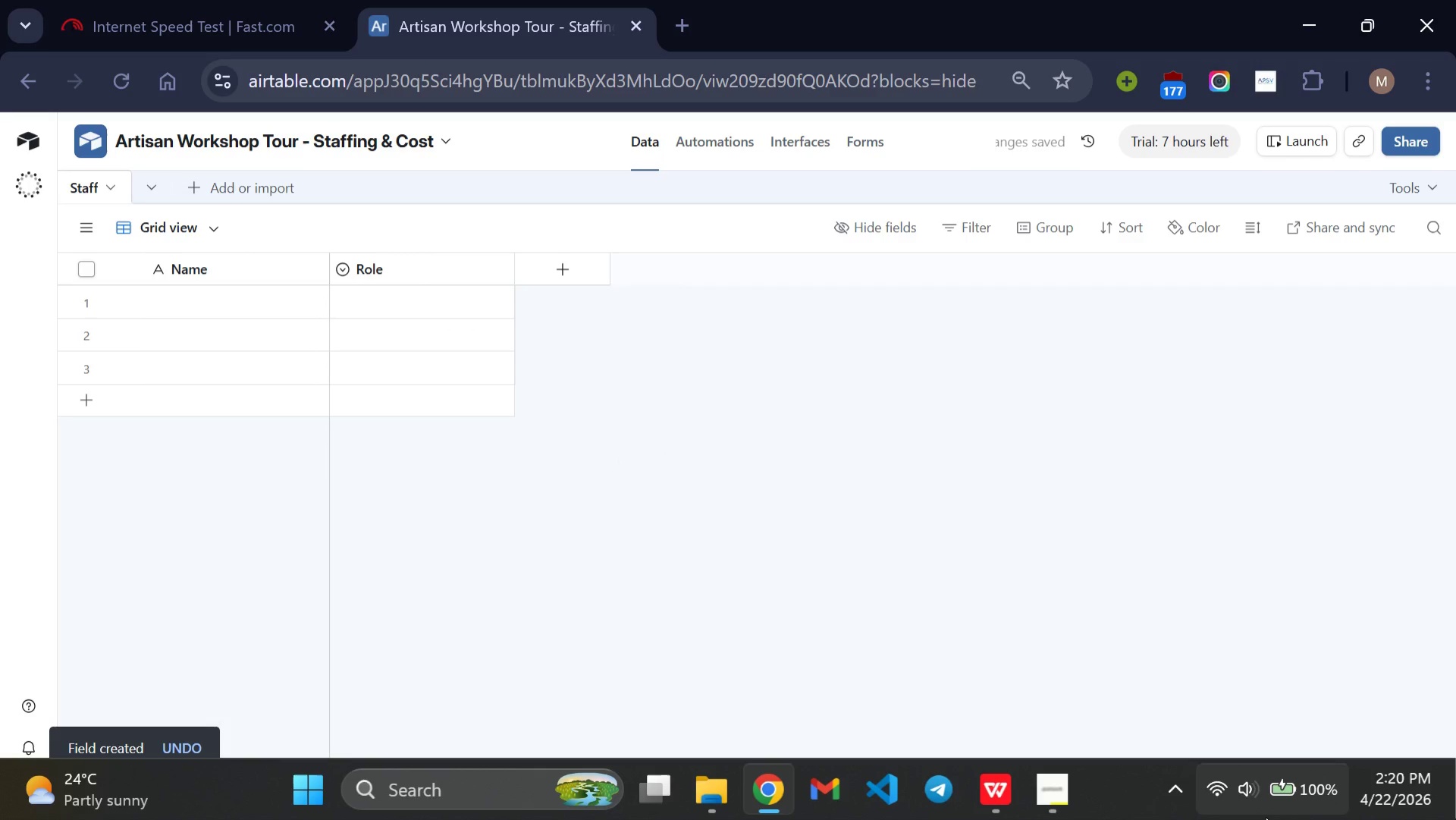 
left_click([1265, 818])
 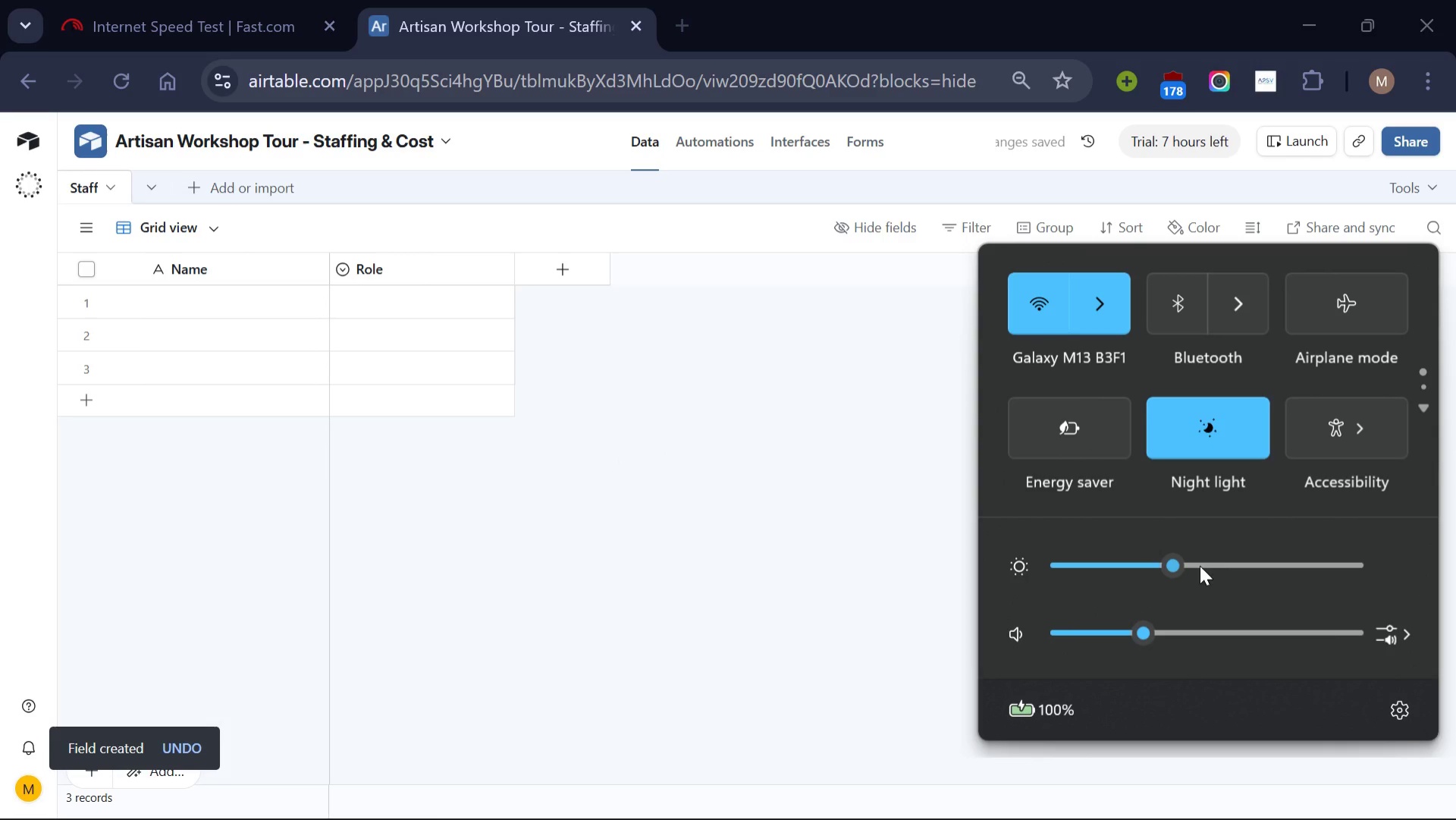 
left_click([1230, 558])
 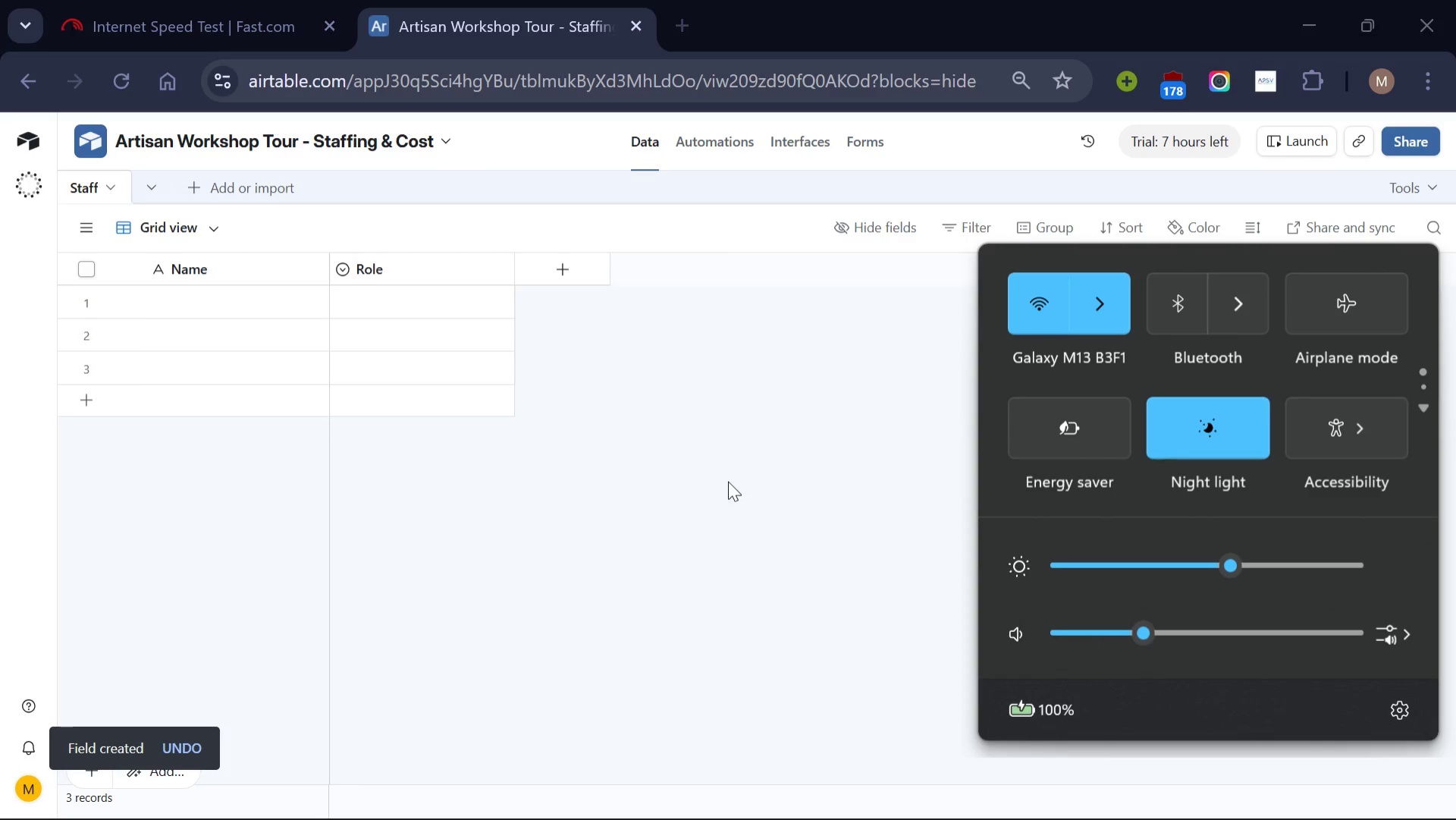 
left_click([728, 481])
 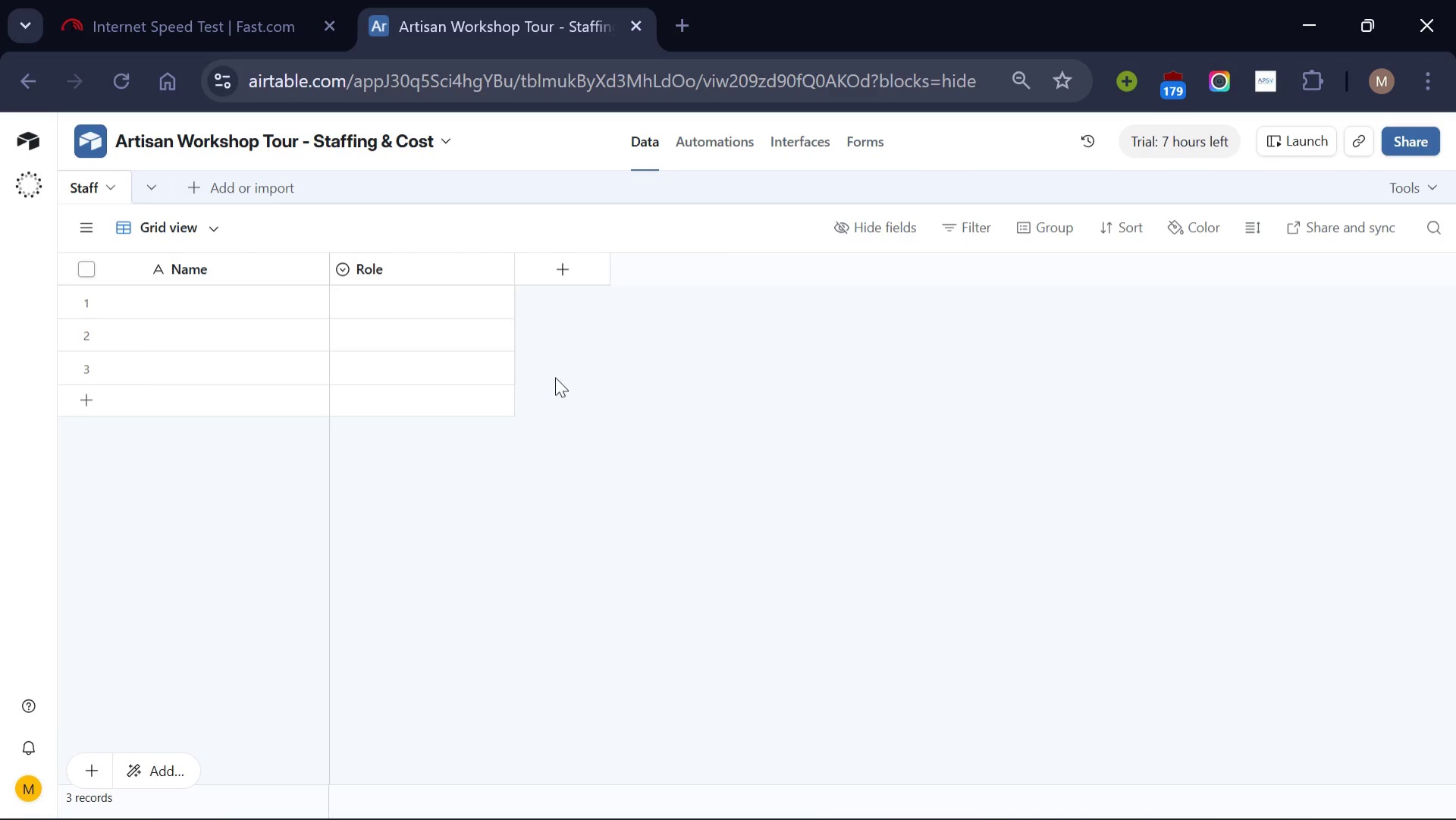 
wait(7.84)
 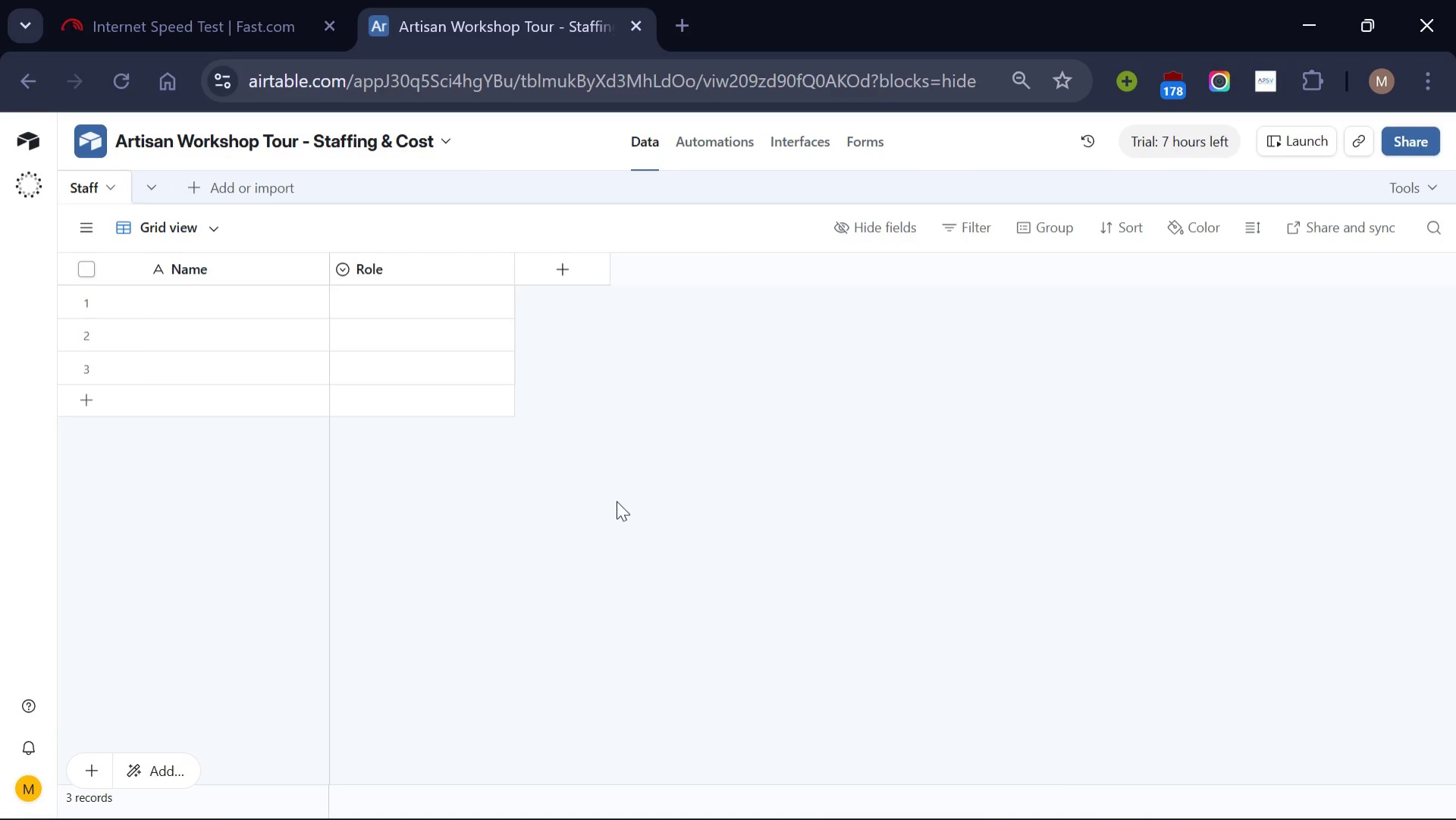 
left_click([493, 267])
 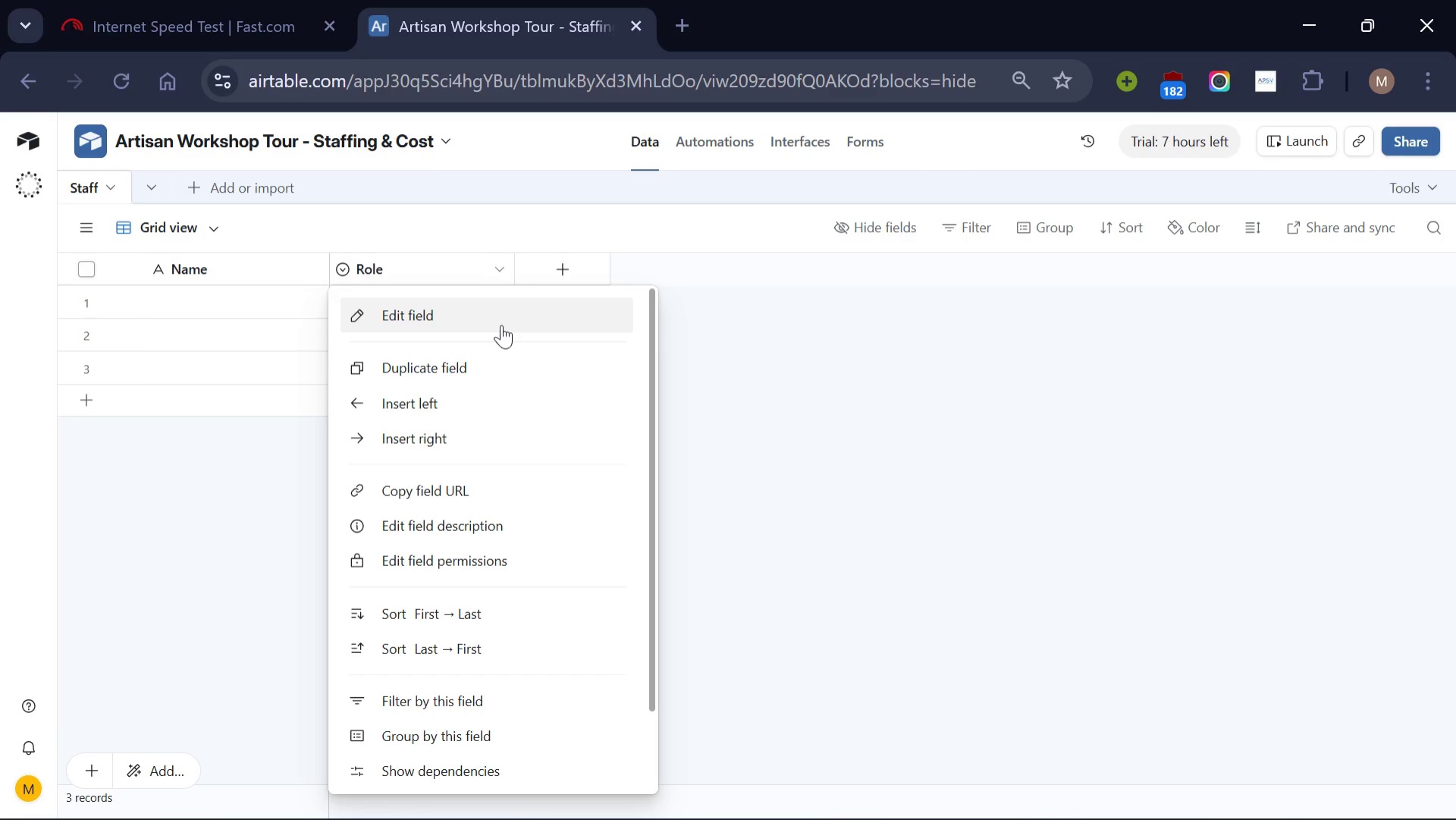 
left_click([501, 325])
 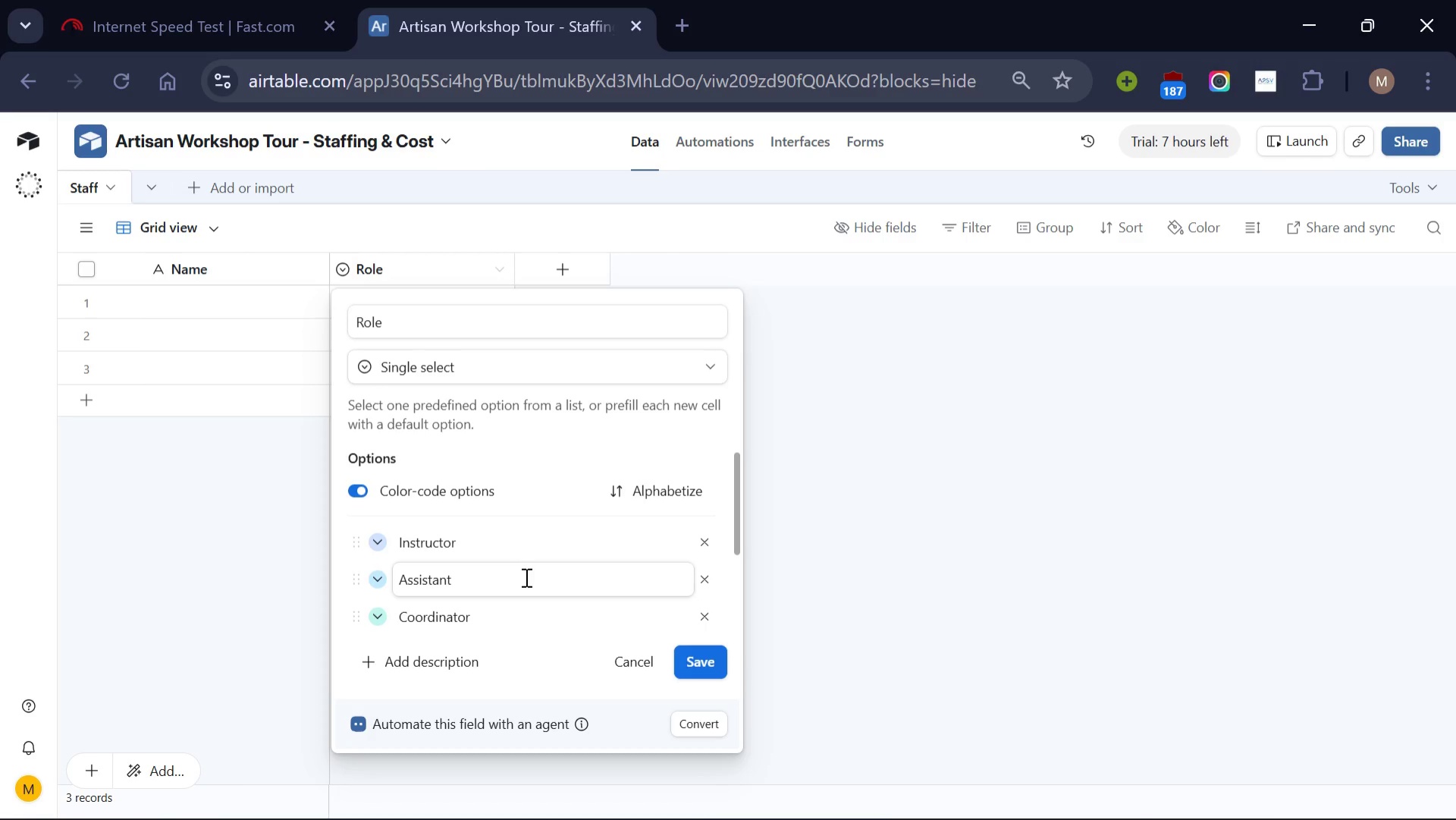 
scroll: coordinate [525, 577], scroll_direction: none, amount: 0.0
 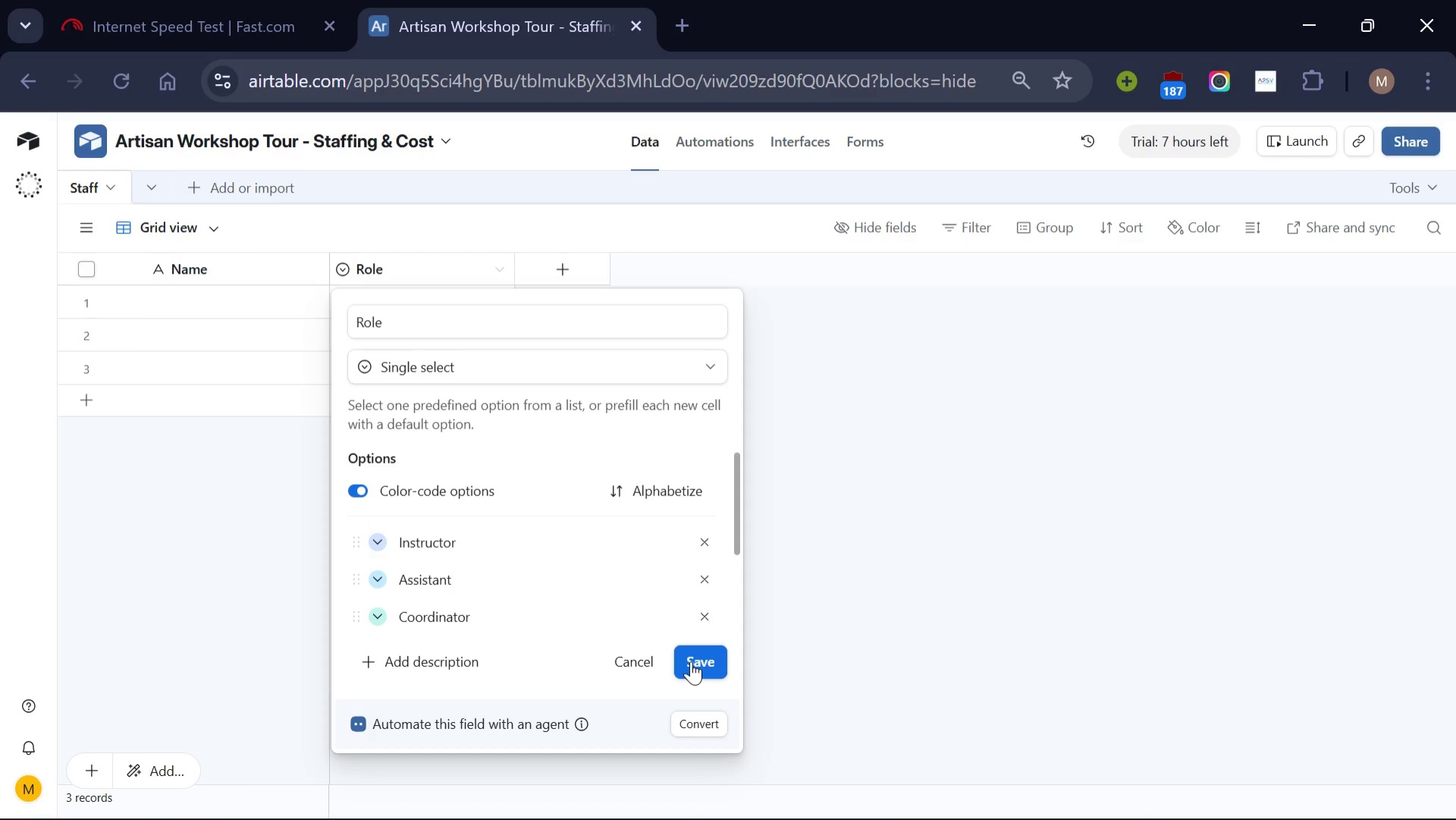 
left_click([691, 661])
 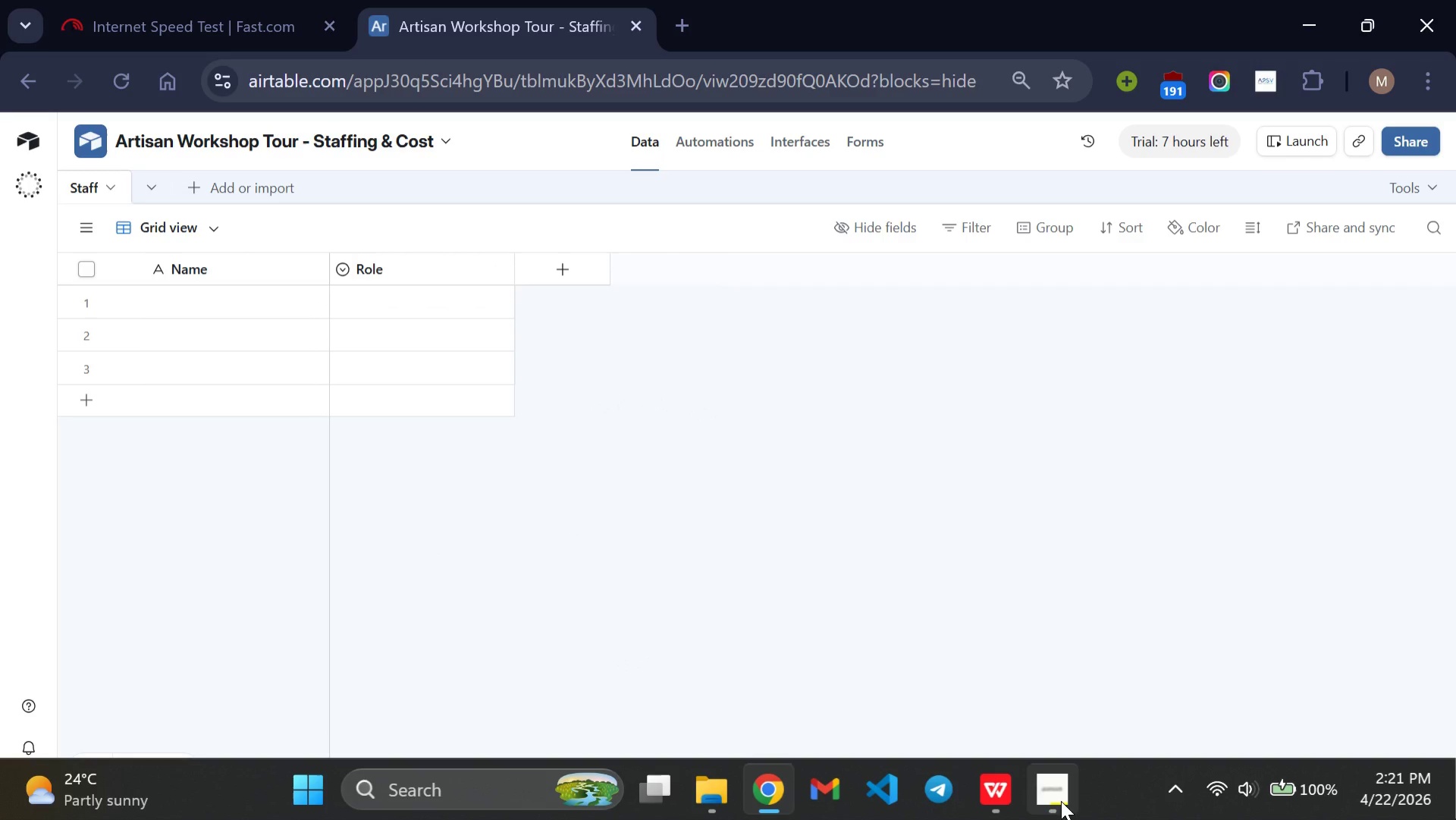 
left_click([1005, 807])
 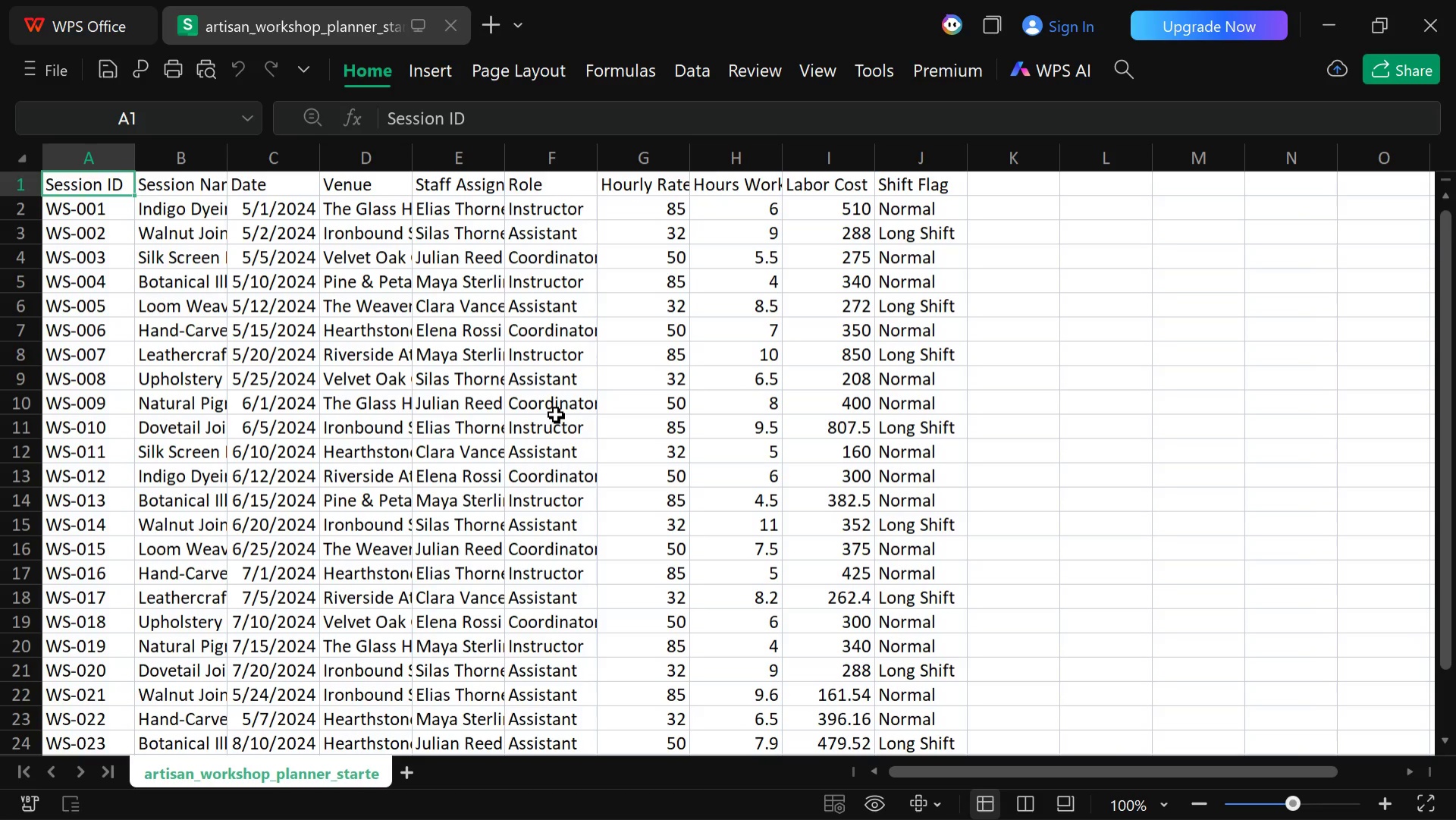 
wait(7.97)
 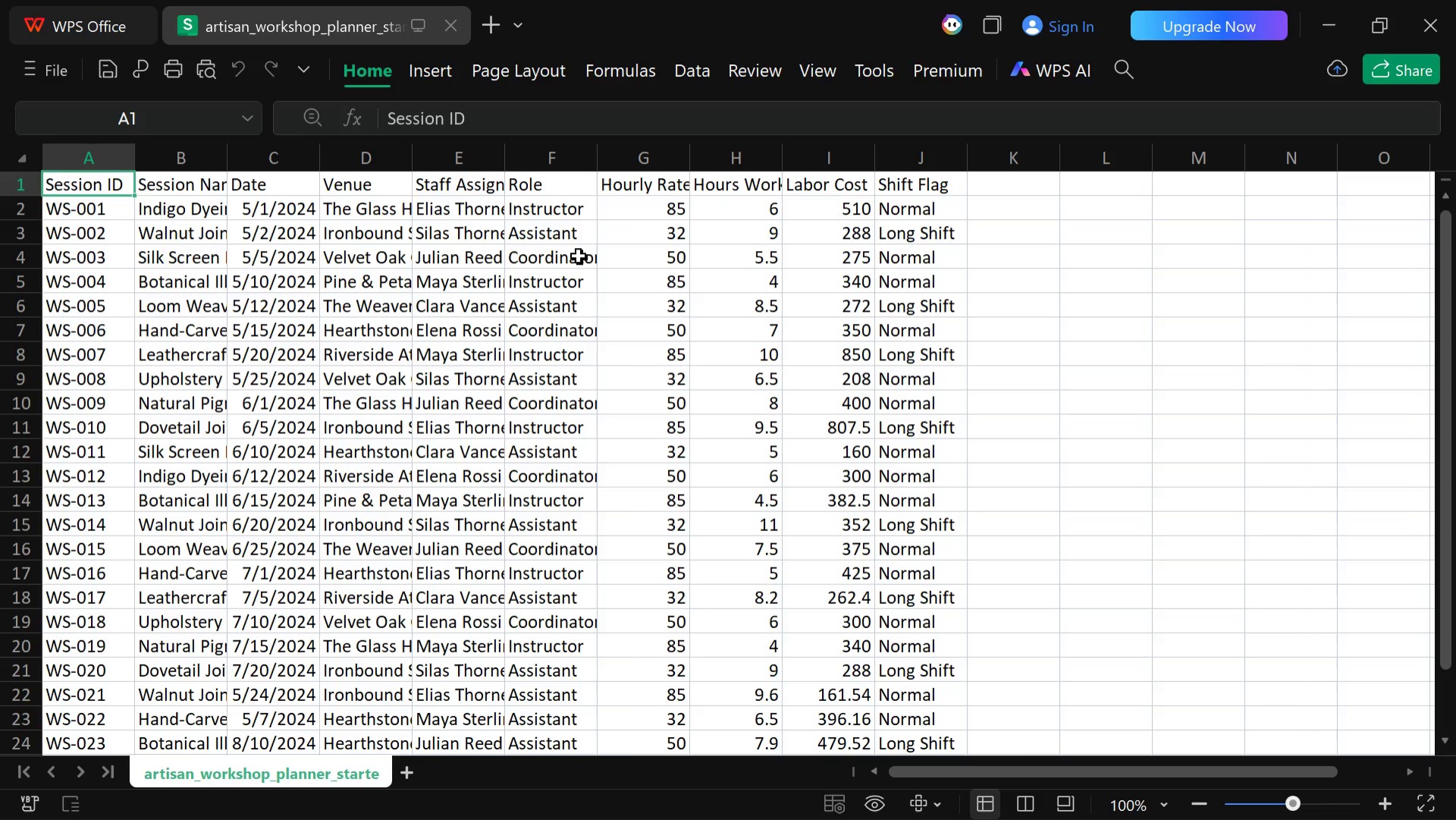 
scroll: coordinate [560, 467], scroll_direction: none, amount: 0.0
 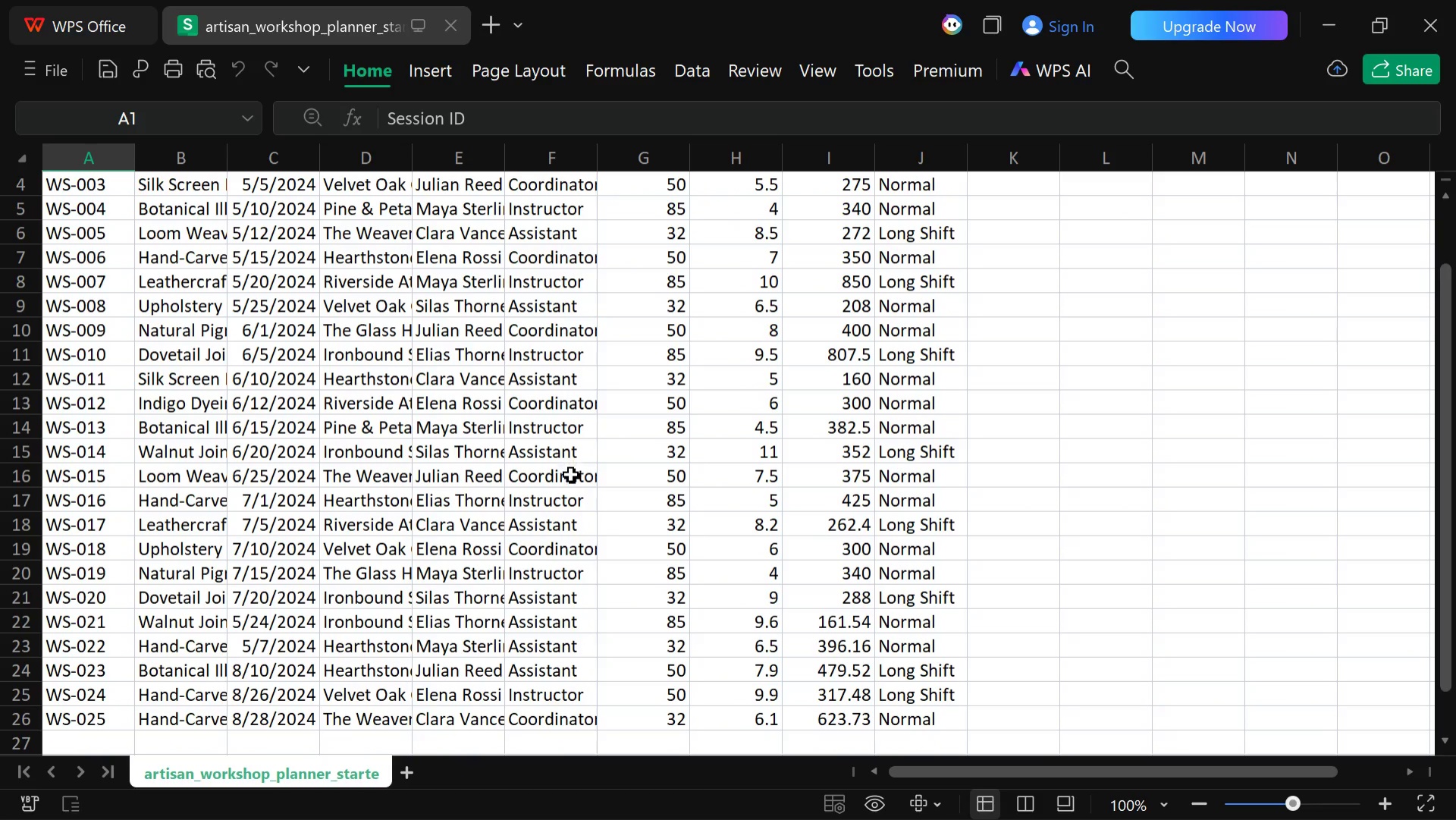 
wait(9.62)
 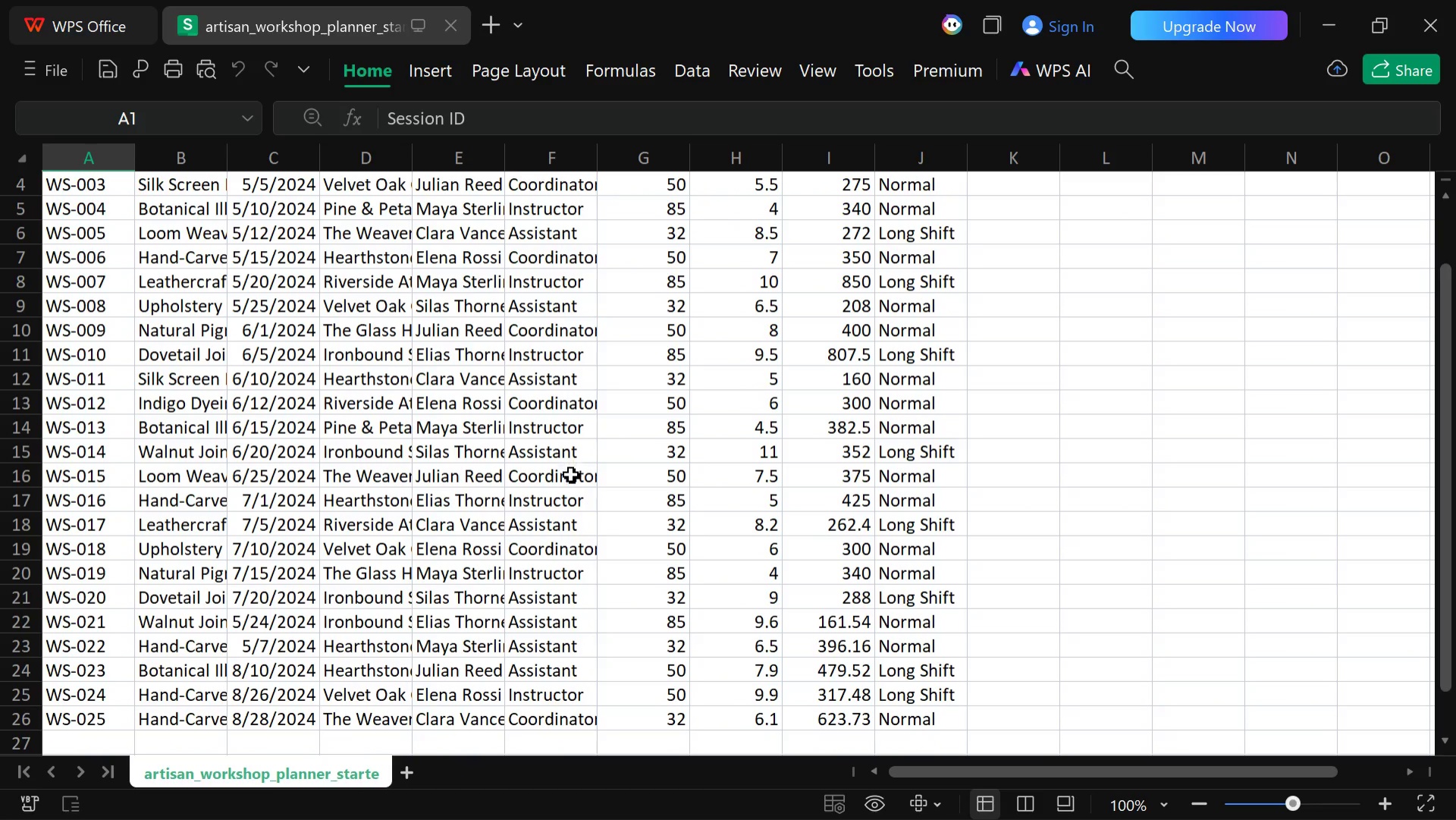 
scroll: coordinate [525, 429], scroll_direction: none, amount: 0.0
 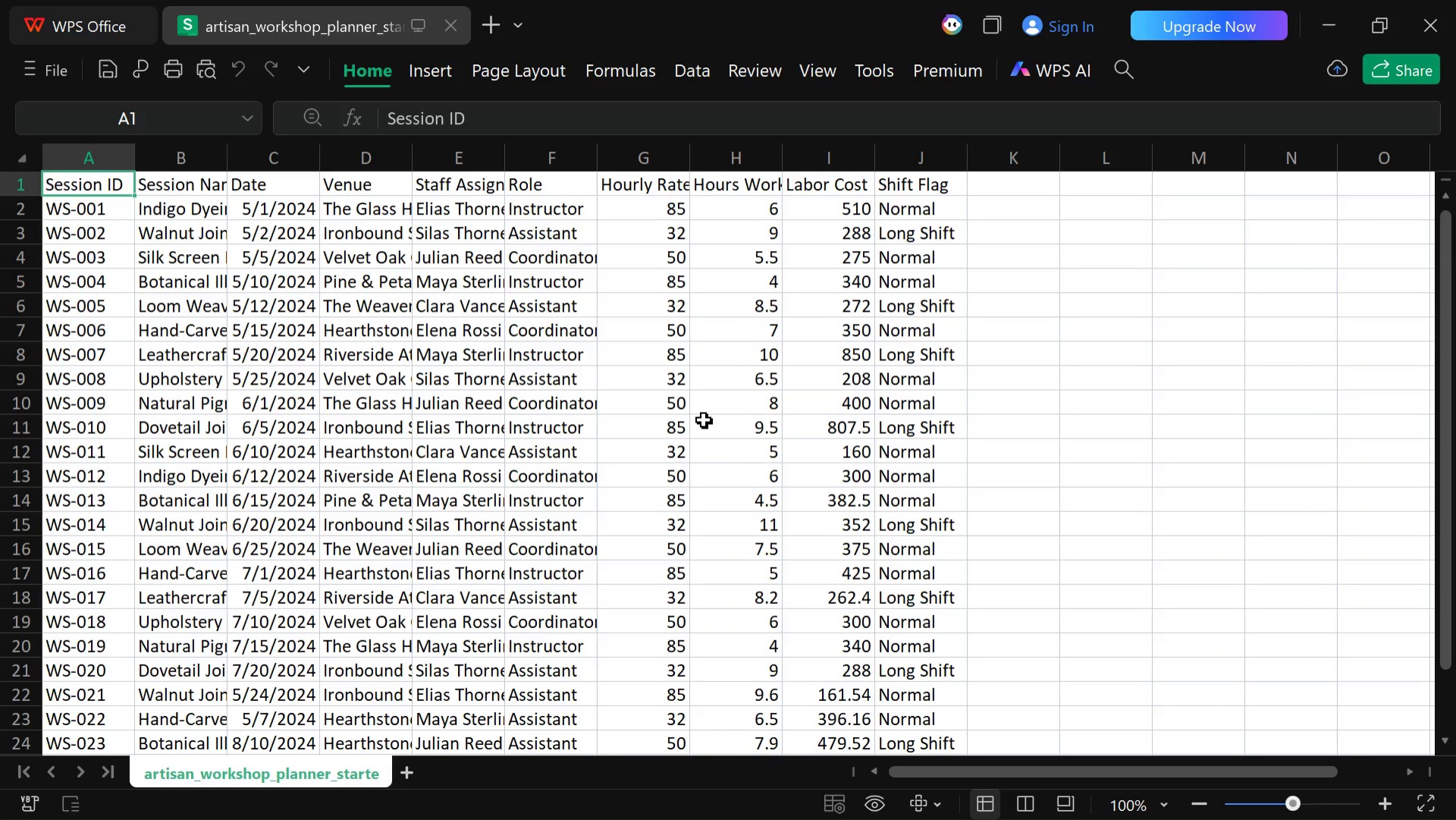 
wait(9.86)
 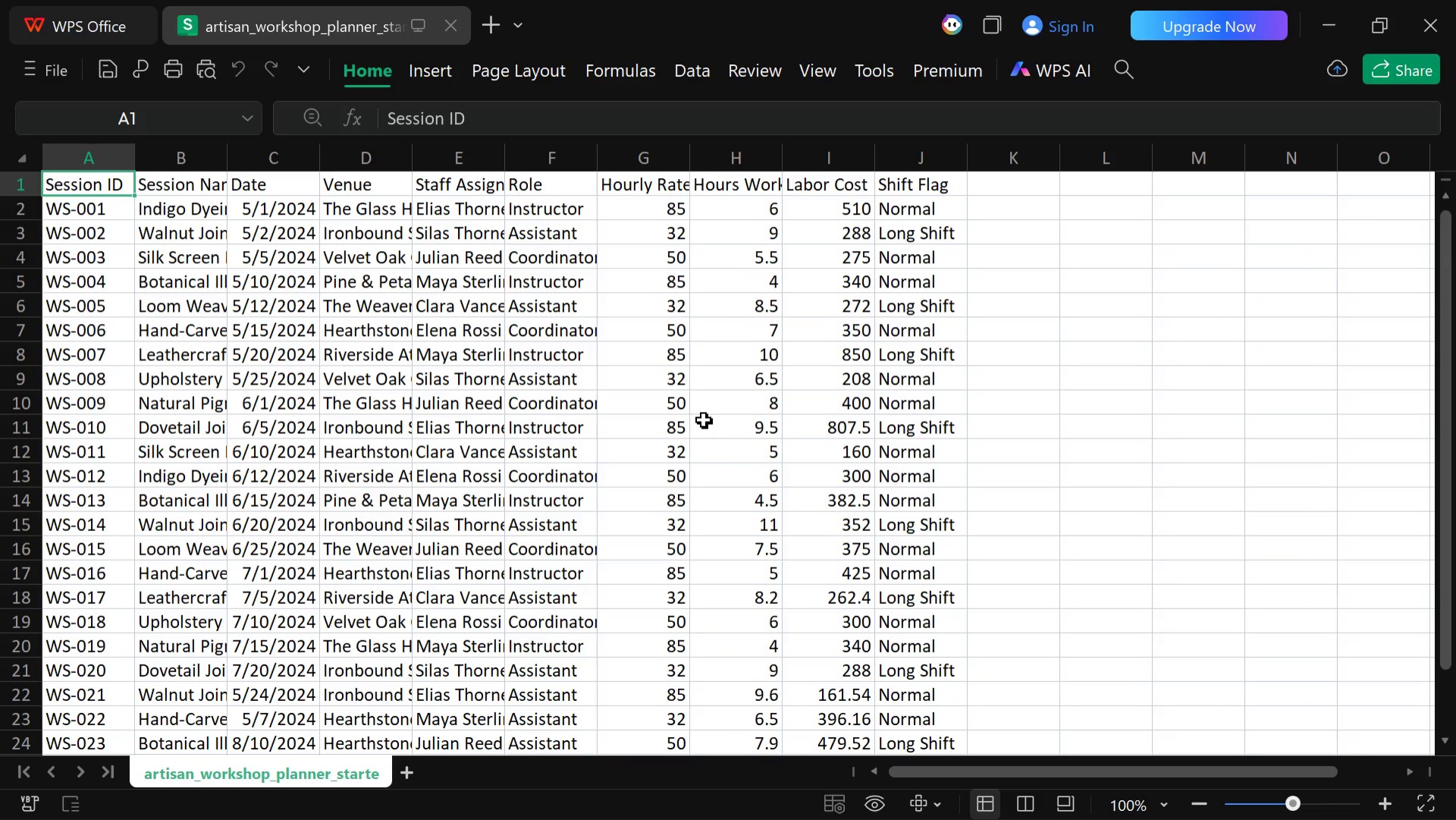 
left_click([759, 805])
 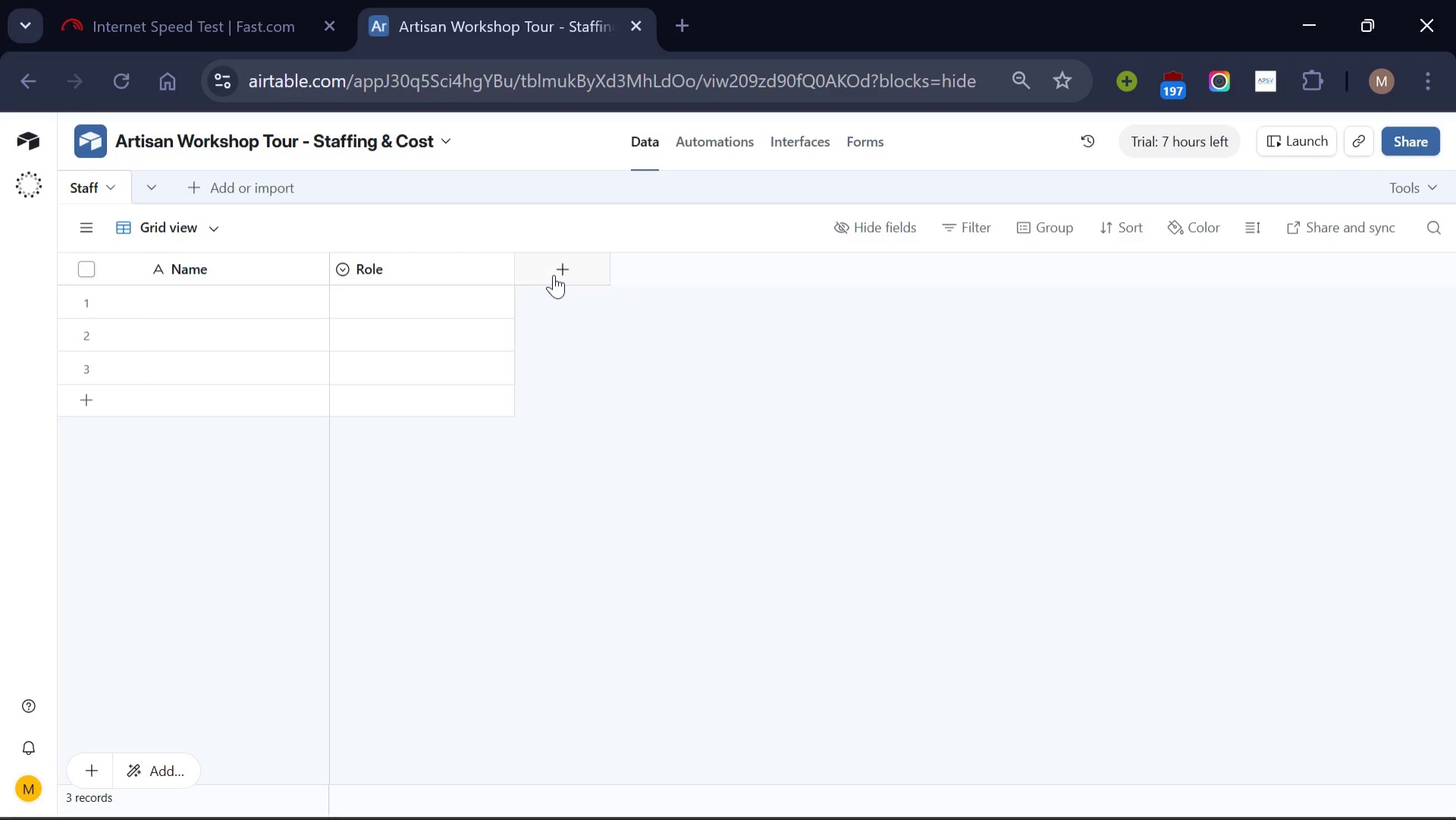 
left_click([554, 275])
 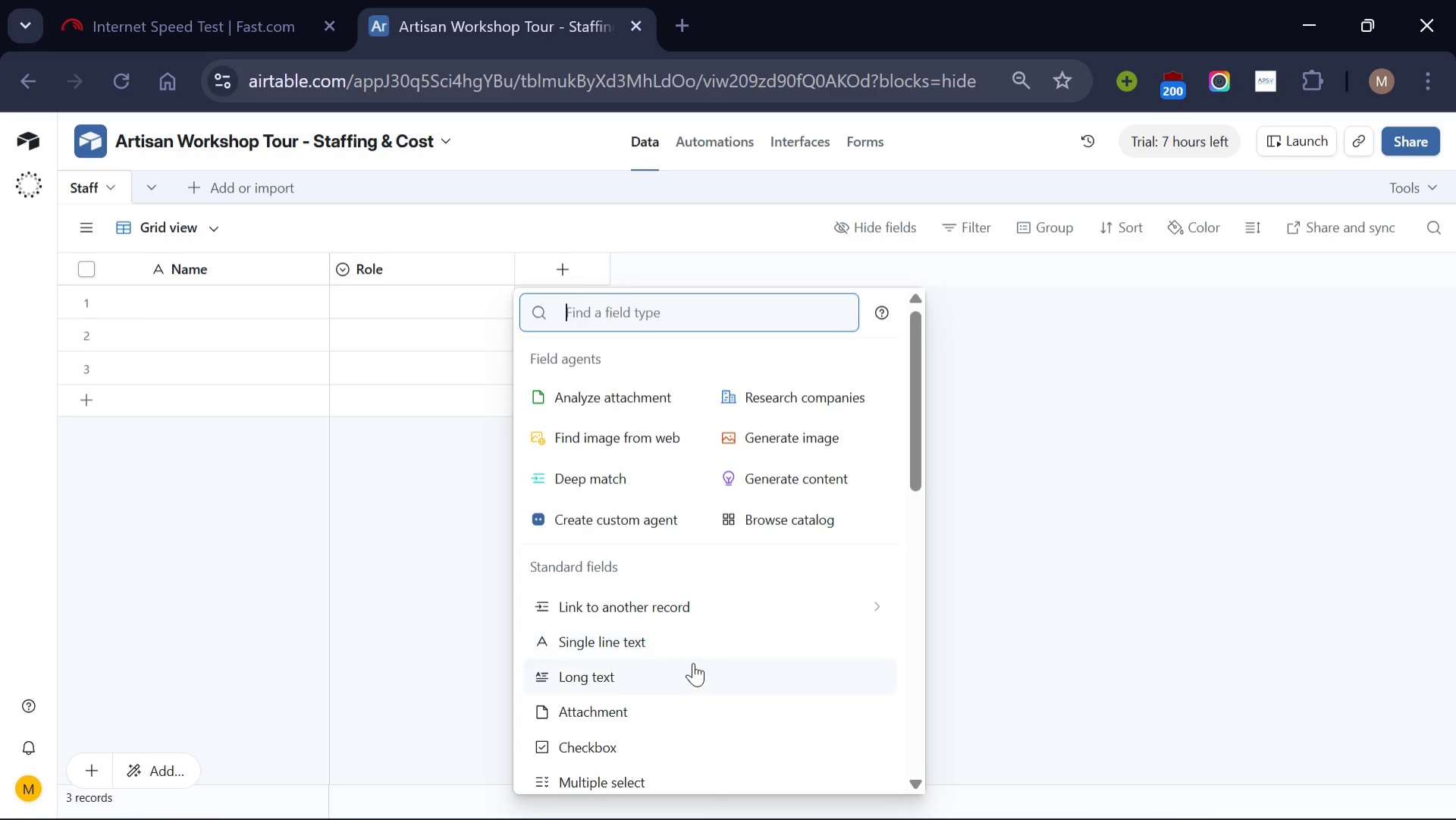 
scroll: coordinate [693, 662], scroll_direction: none, amount: 0.0
 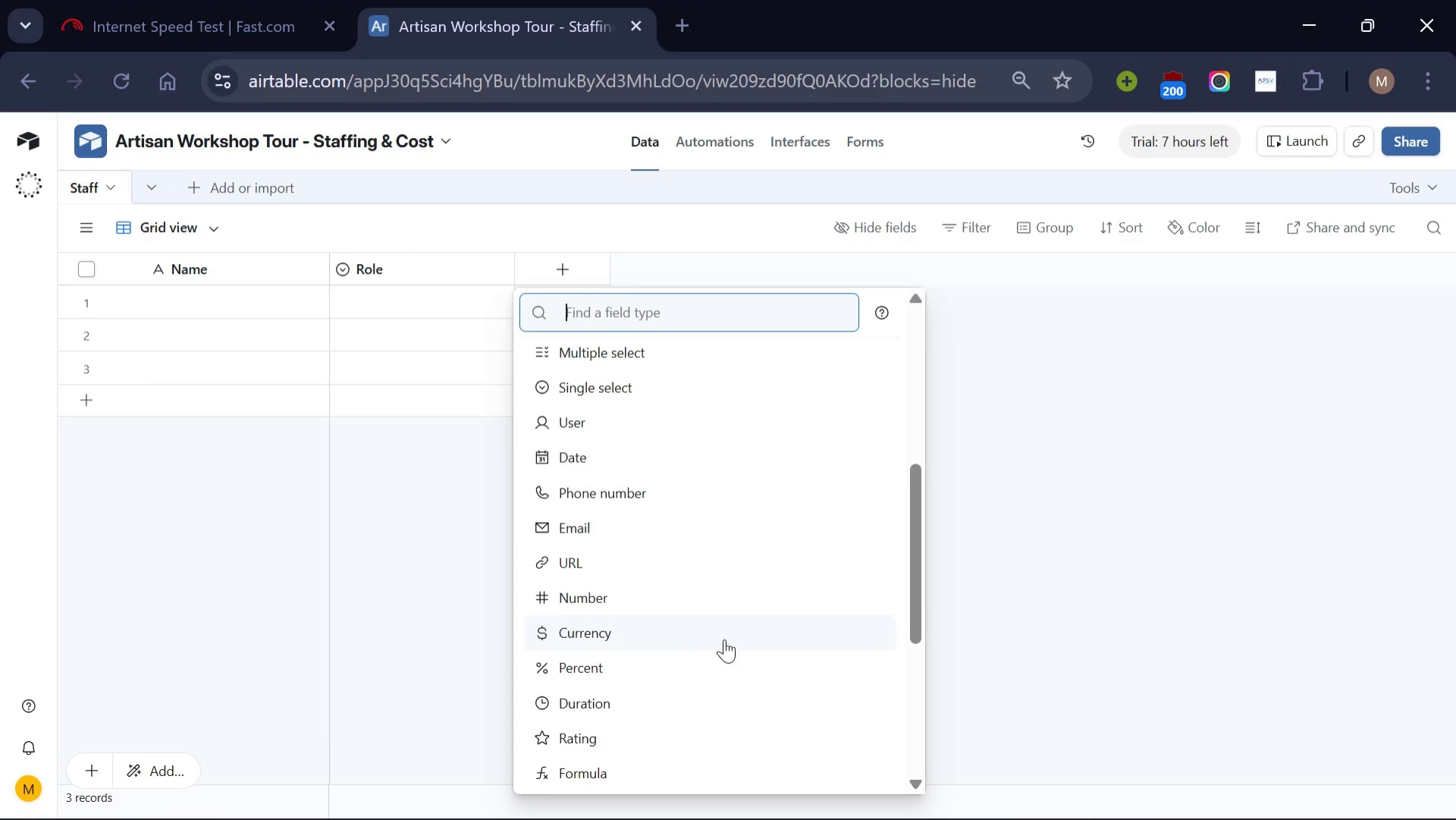 
left_click([725, 639])
 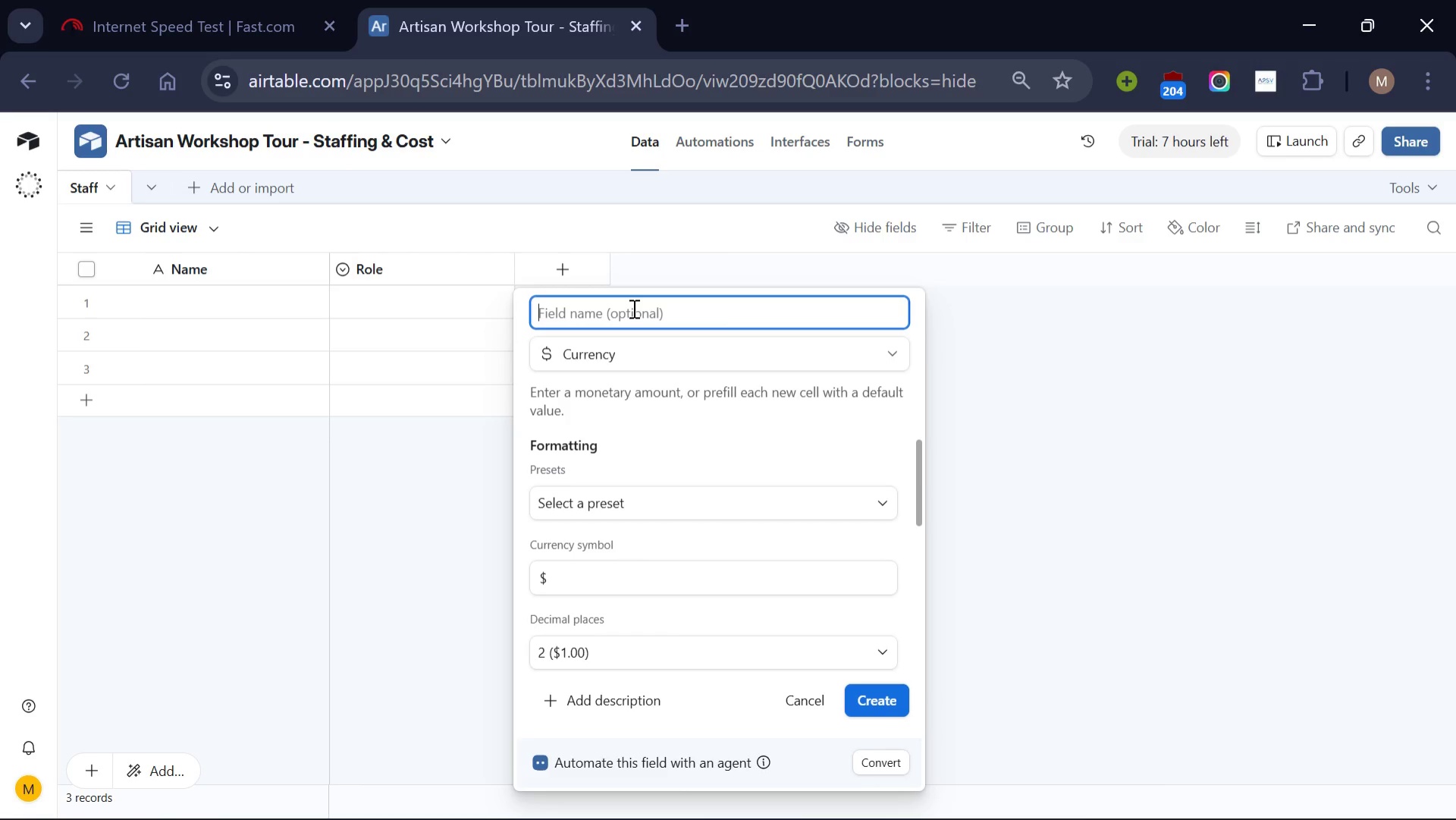 
type(Hourly Rate)
 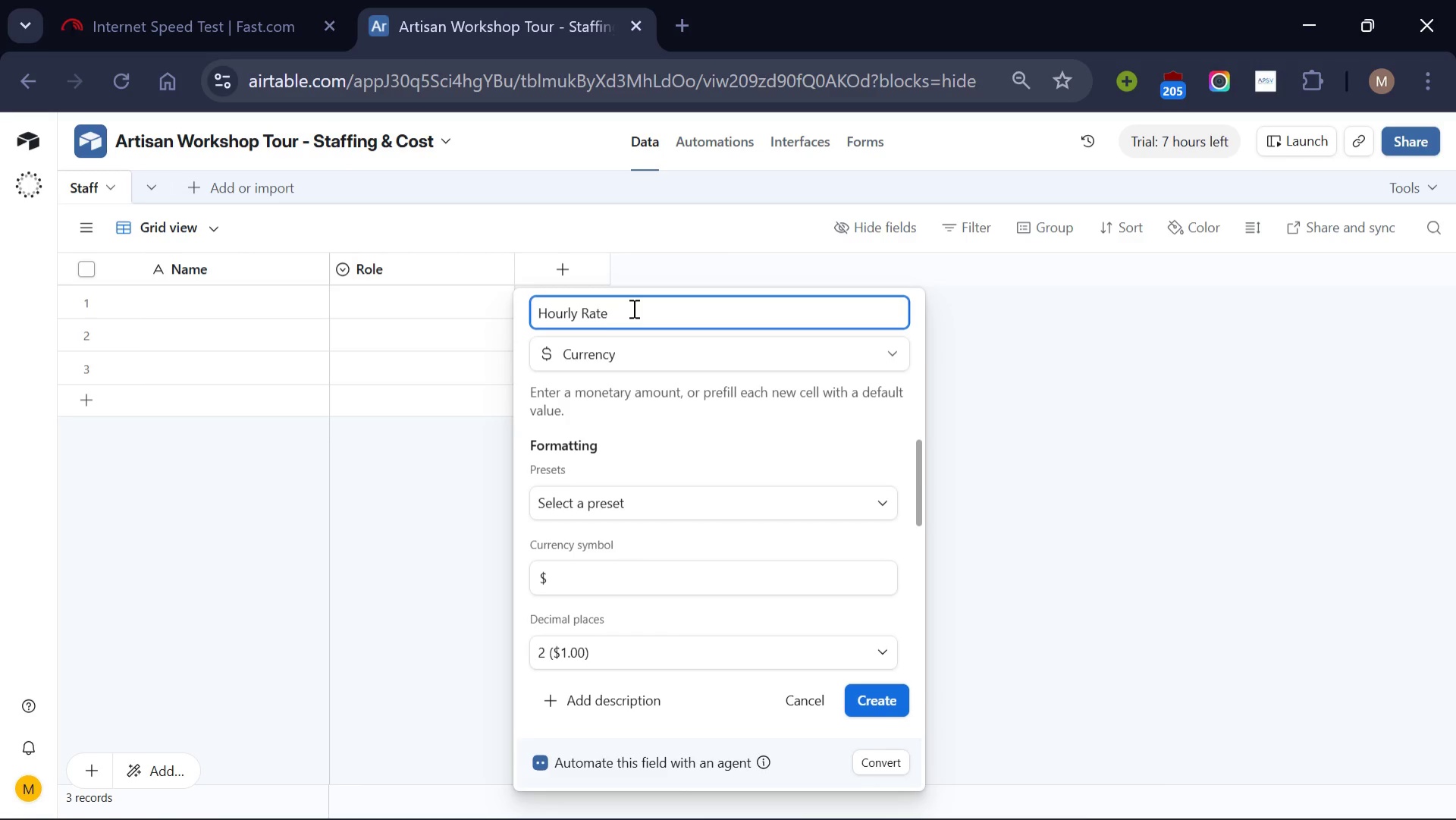 
left_click([879, 702])
 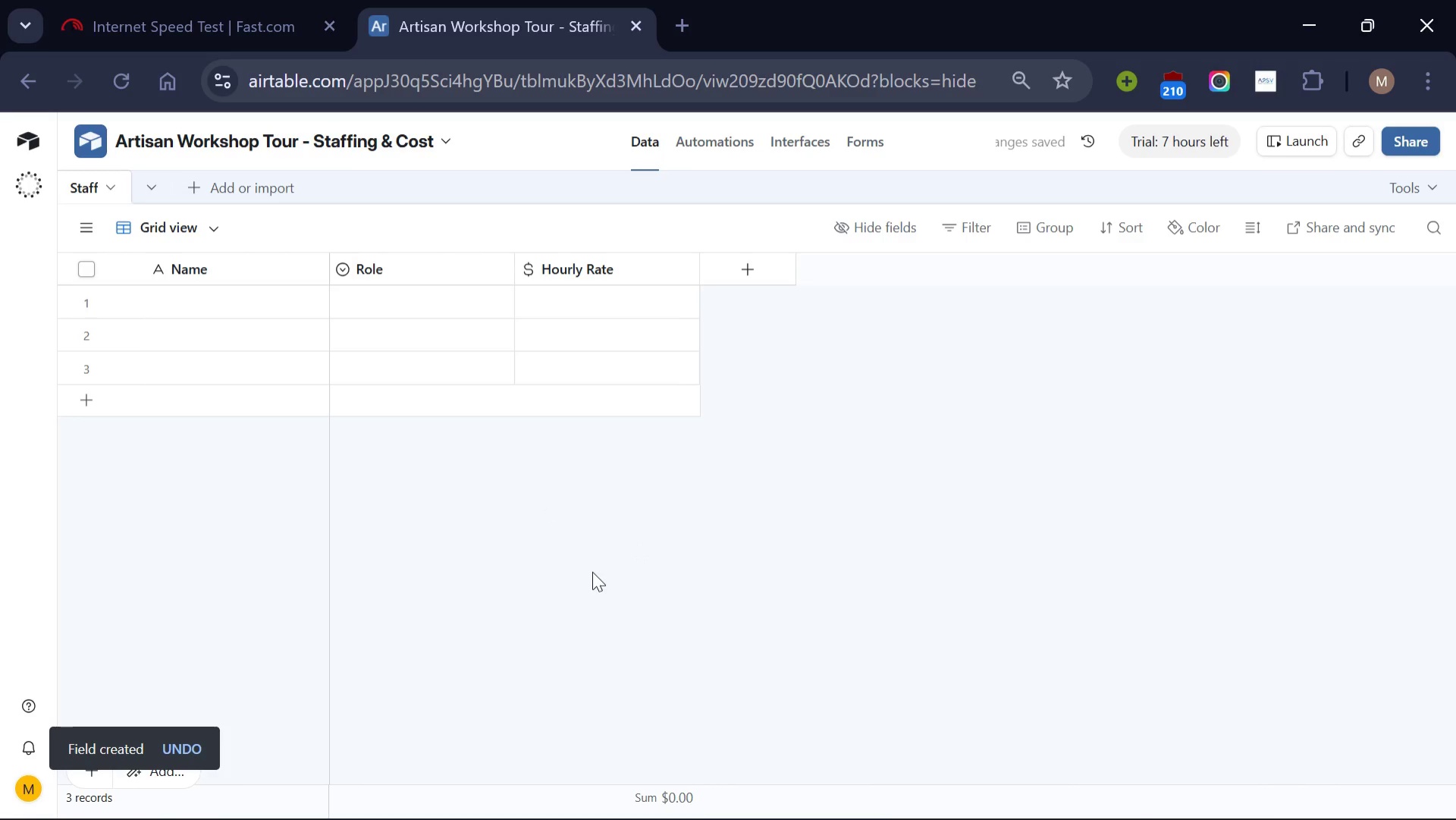 
mouse_move([793, 774])
 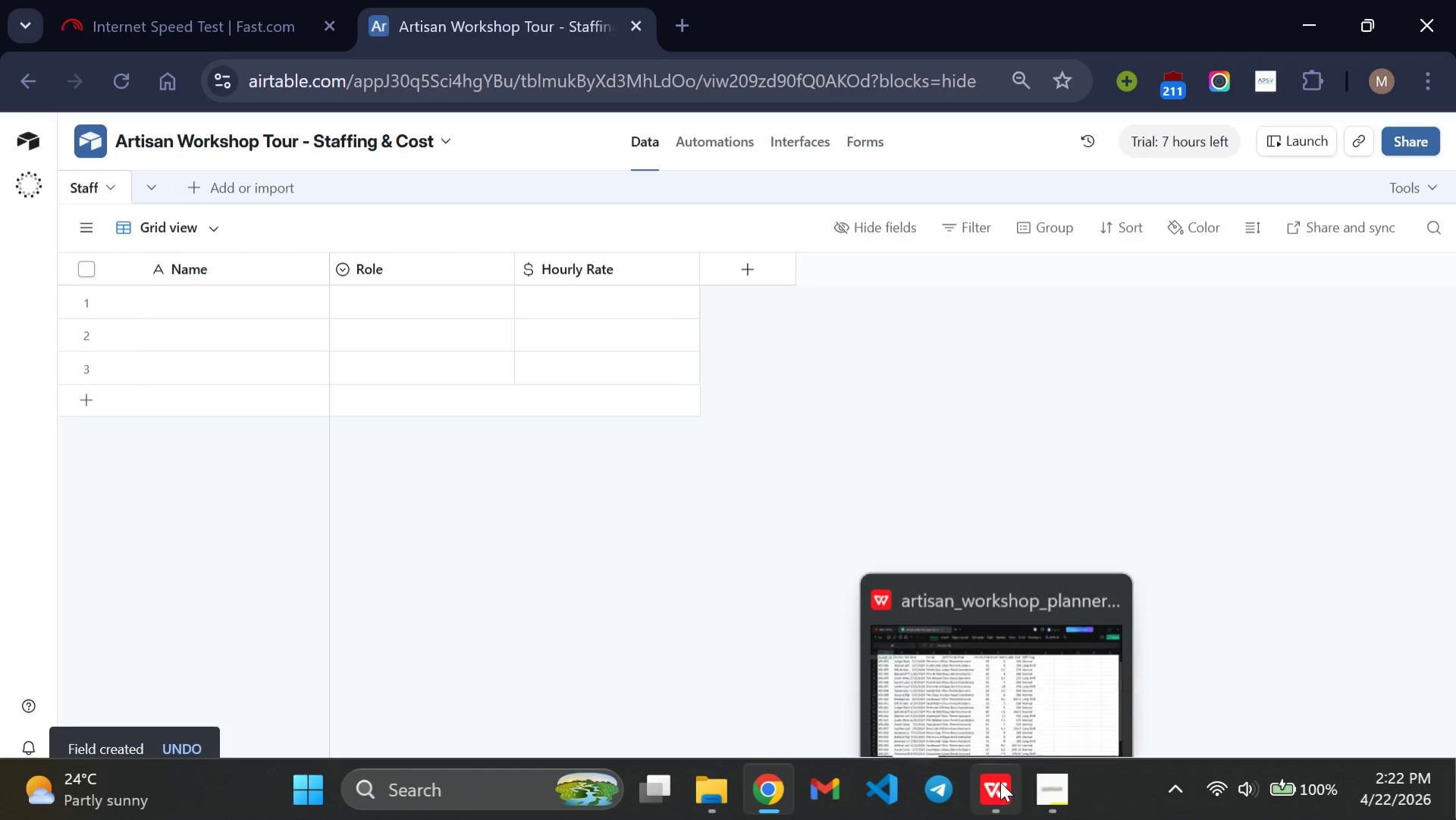 
left_click([1000, 781])
 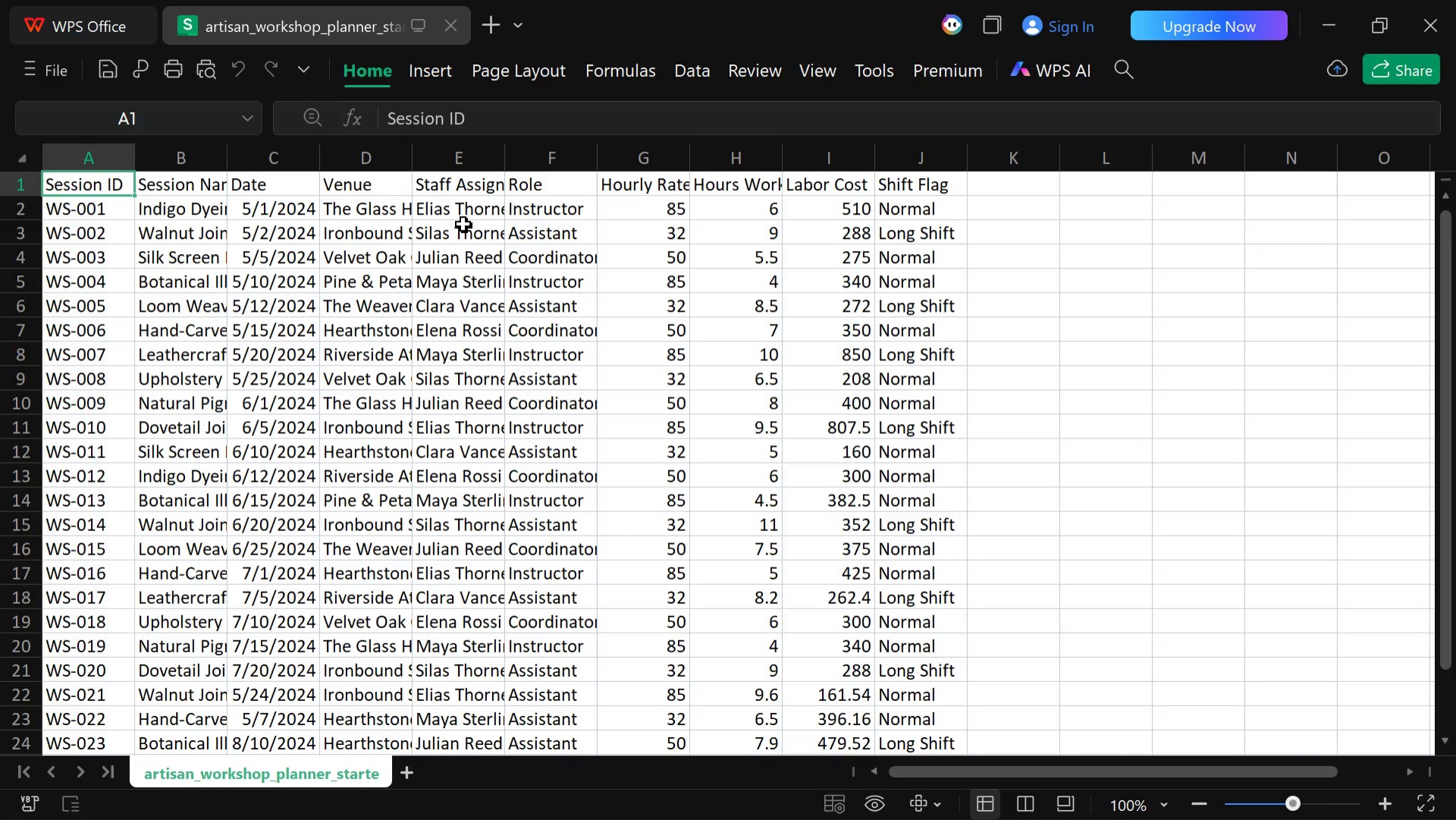 
wait(15.89)
 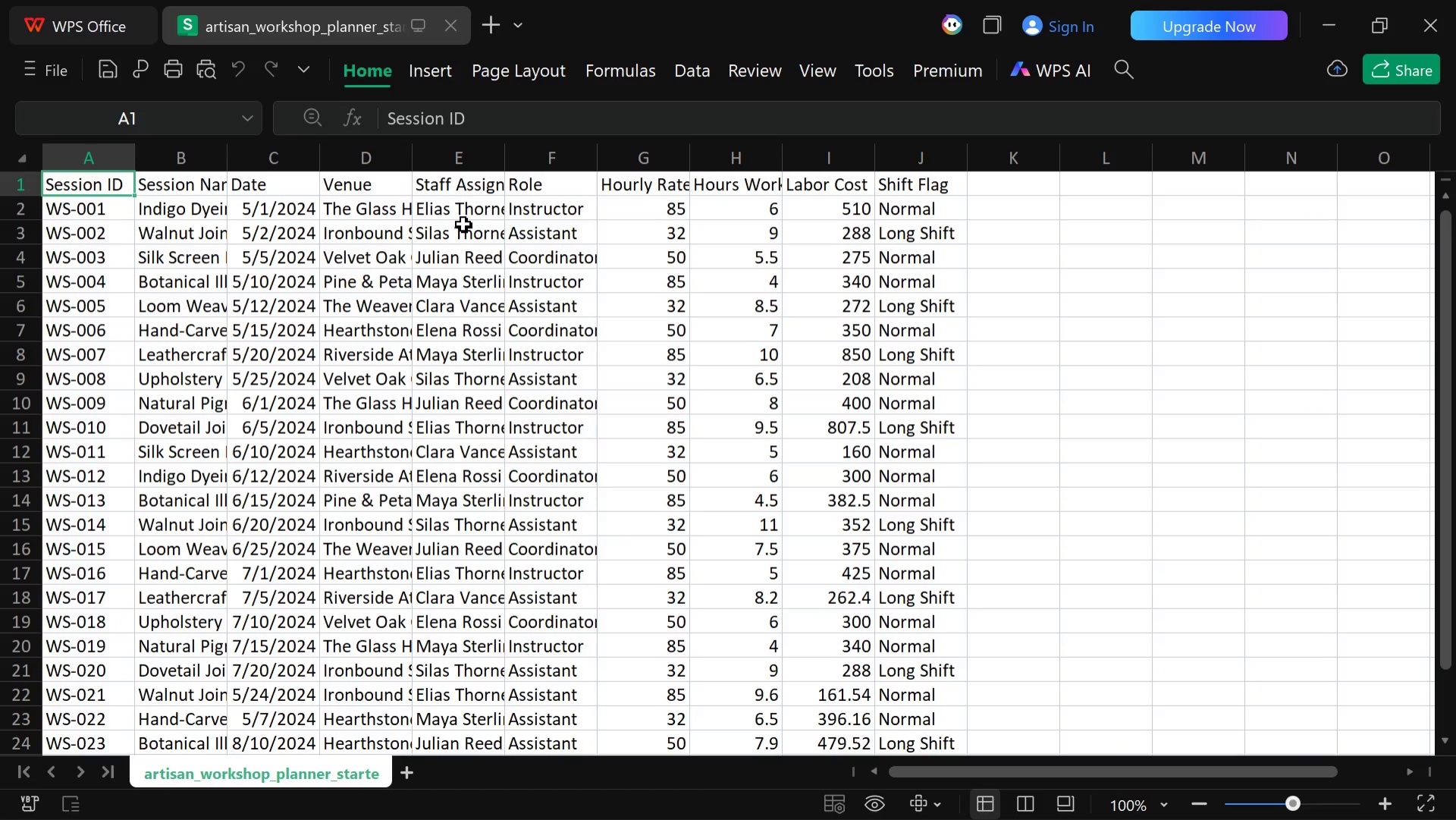 
left_click([753, 797])
 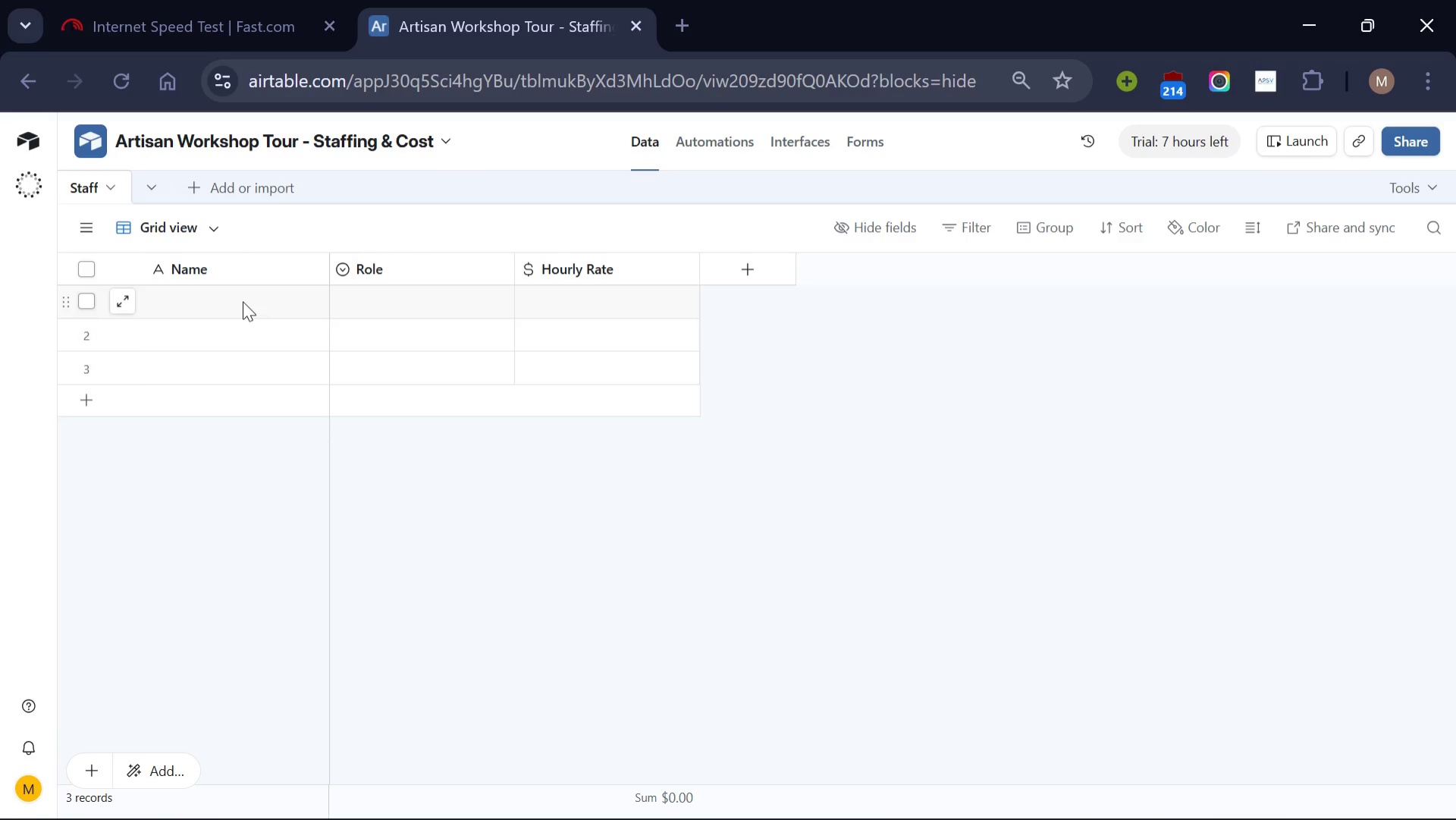 
left_click([243, 301])
 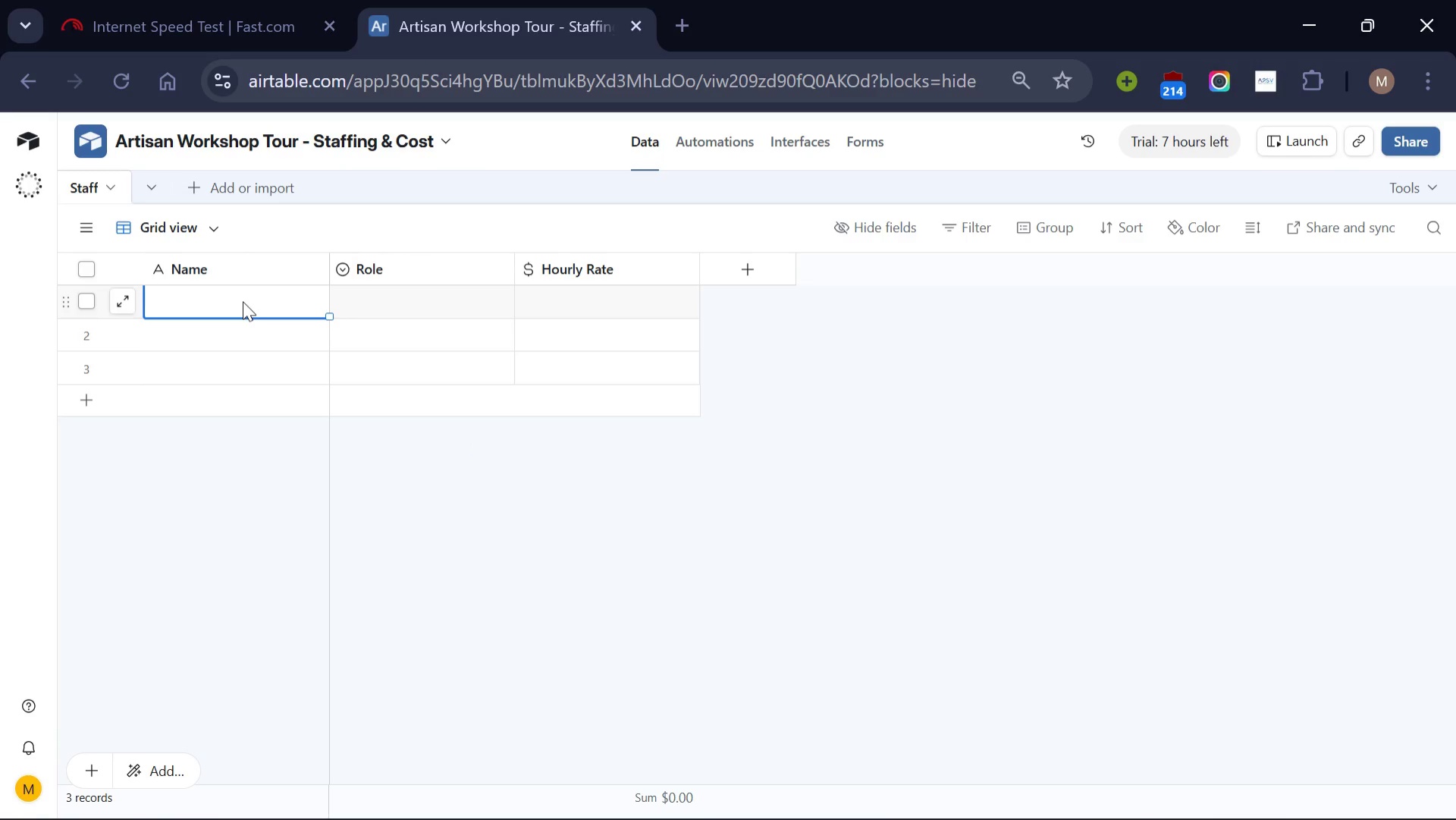 
type(e)
key(Backspace)
type(Elis)
key(Backspace)
type(as Thome)
 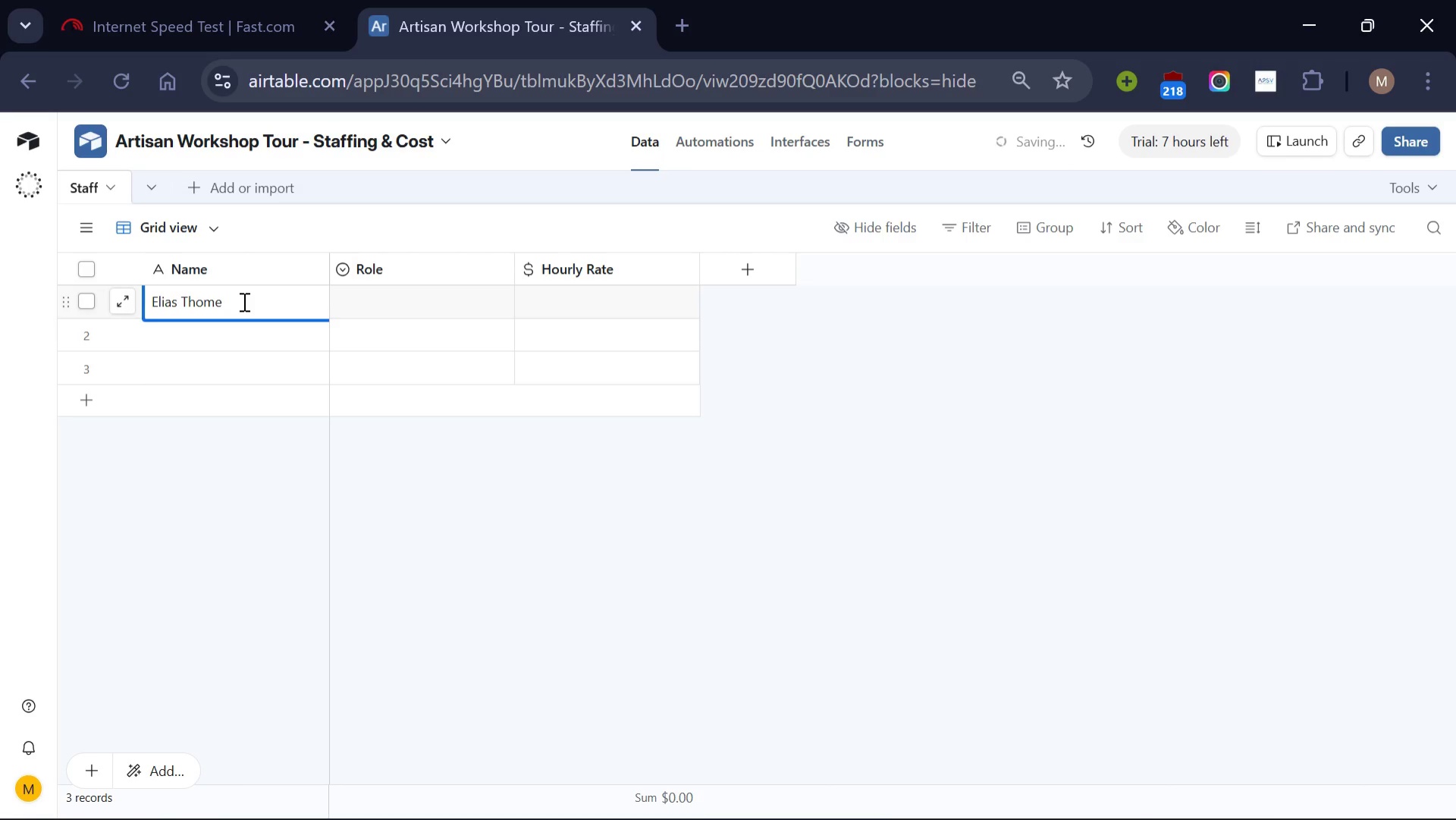 
left_click([391, 297])
 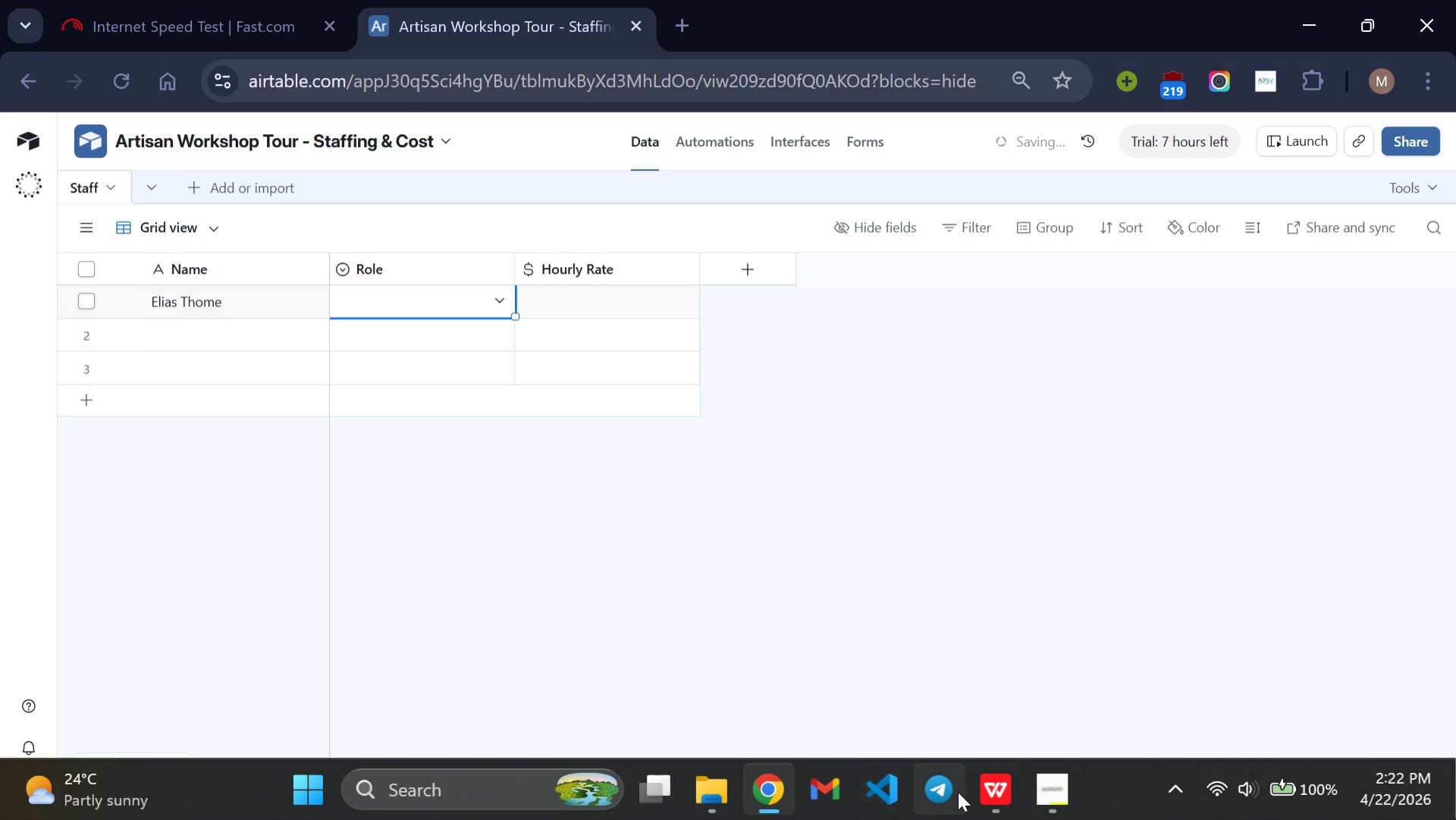 
left_click([974, 790])
 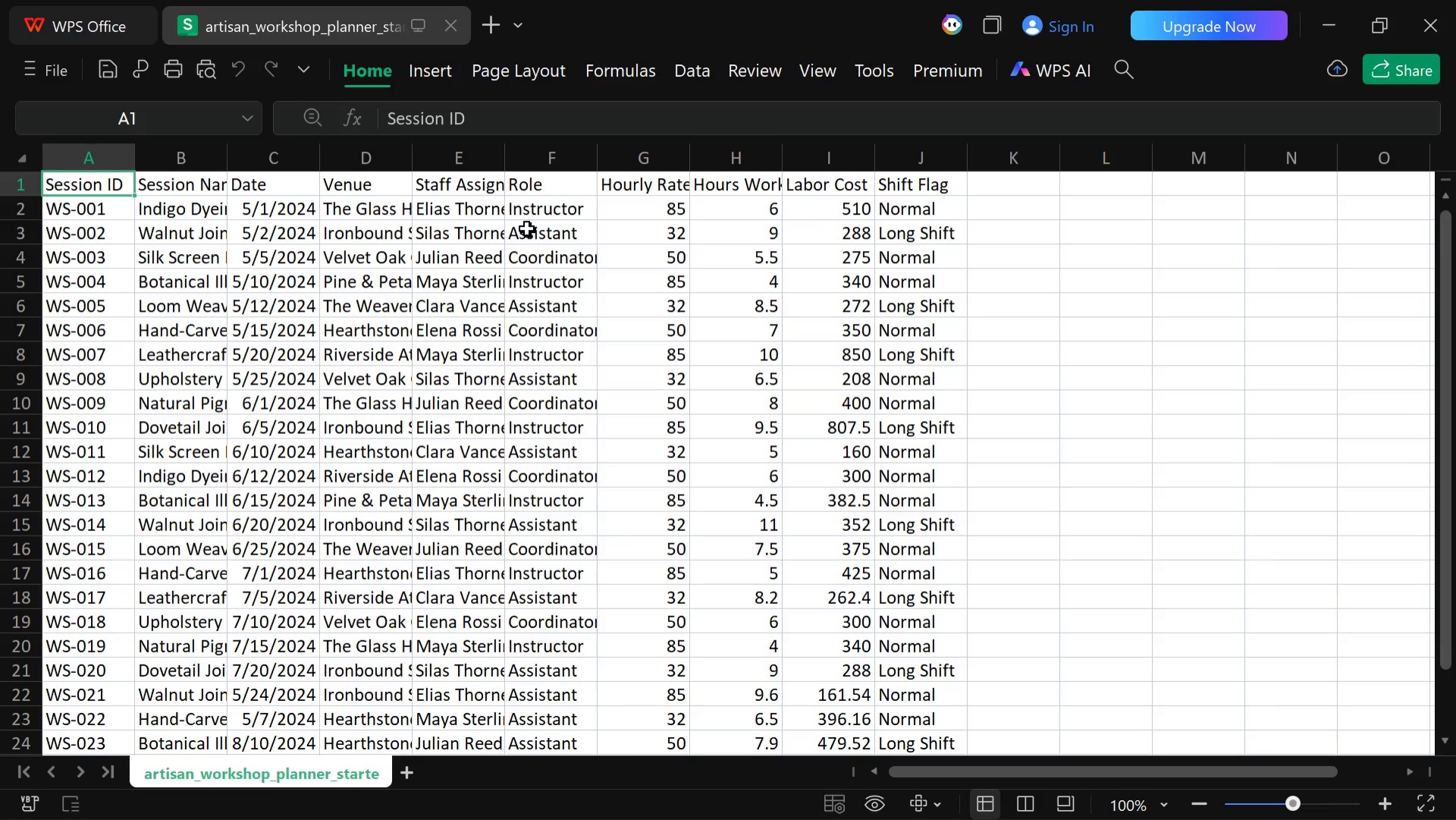 
wait(10.26)
 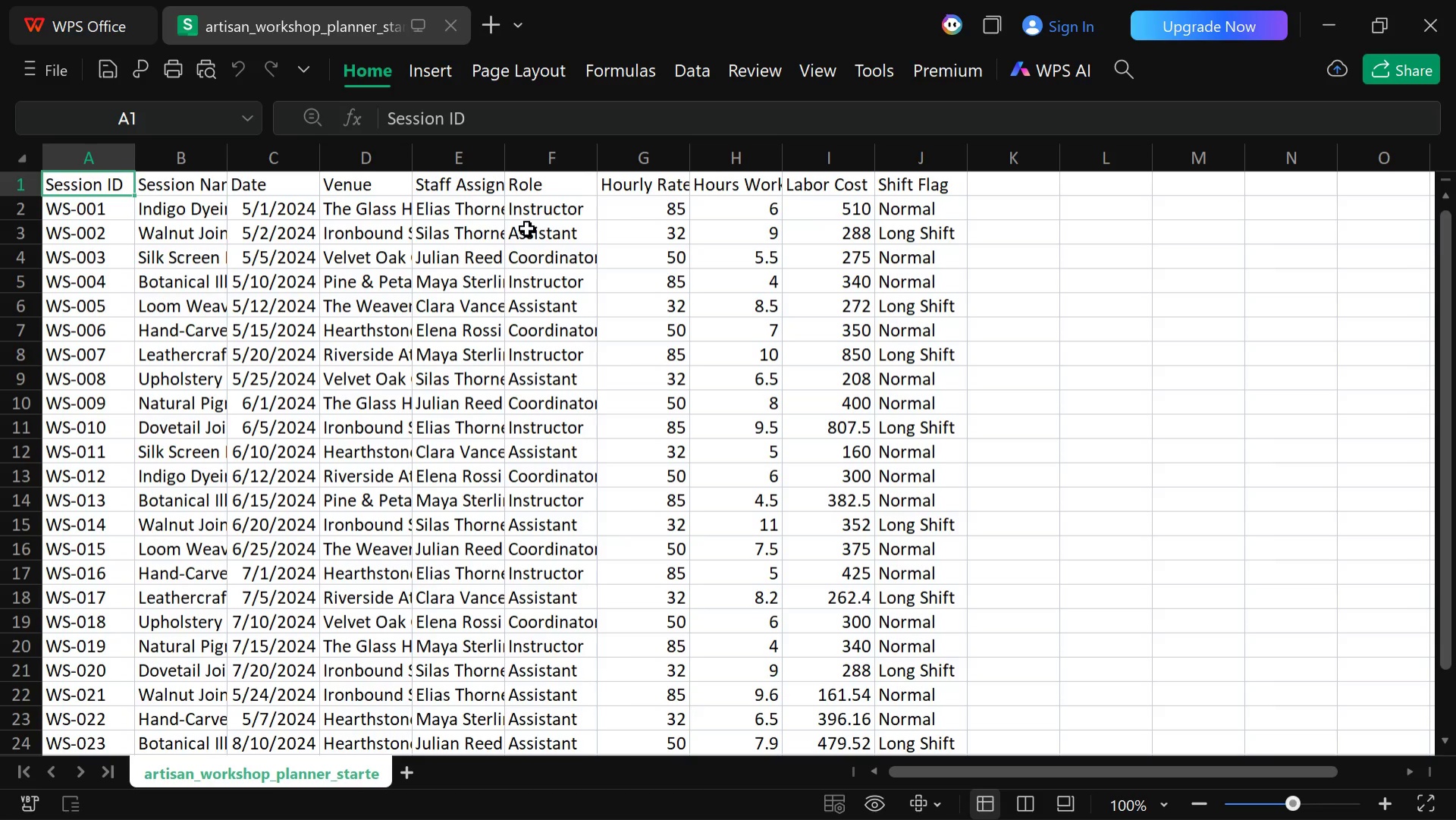 
mouse_move([956, 803])
 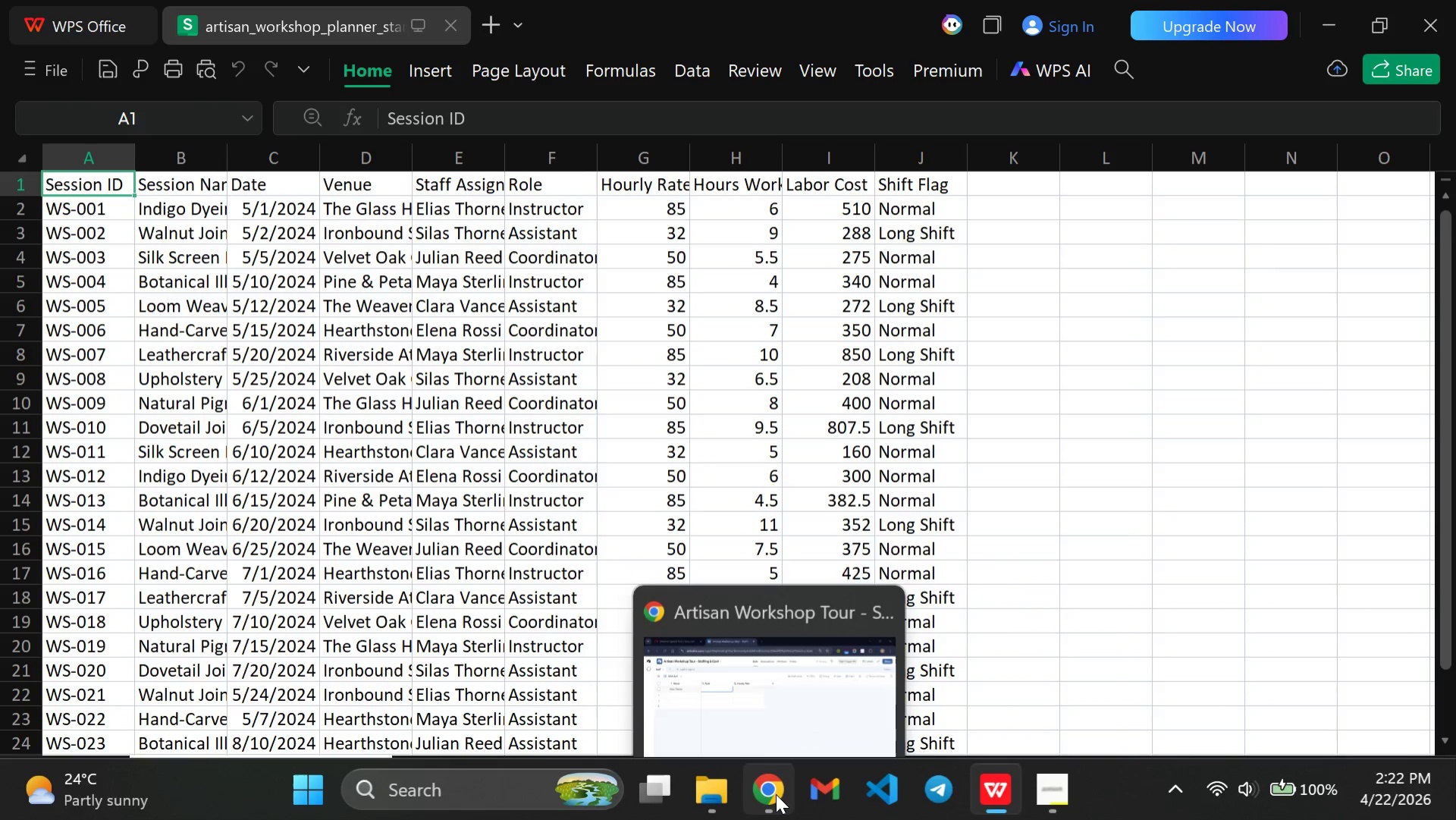 
left_click([776, 793])
 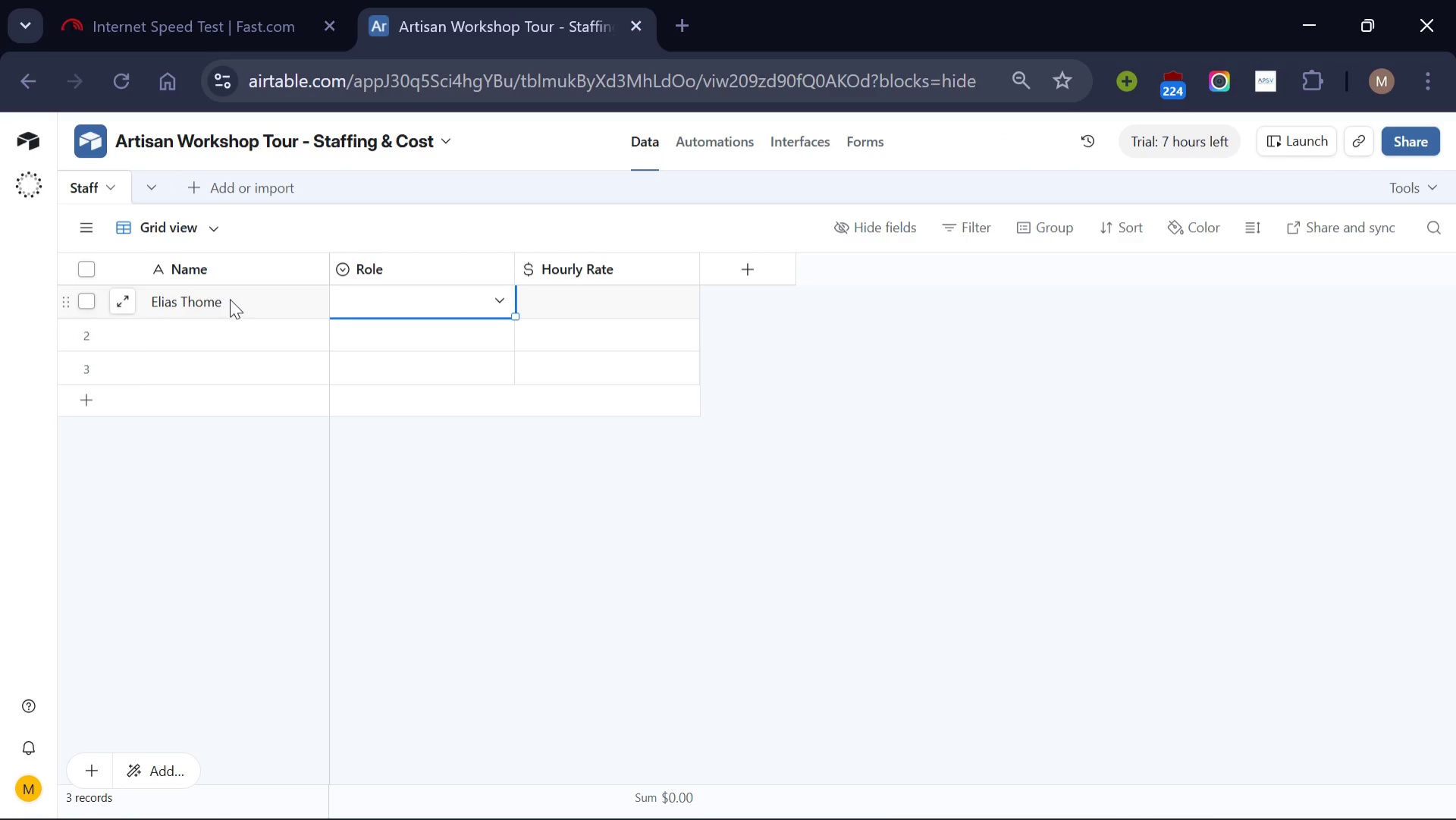 
left_click([230, 301])
 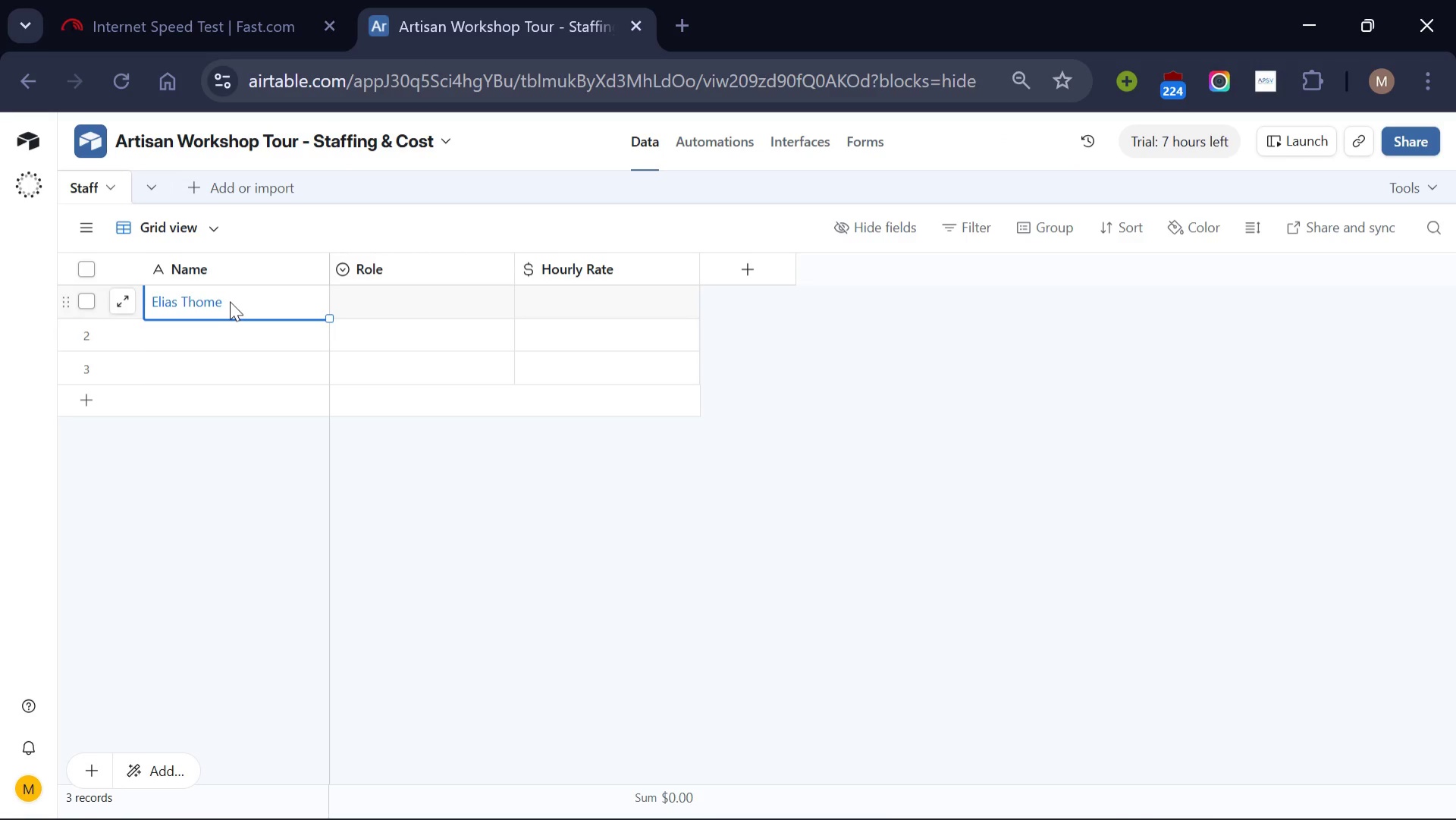 
left_click([230, 301])
 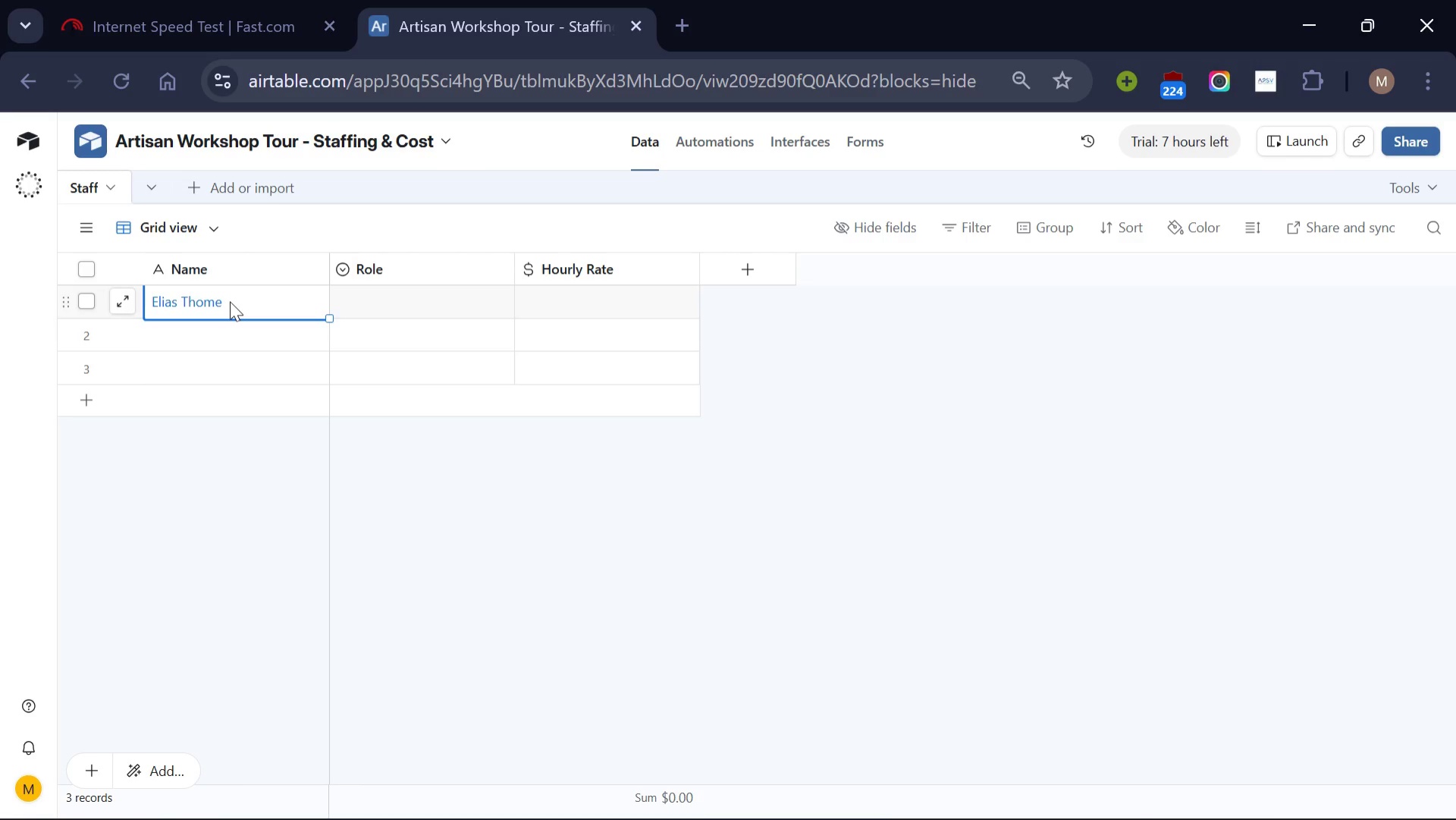 
double_click([230, 301])
 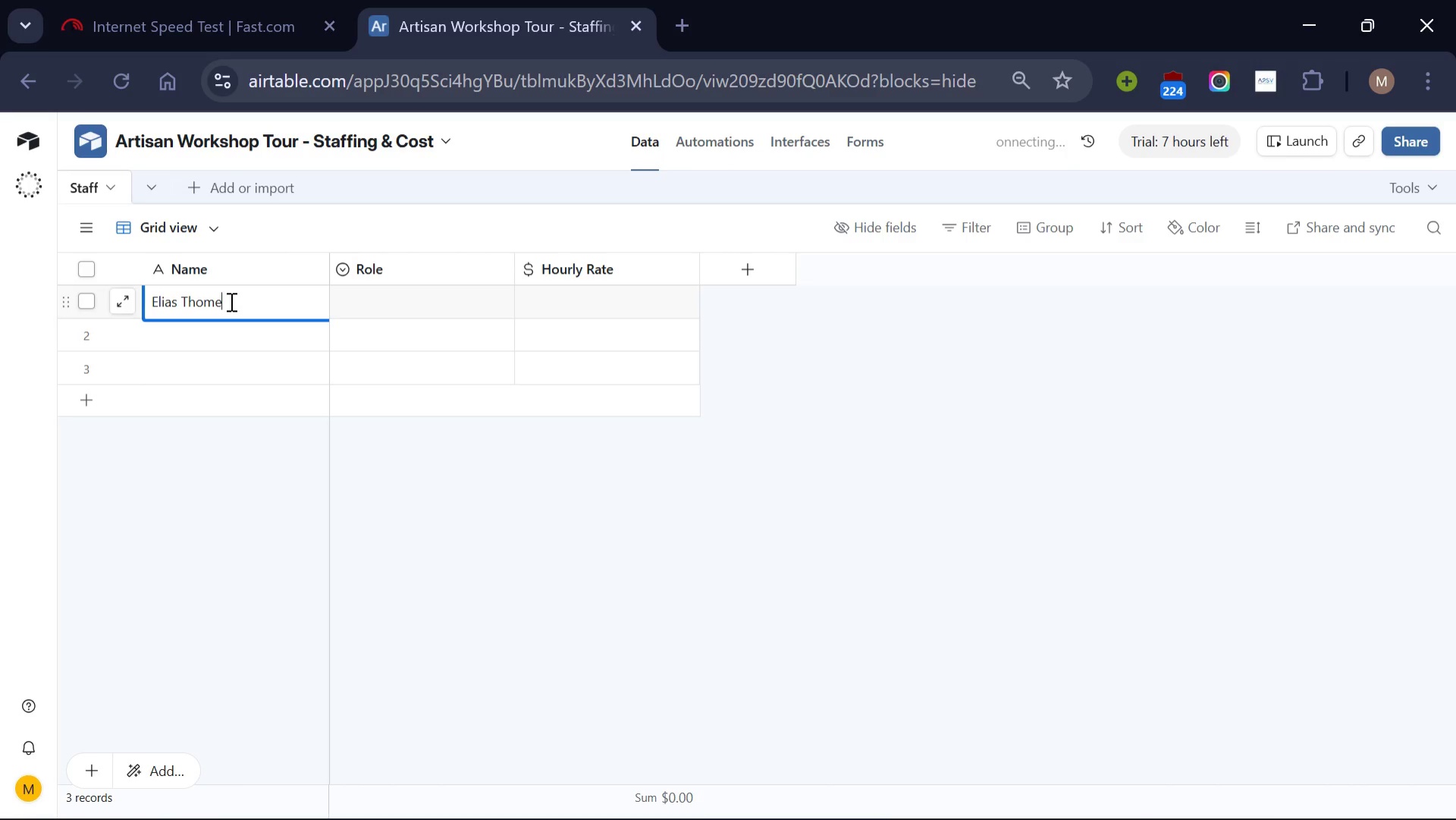 
key(Backspace)
key(Backspace)
type(rne)
 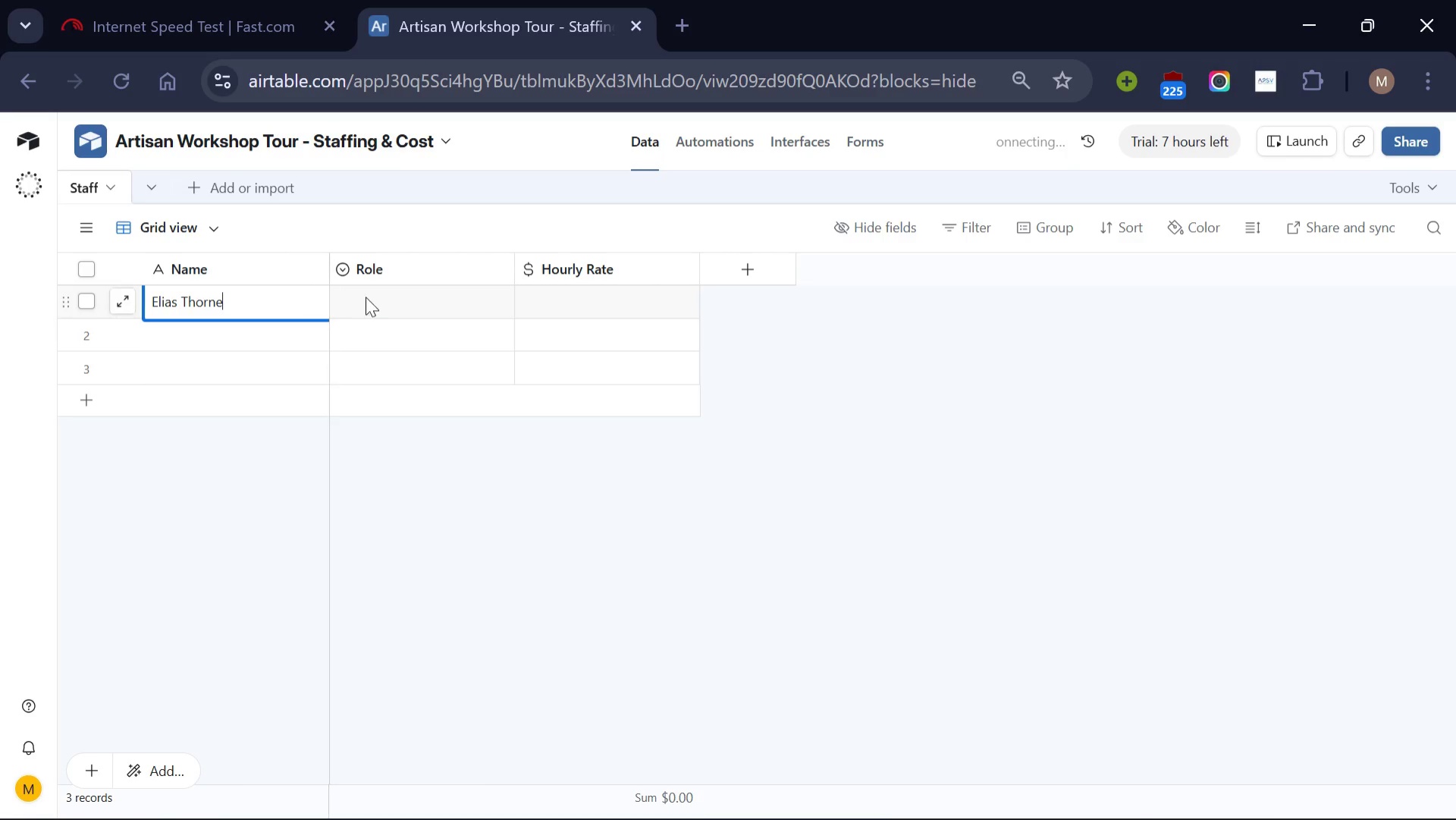 
left_click([397, 303])
 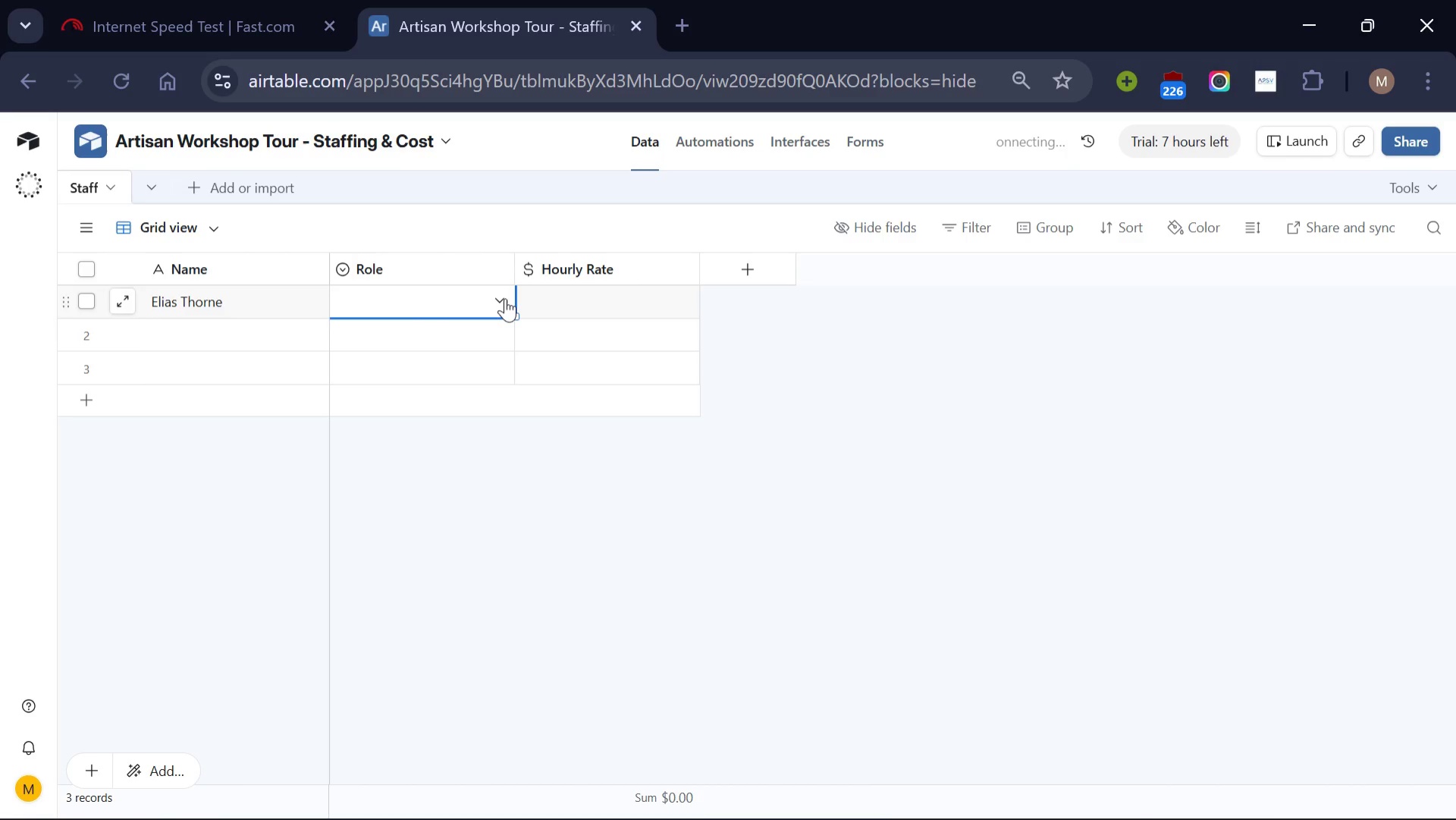 
left_click([505, 298])
 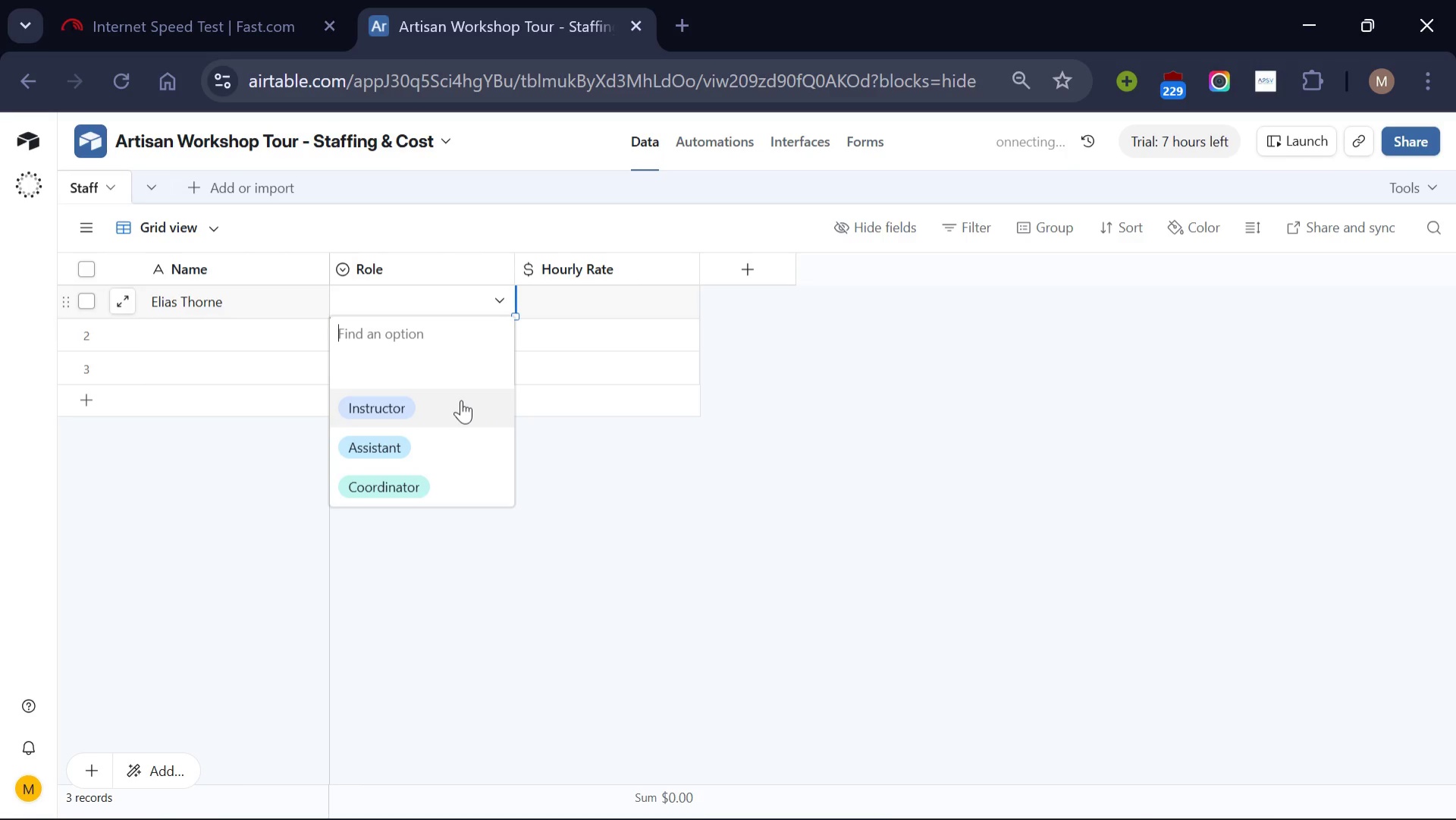 
left_click([461, 400])
 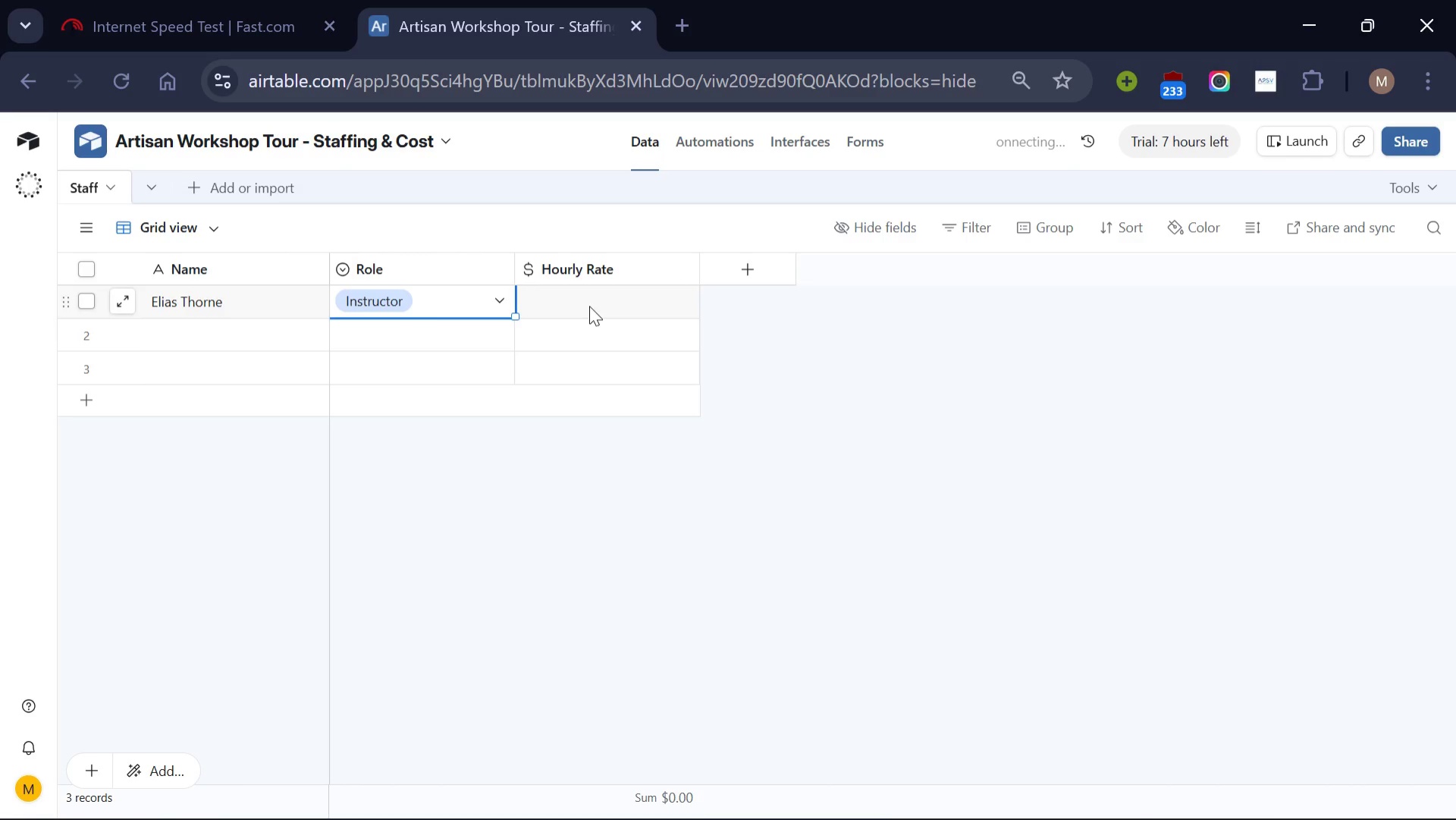 
left_click([589, 306])
 